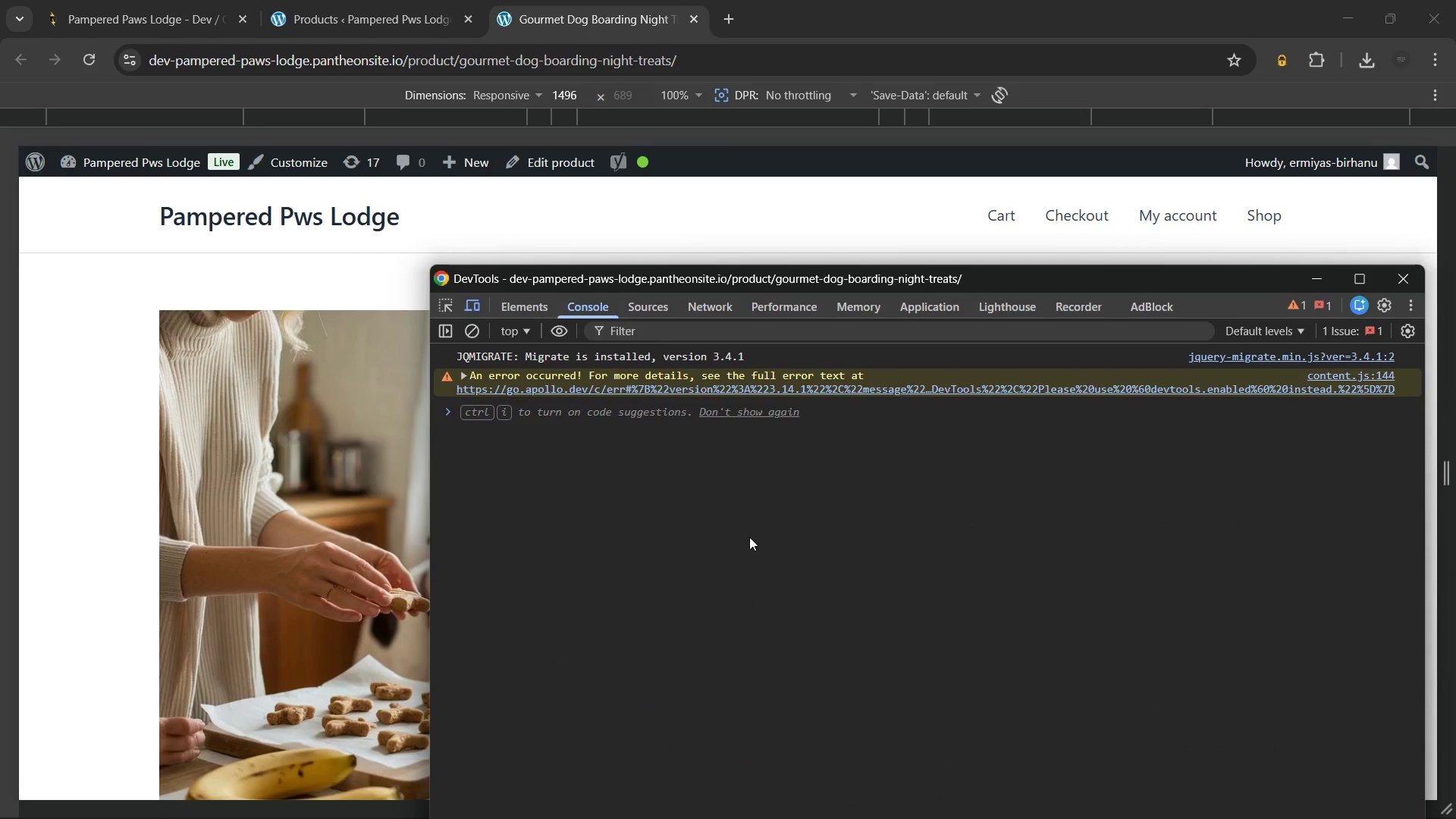 
key(Control+Shift+ShiftLeft)
 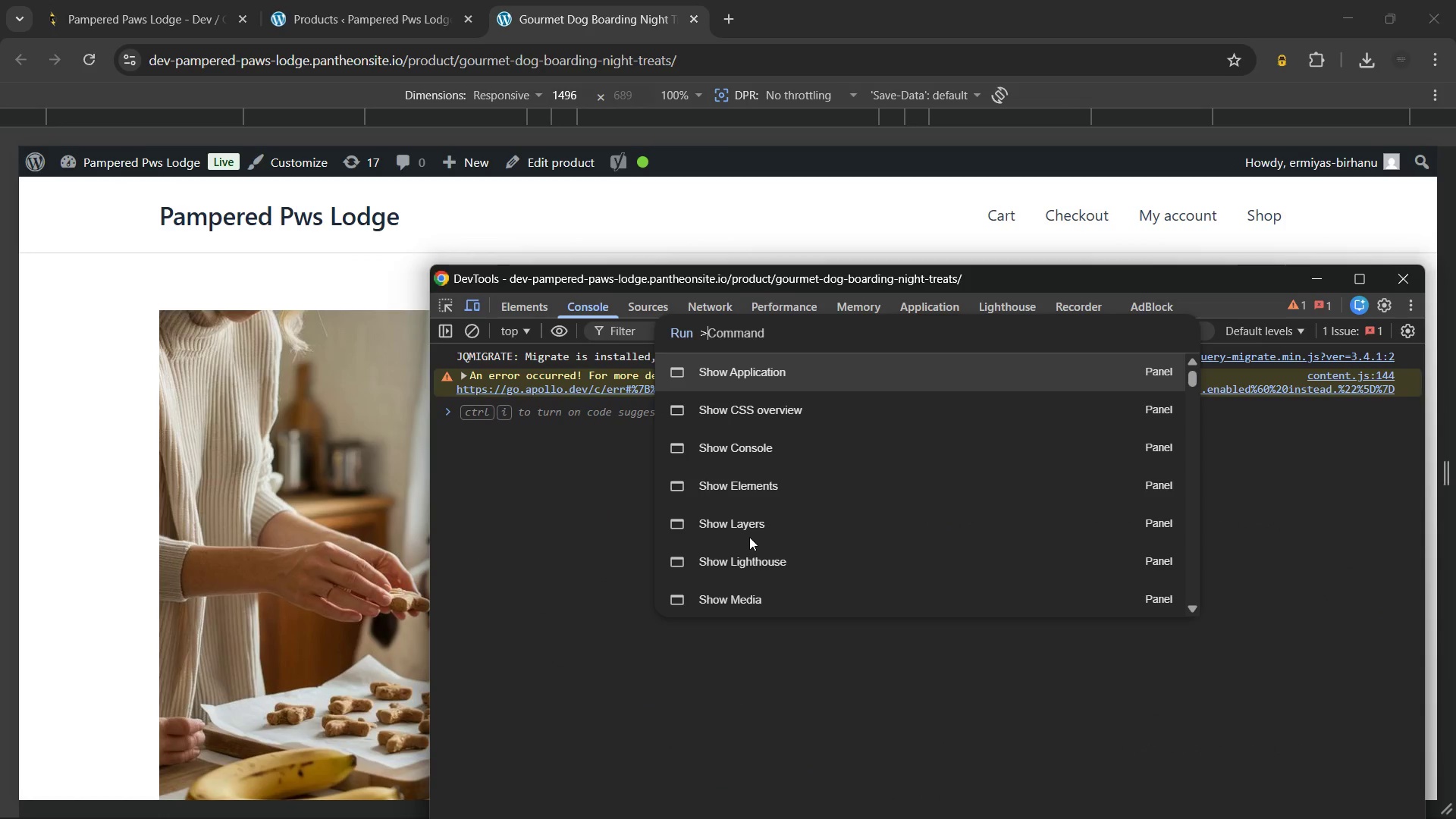 
key(Control+Shift+P)
 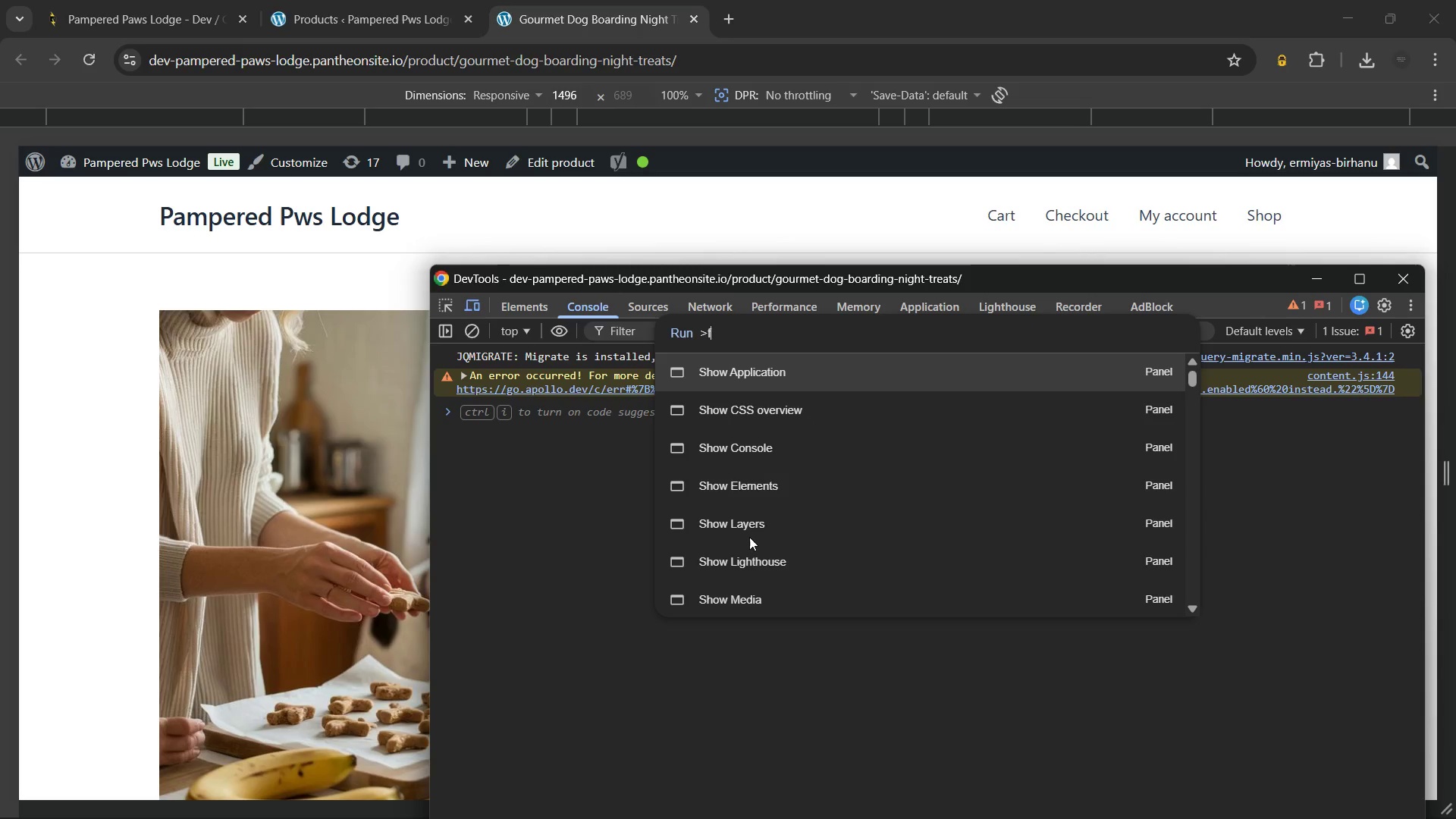 
type(ful)
 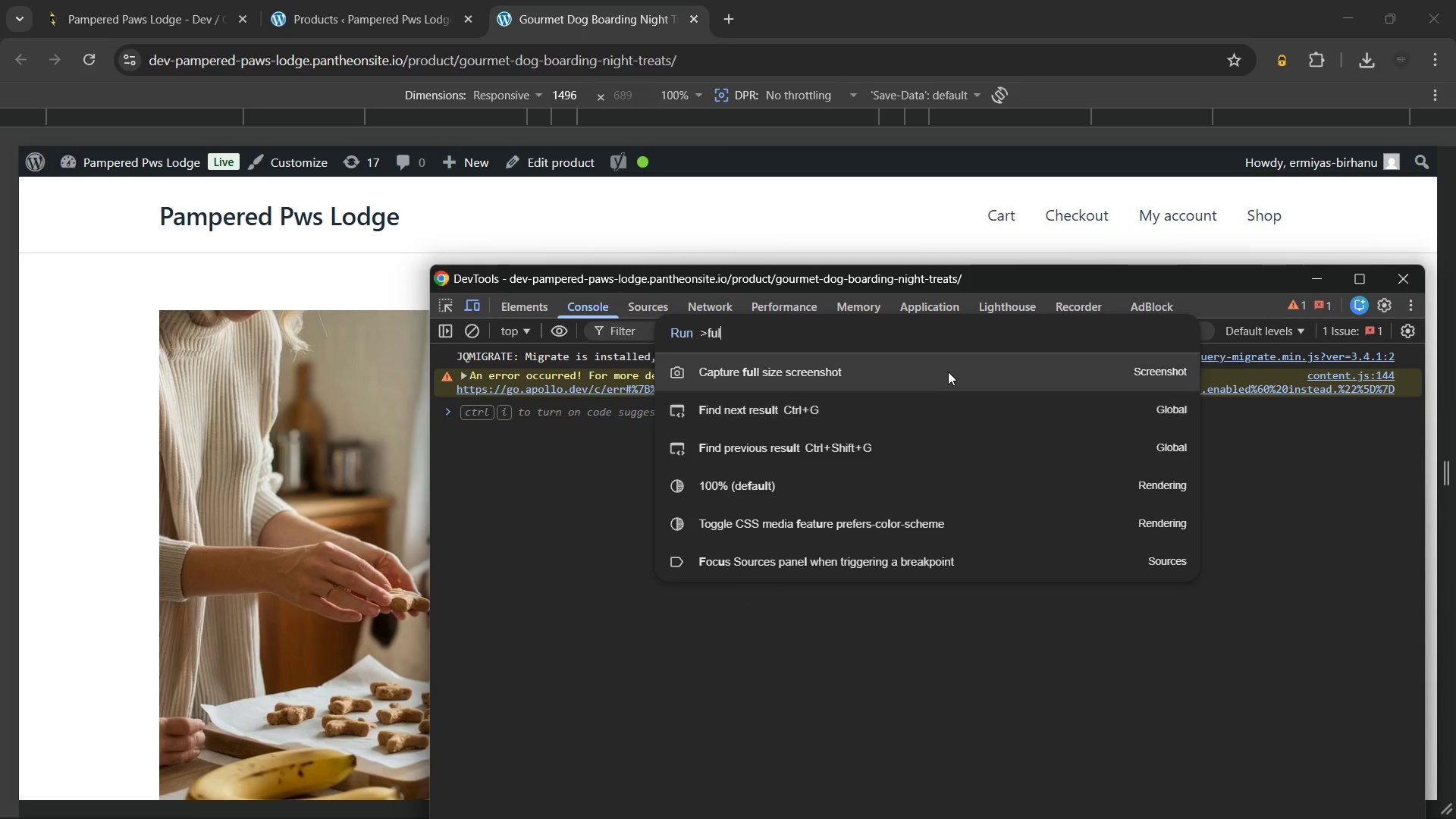 
left_click([947, 368])
 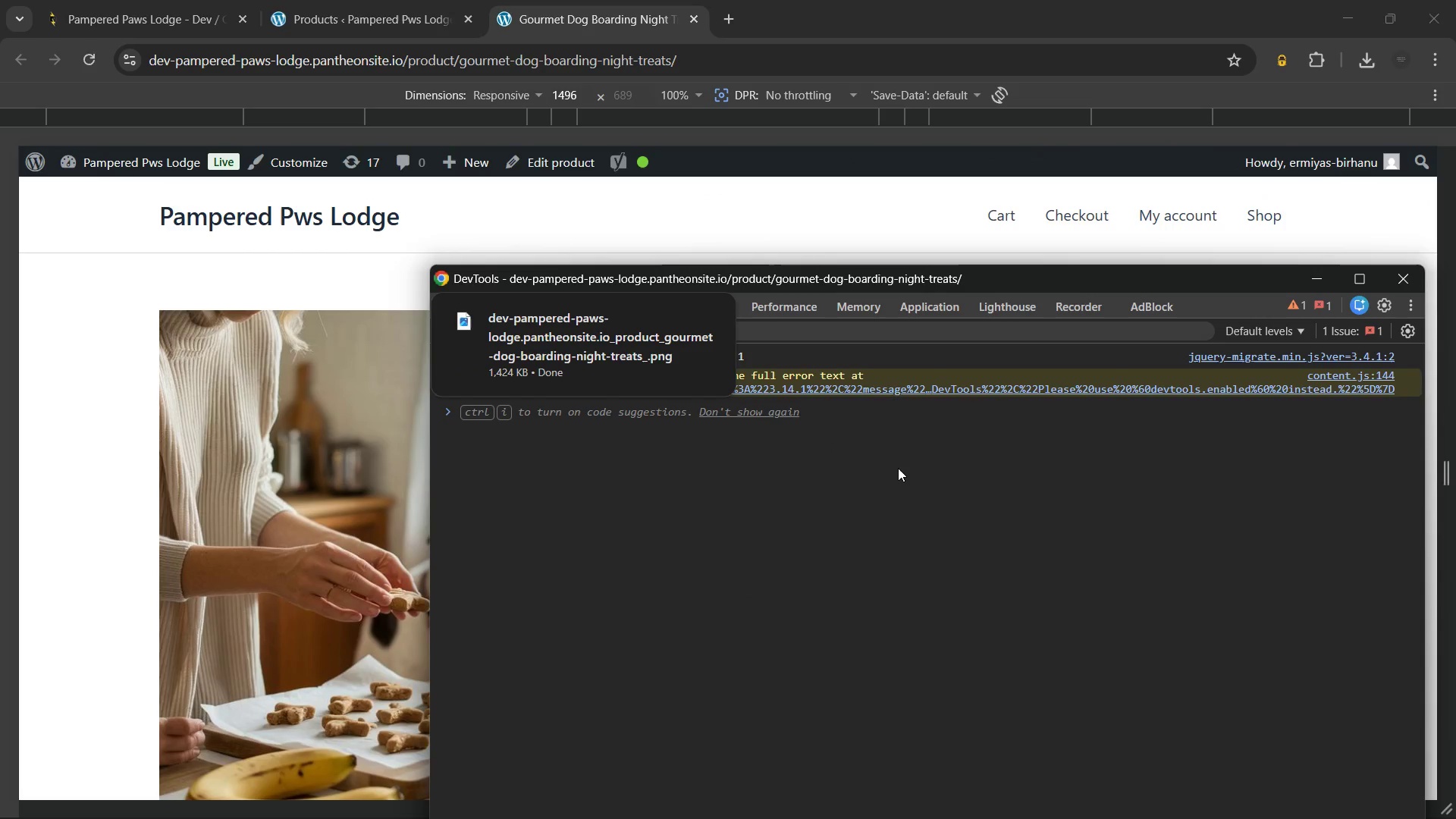 
wait(5.5)
 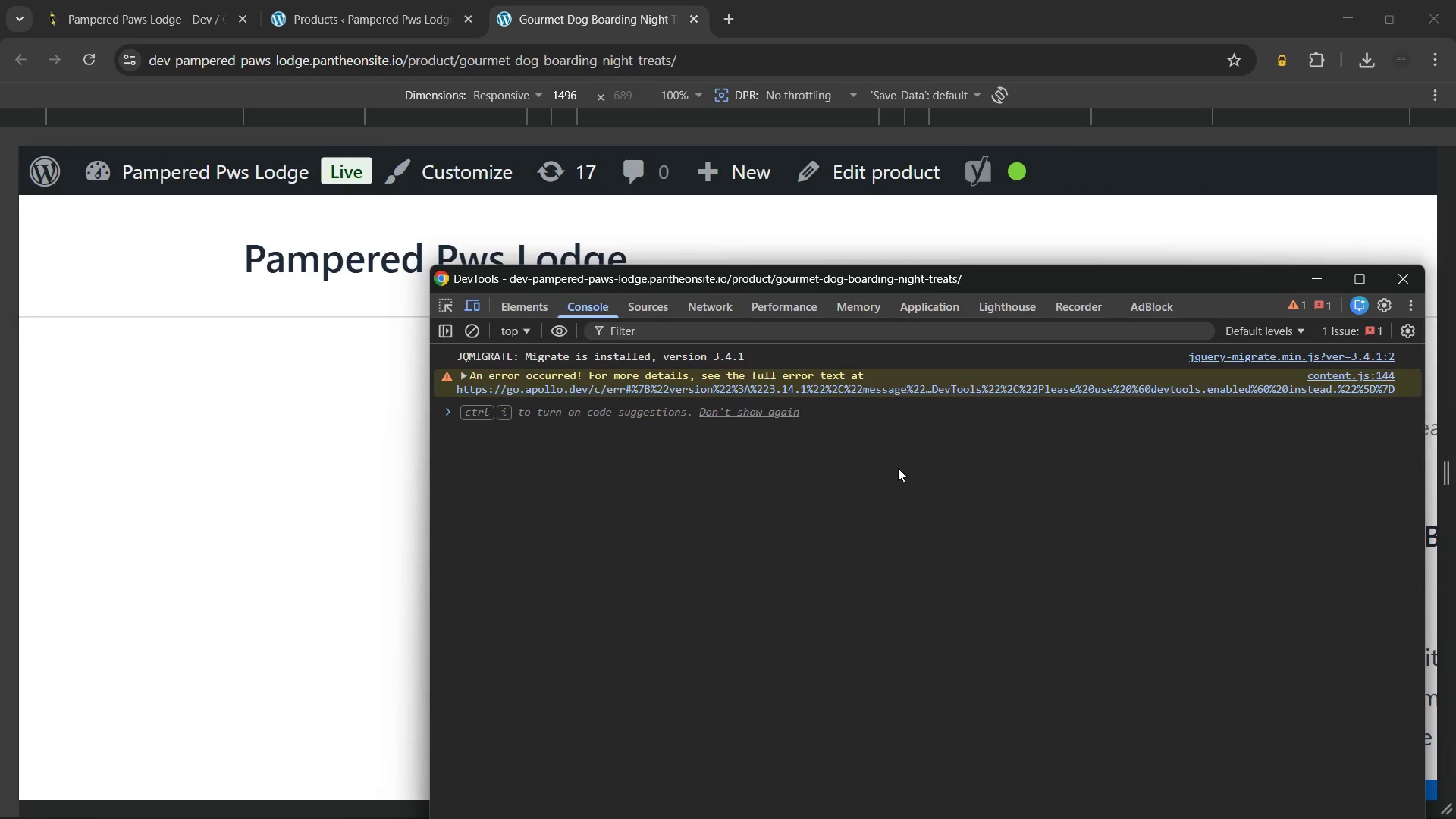 
key(Control+ControlLeft)
 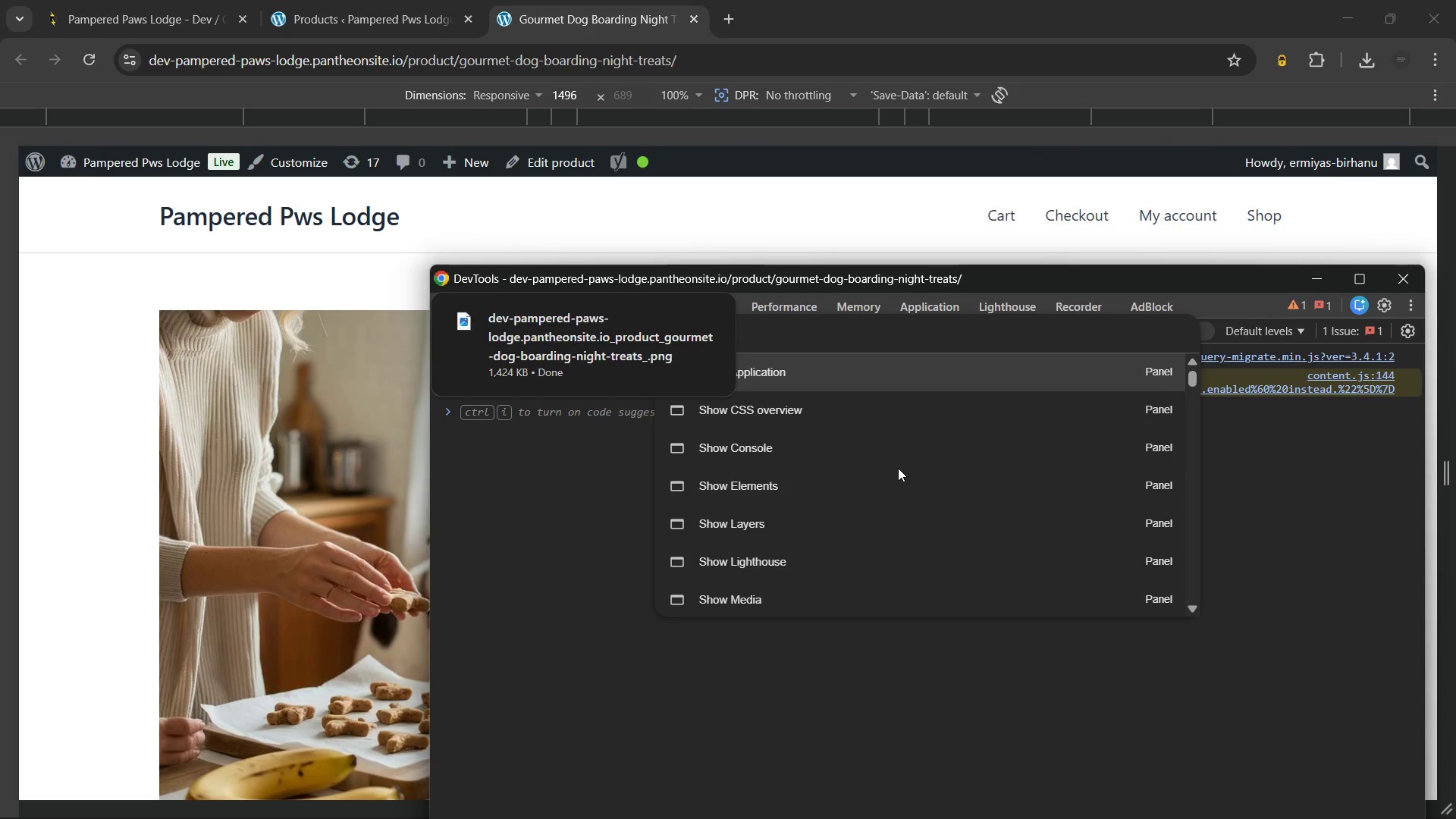 
key(Control+Shift+ShiftLeft)
 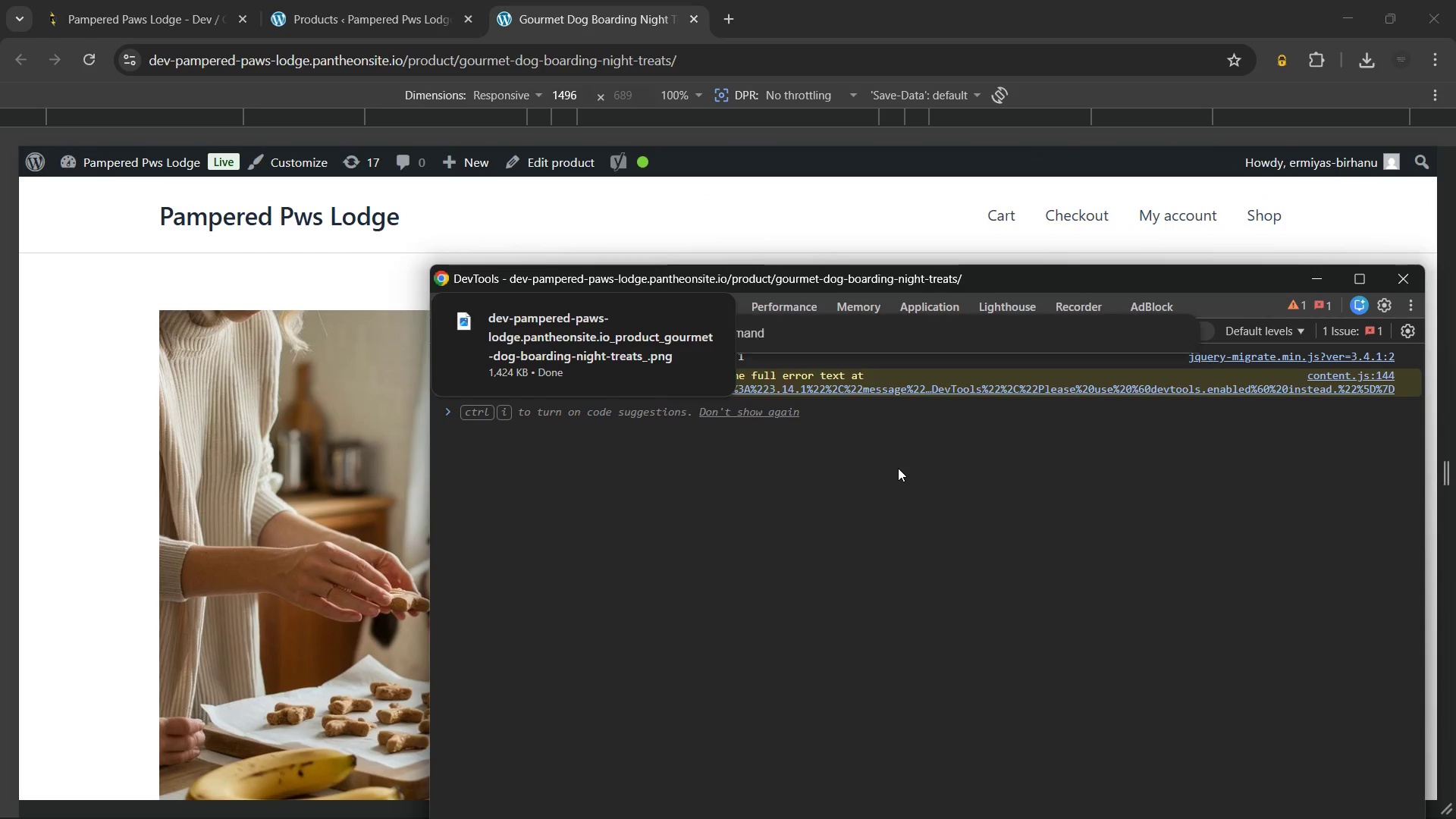 
key(Control+Shift+P)
 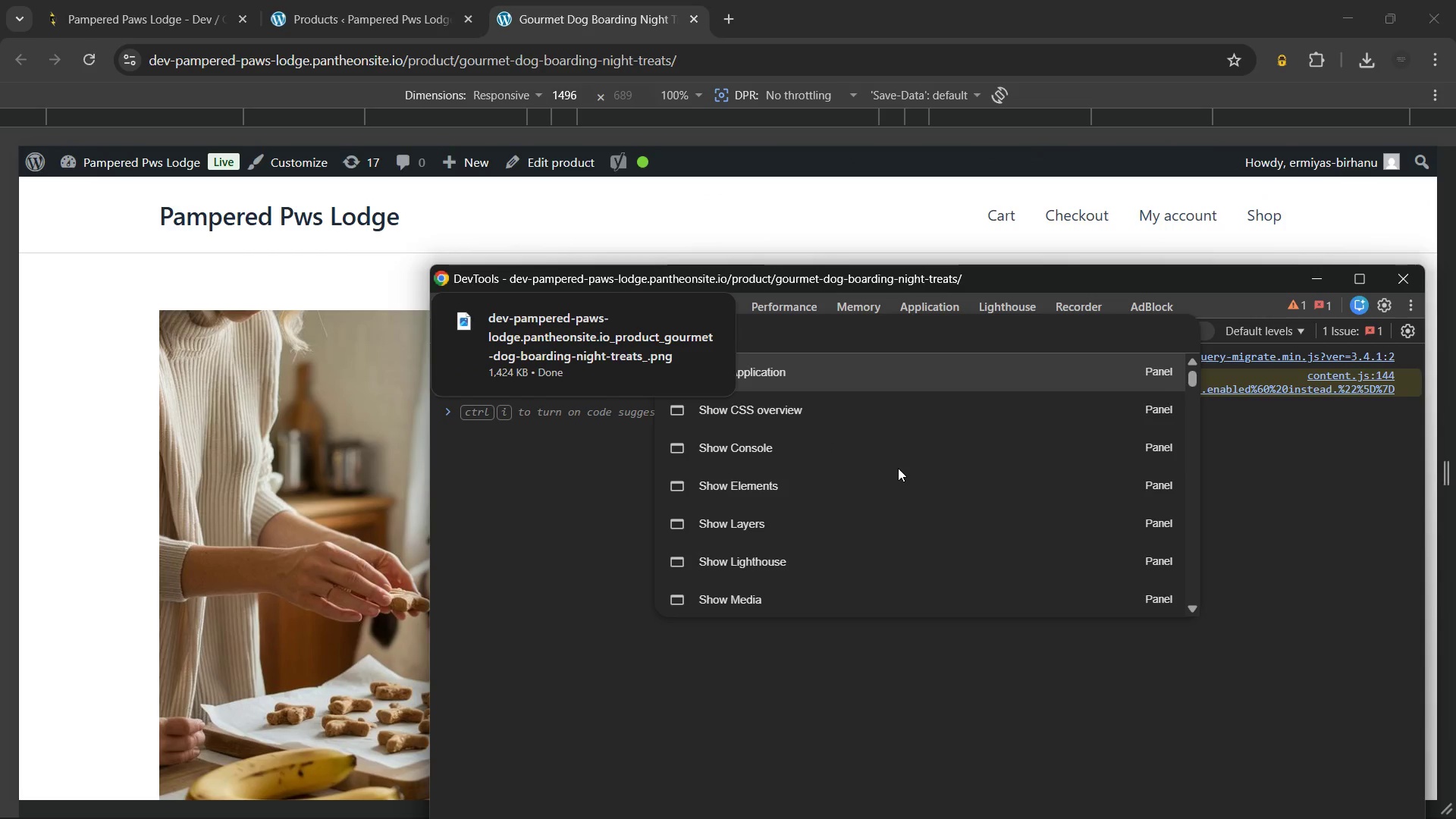 
type(ful)
 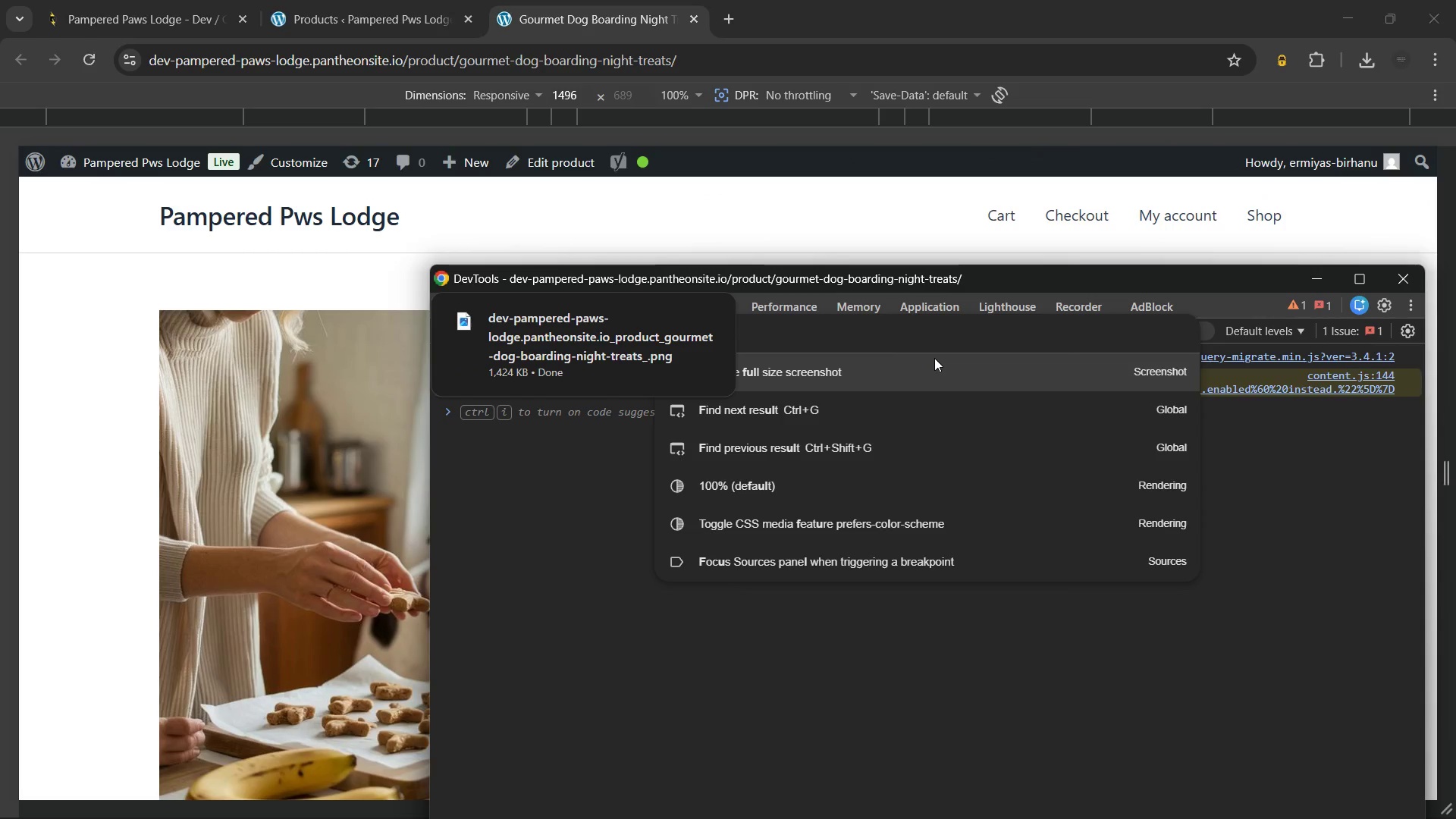 
left_click([934, 358])
 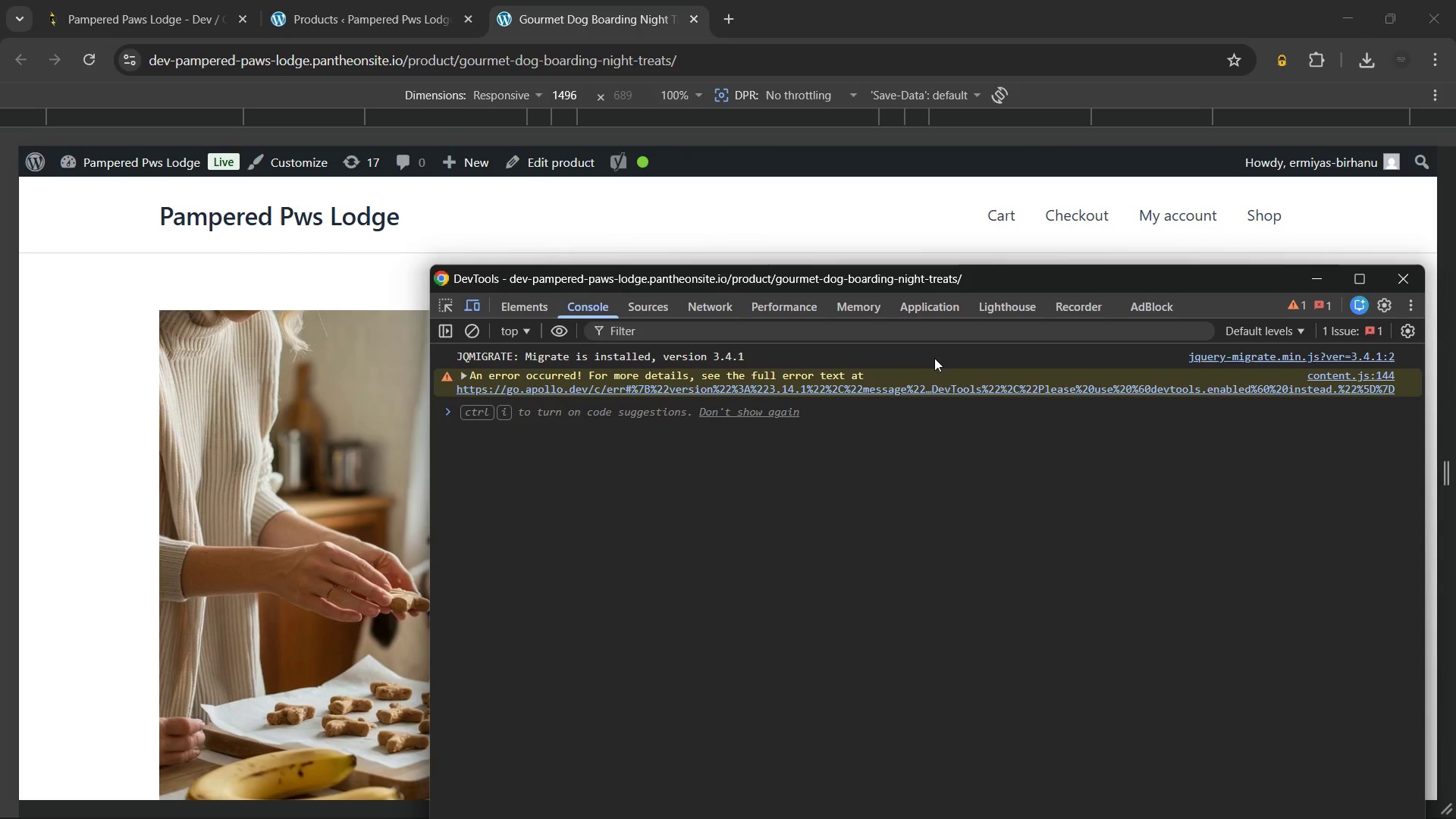 
wait(7.62)
 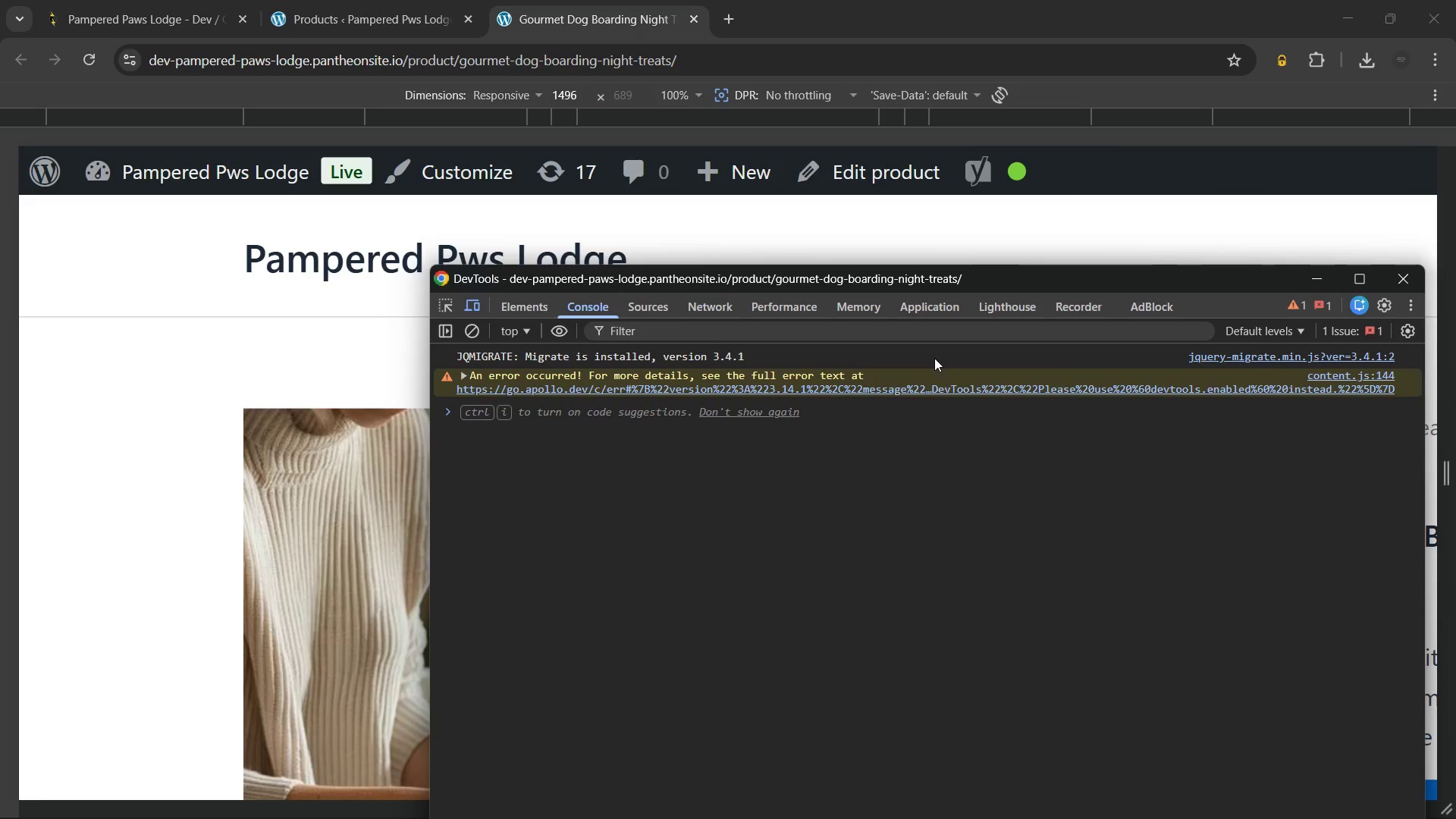 
left_click([1398, 275])
 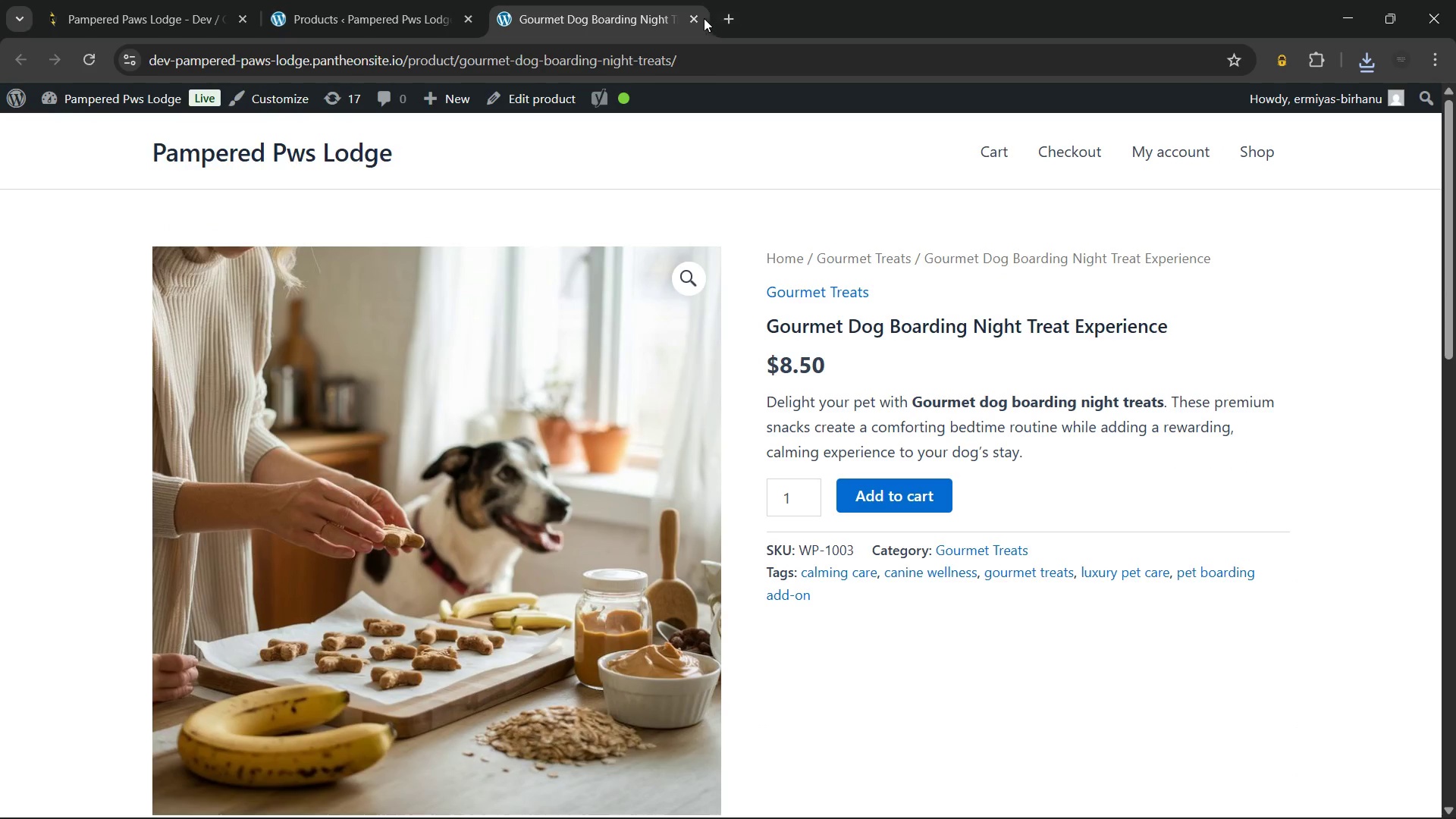 
left_click([689, 19])
 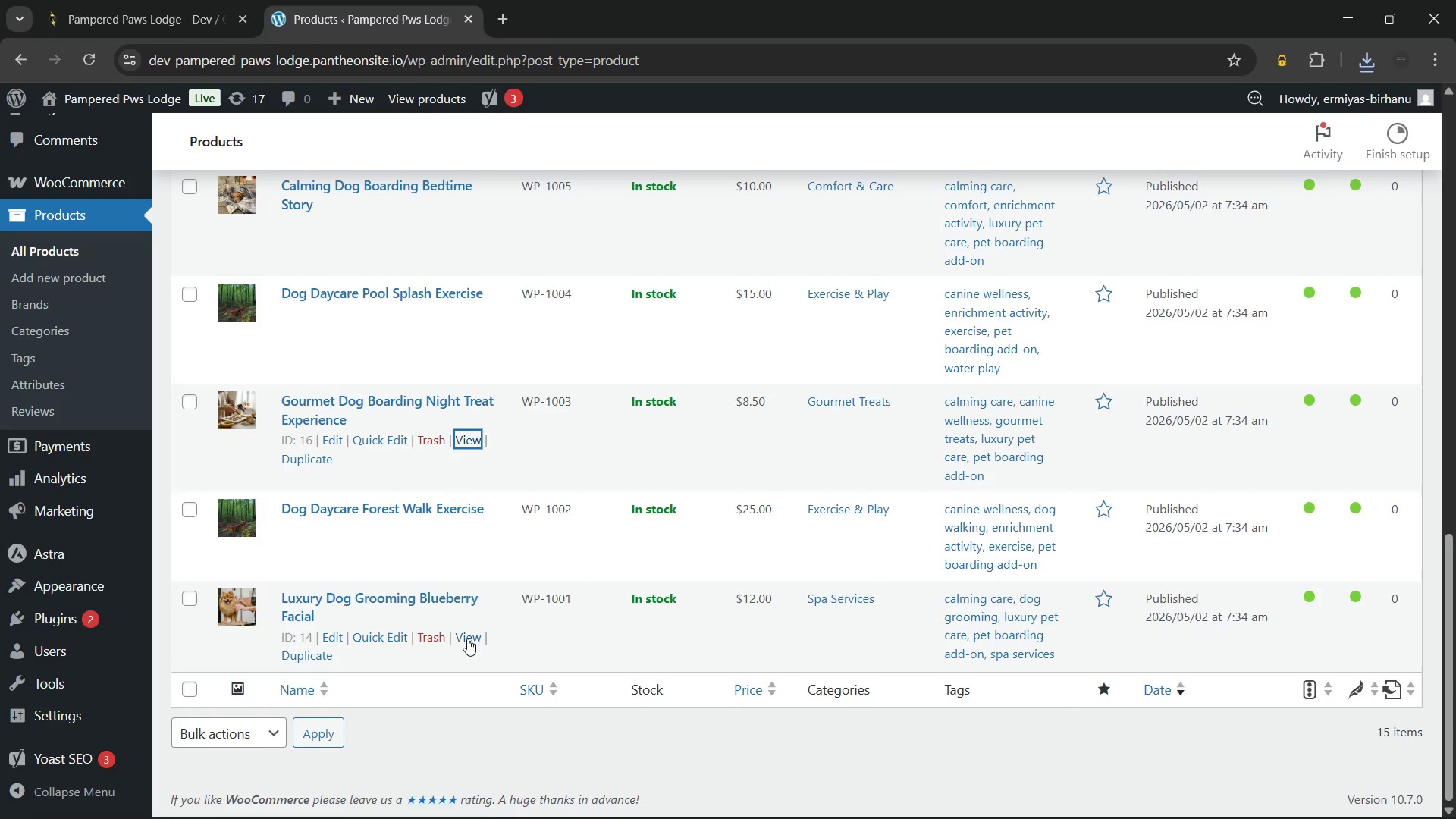 
hold_key(key=ControlLeft, duration=0.83)
left_click([467, 639])
 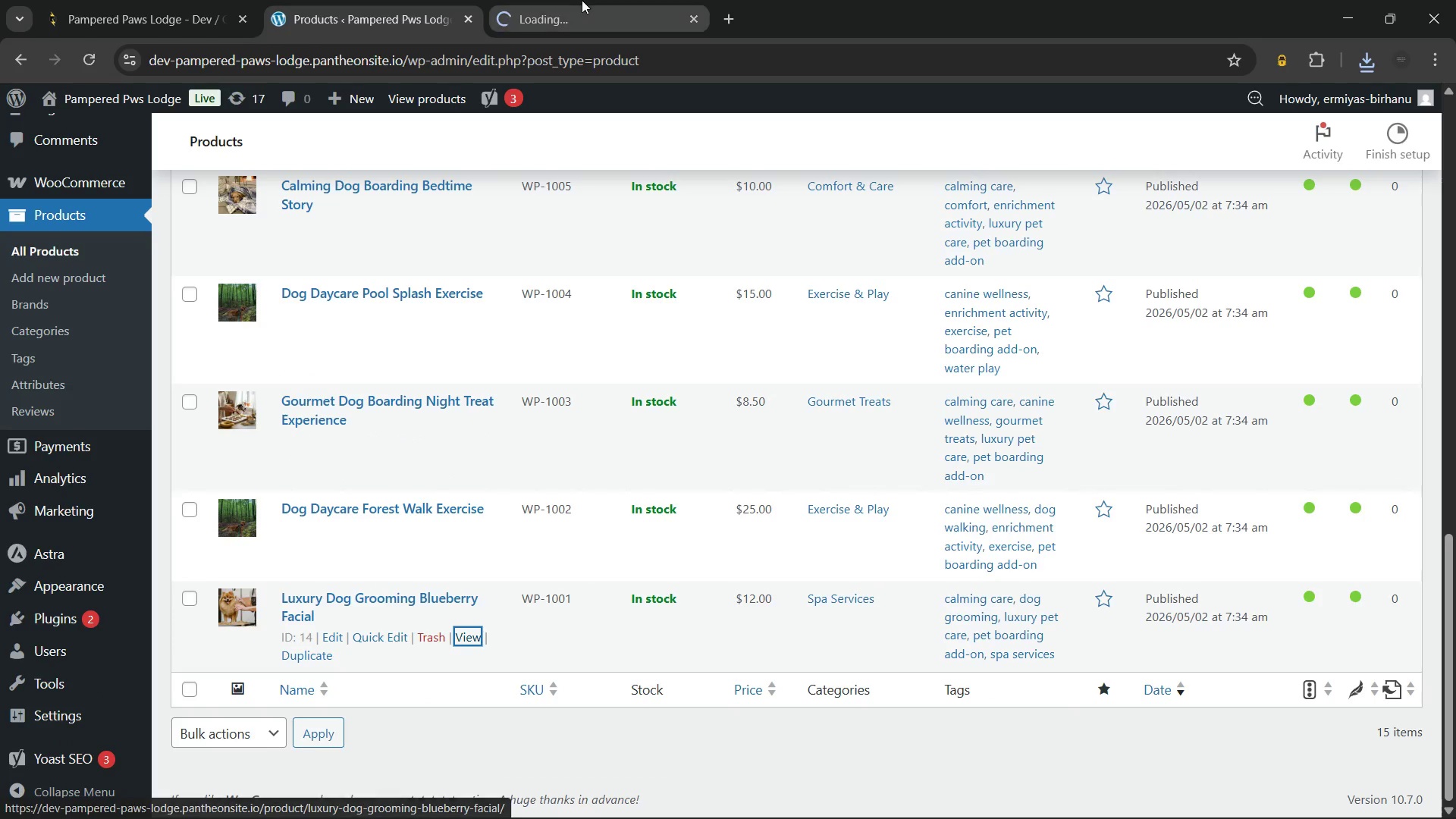 
left_click([582, 0])
 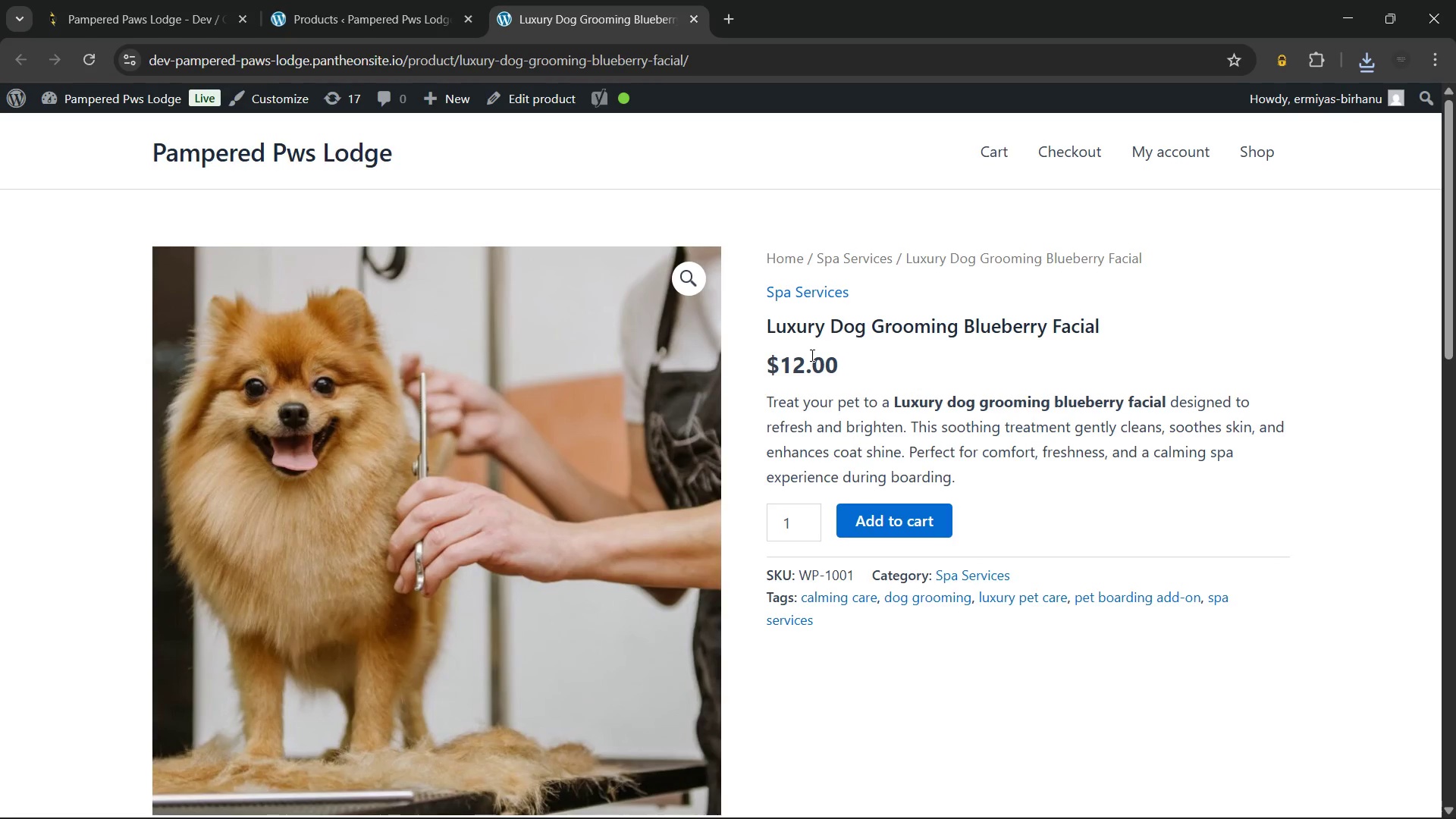 
left_click([375, 0])
 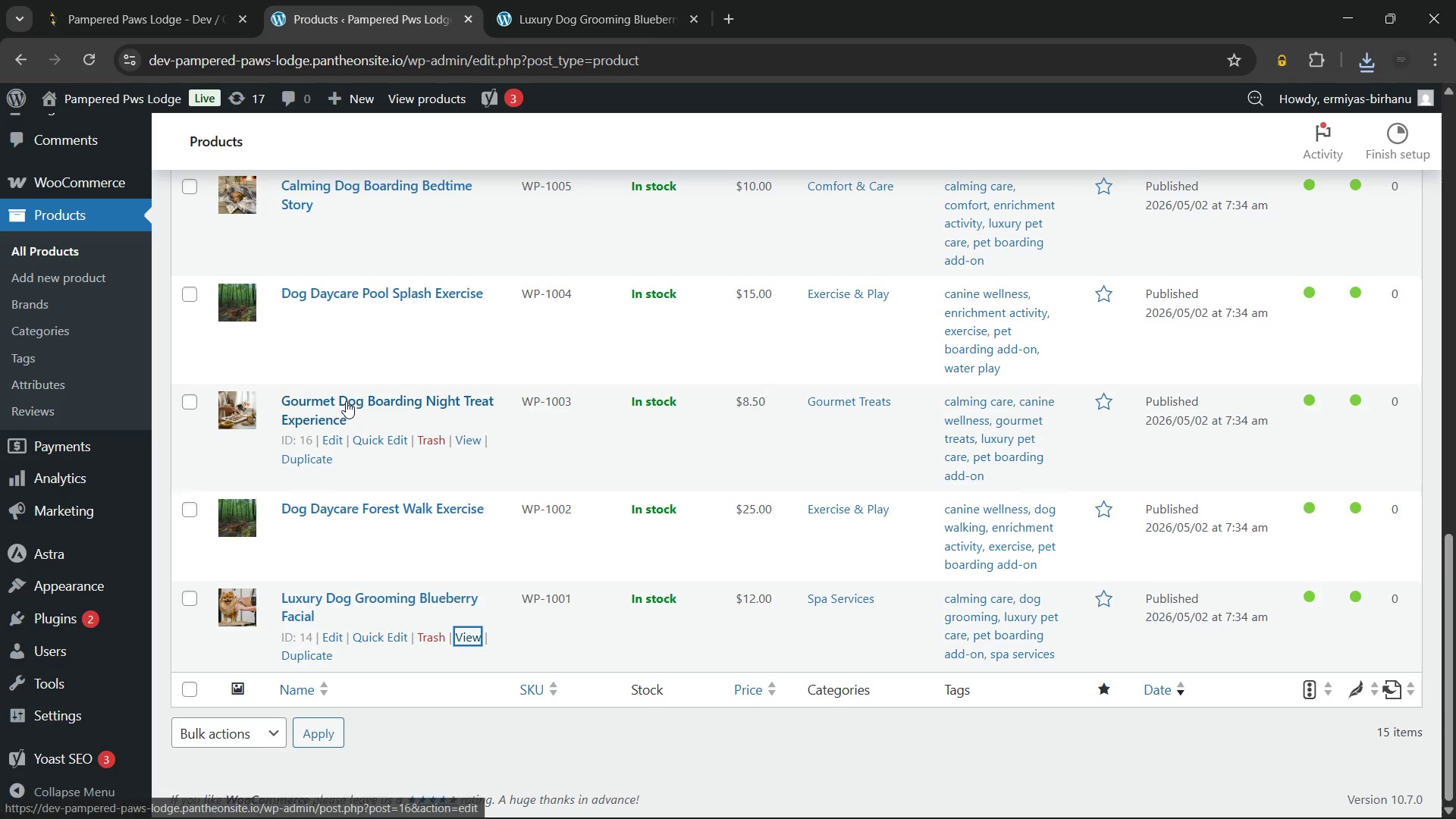 
mouse_move([326, 378])
 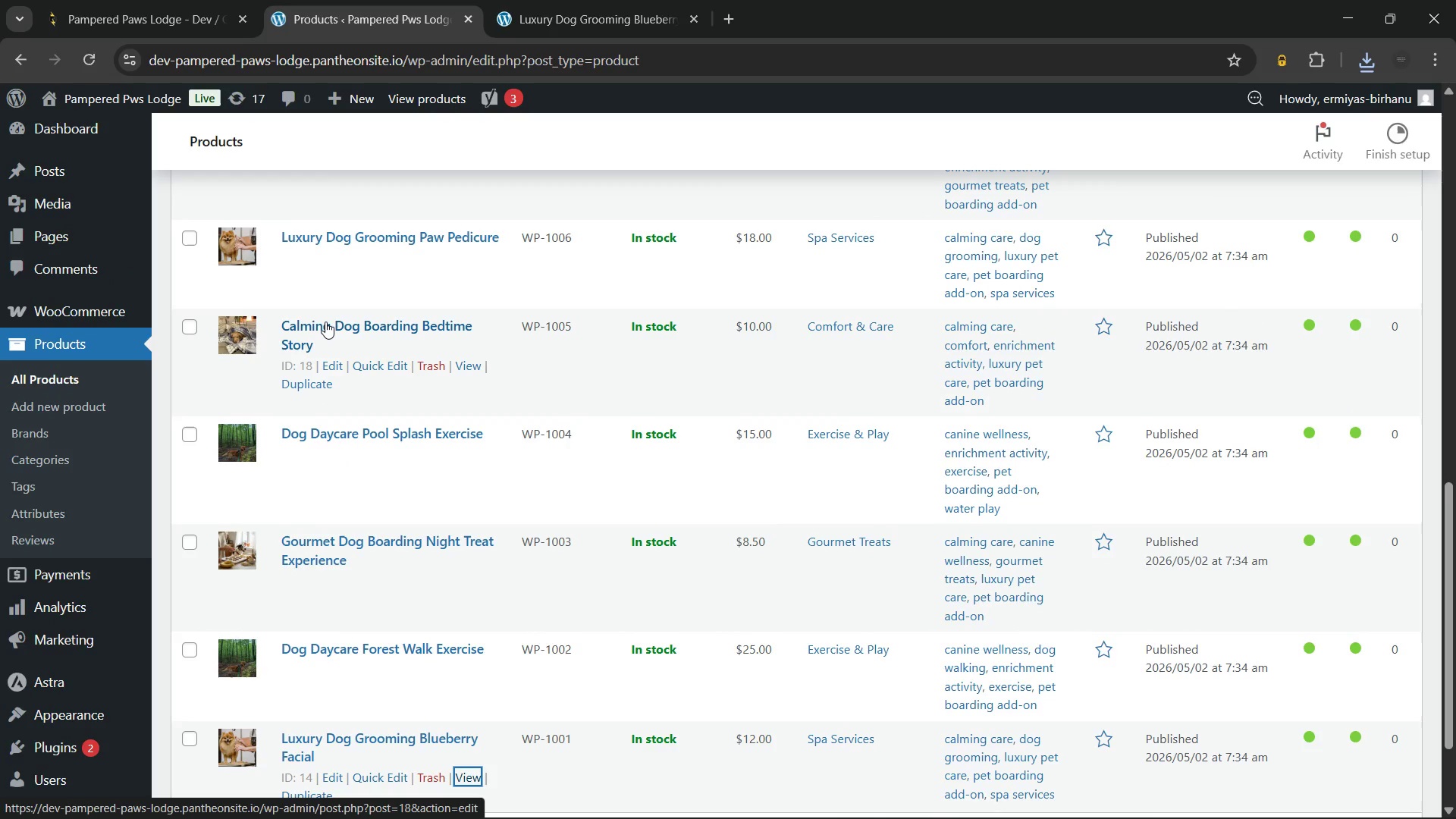 
left_click([325, 322])
 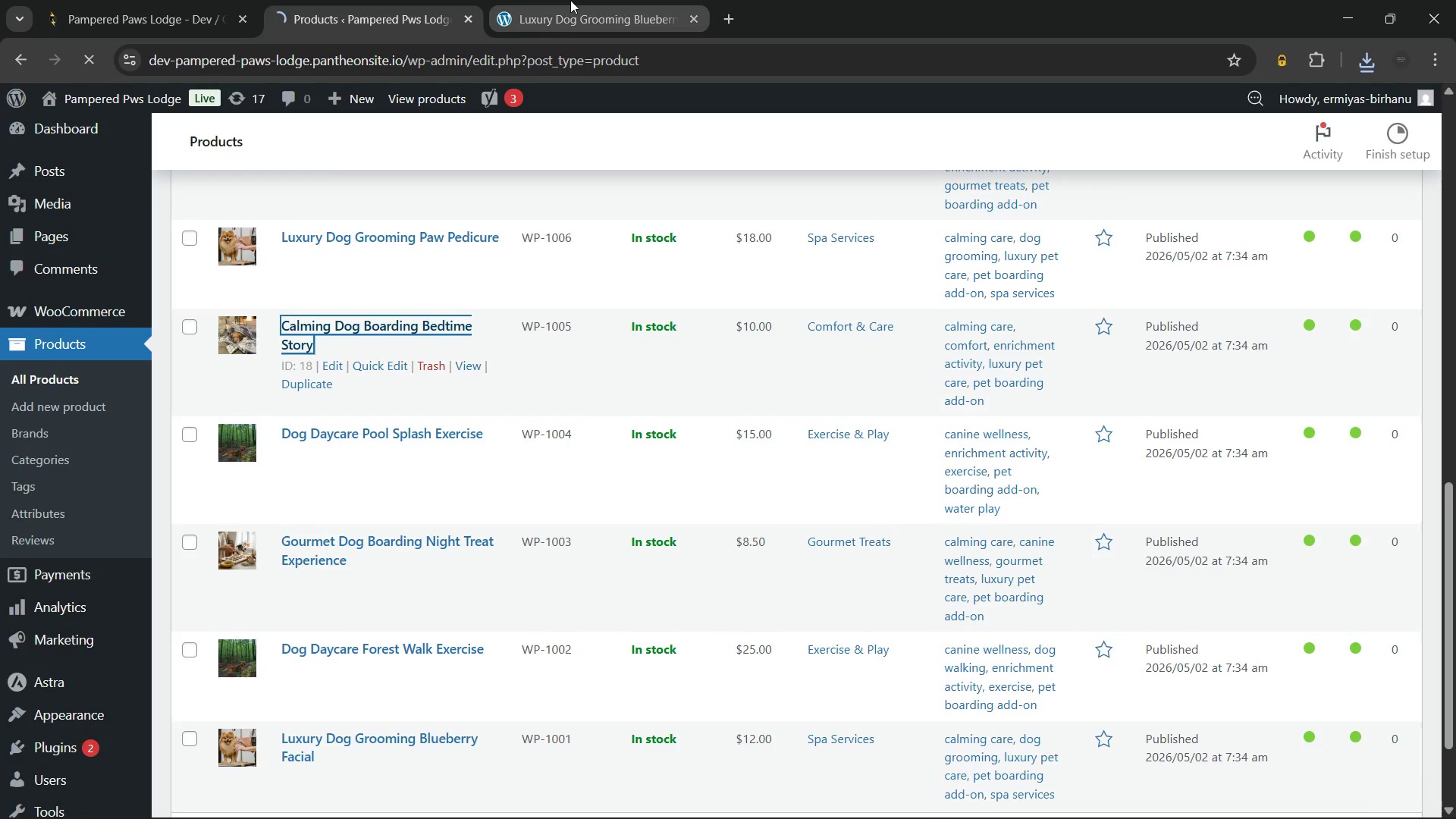 
left_click([570, 0])
 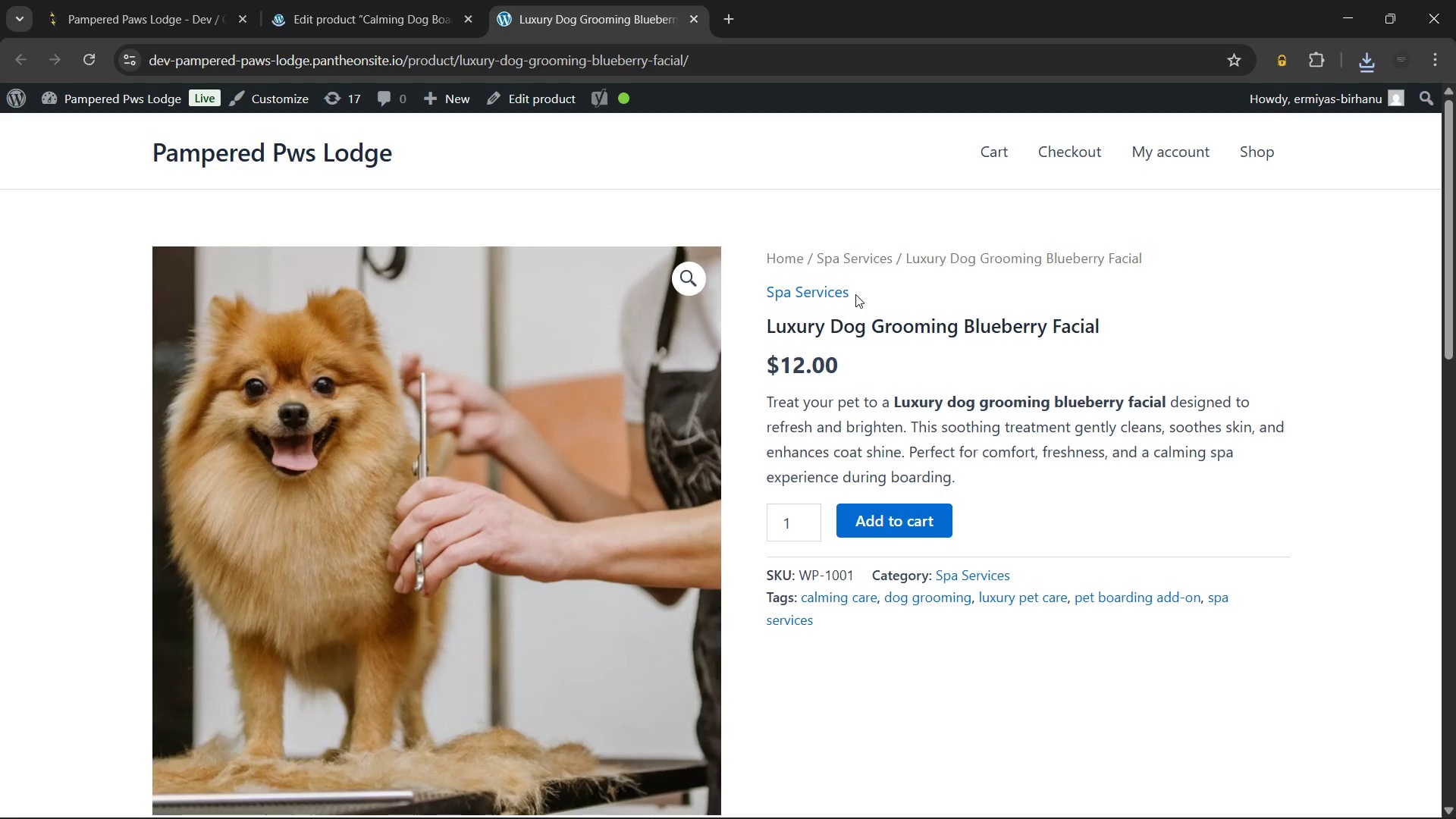 
right_click([855, 294])
 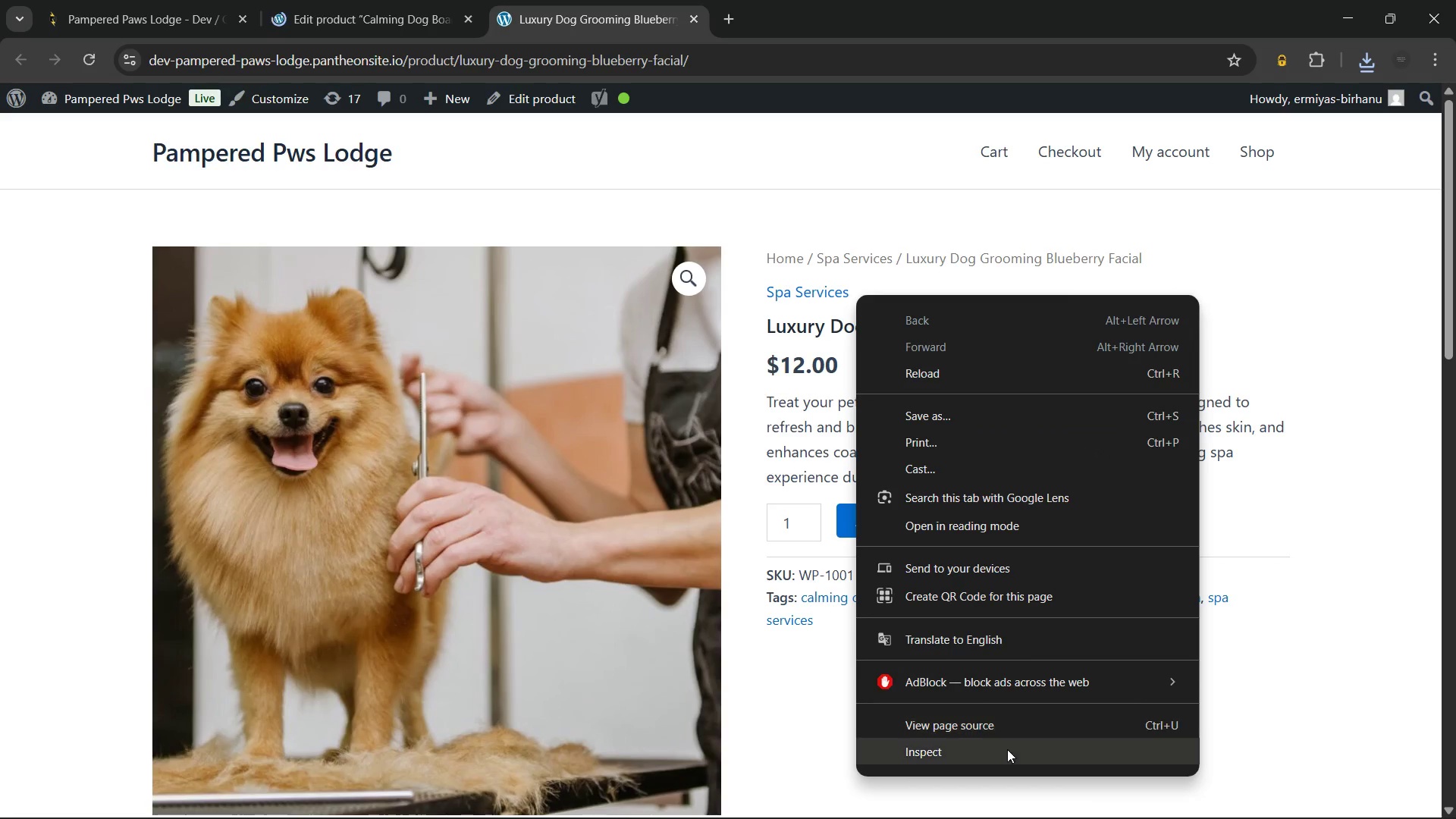 
left_click([1007, 752])
 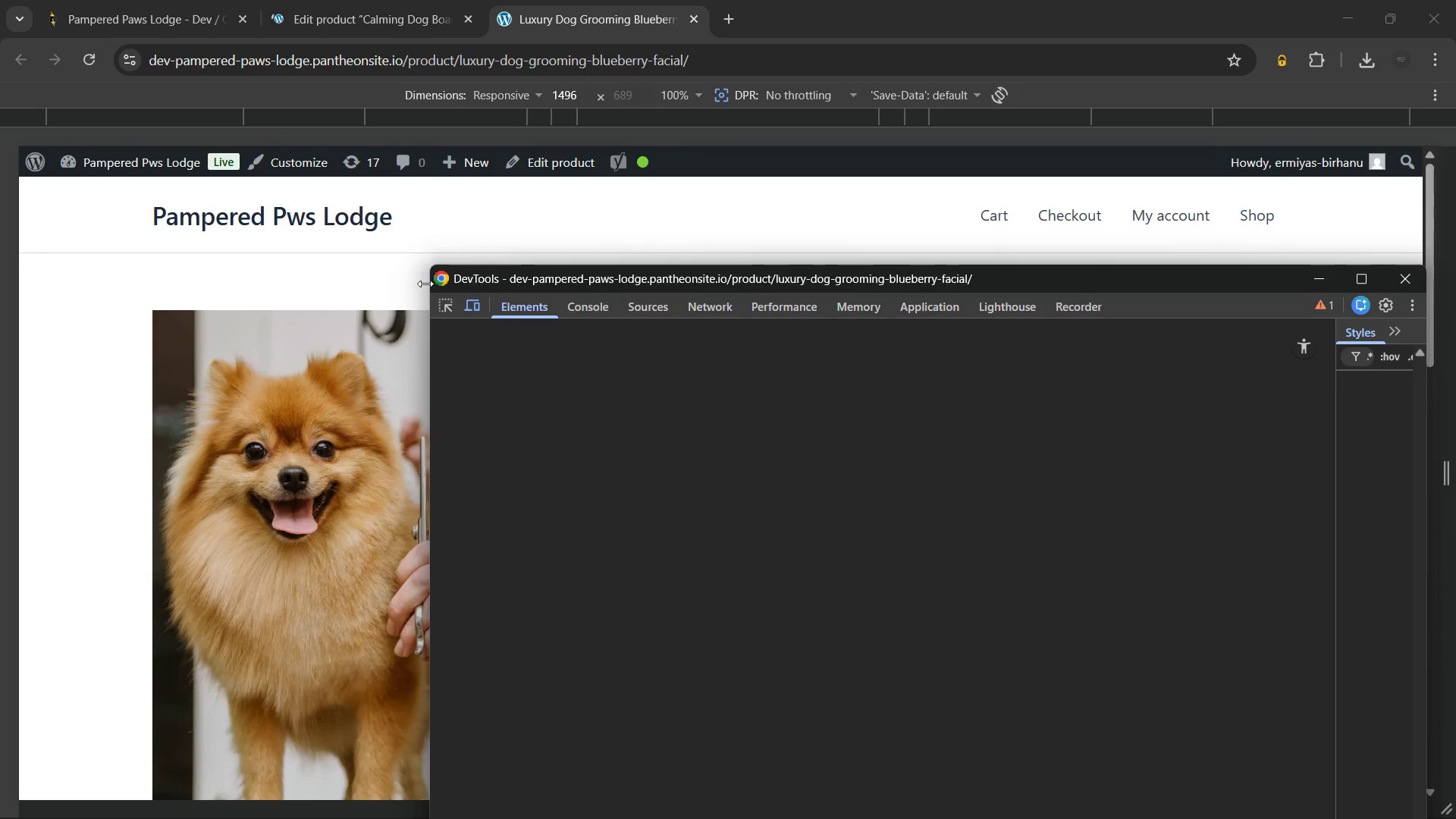 
left_click([599, 306])
 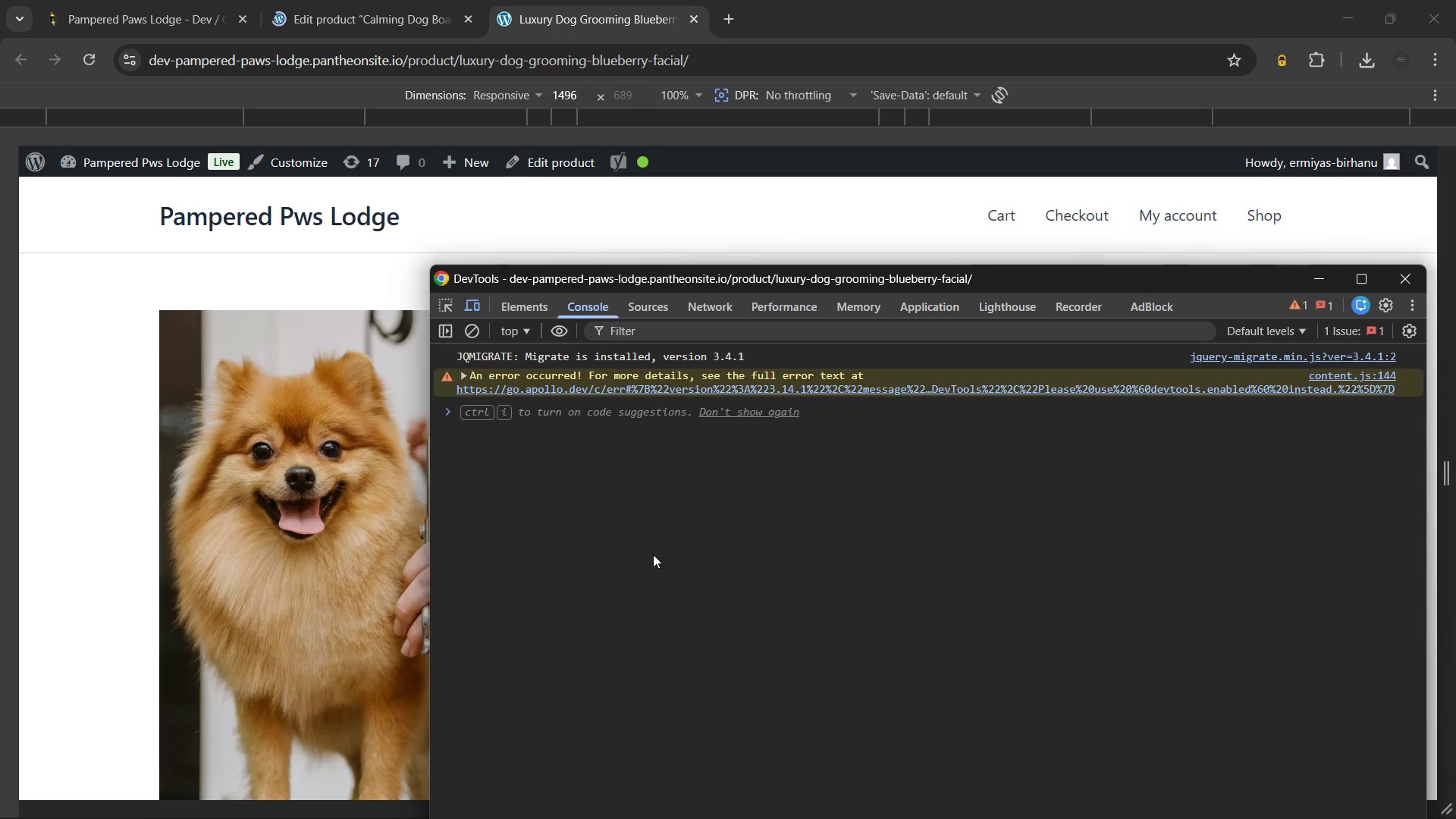 
scroll: coordinate [261, 435], scroll_direction: up, amount: 4.0
 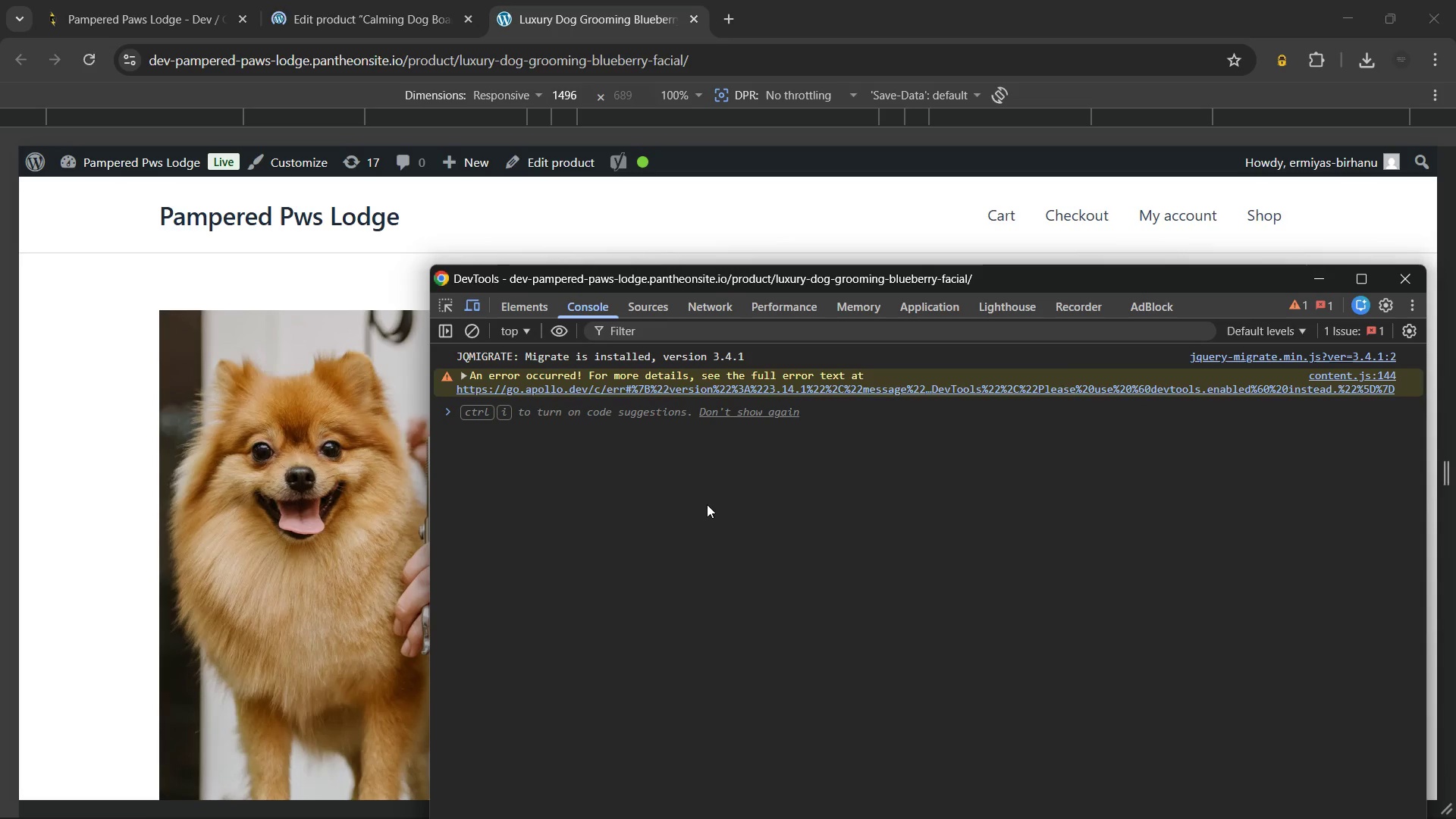 
key(Control+ControlLeft)
 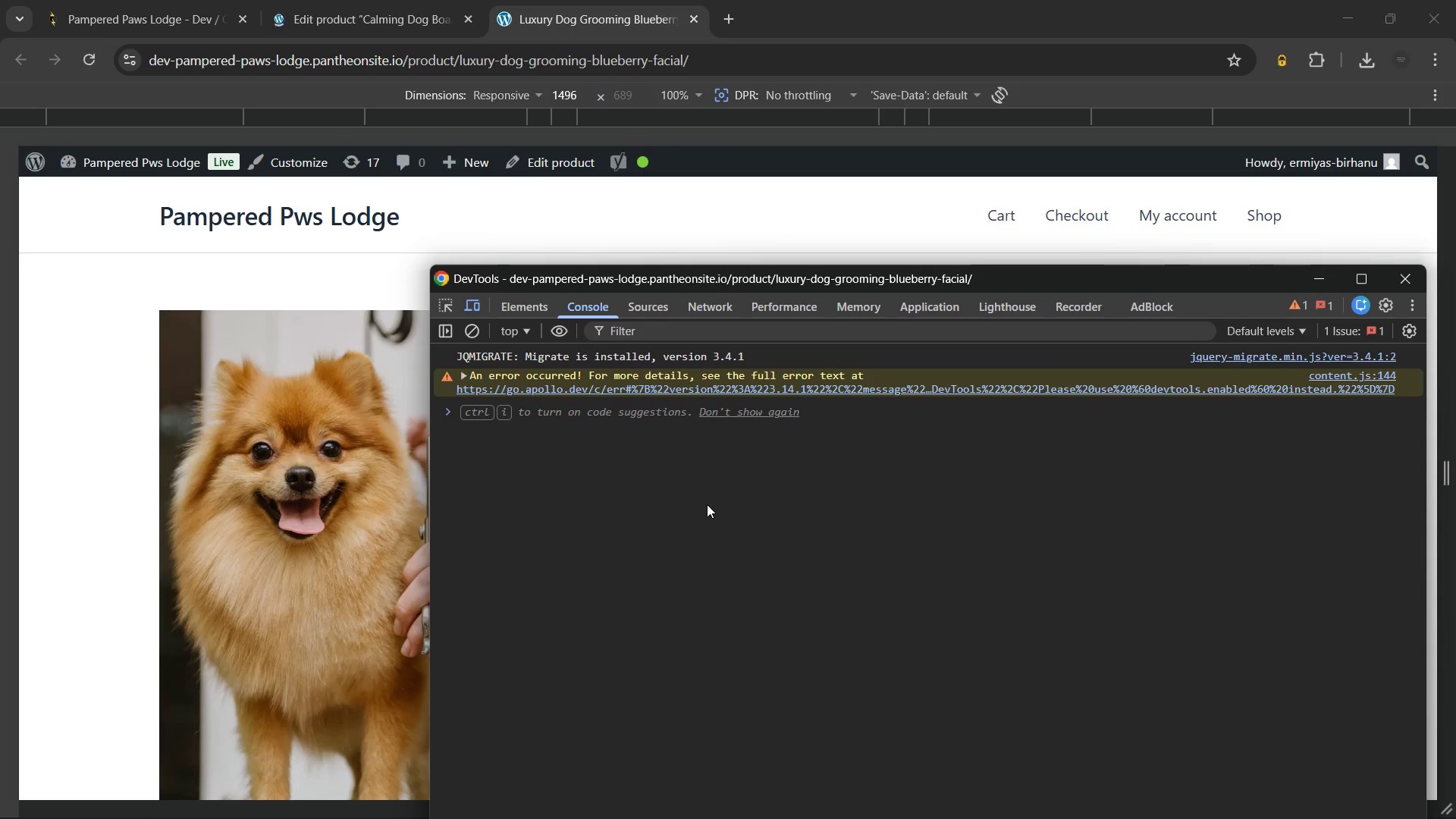 
key(Control+Shift+ShiftLeft)
 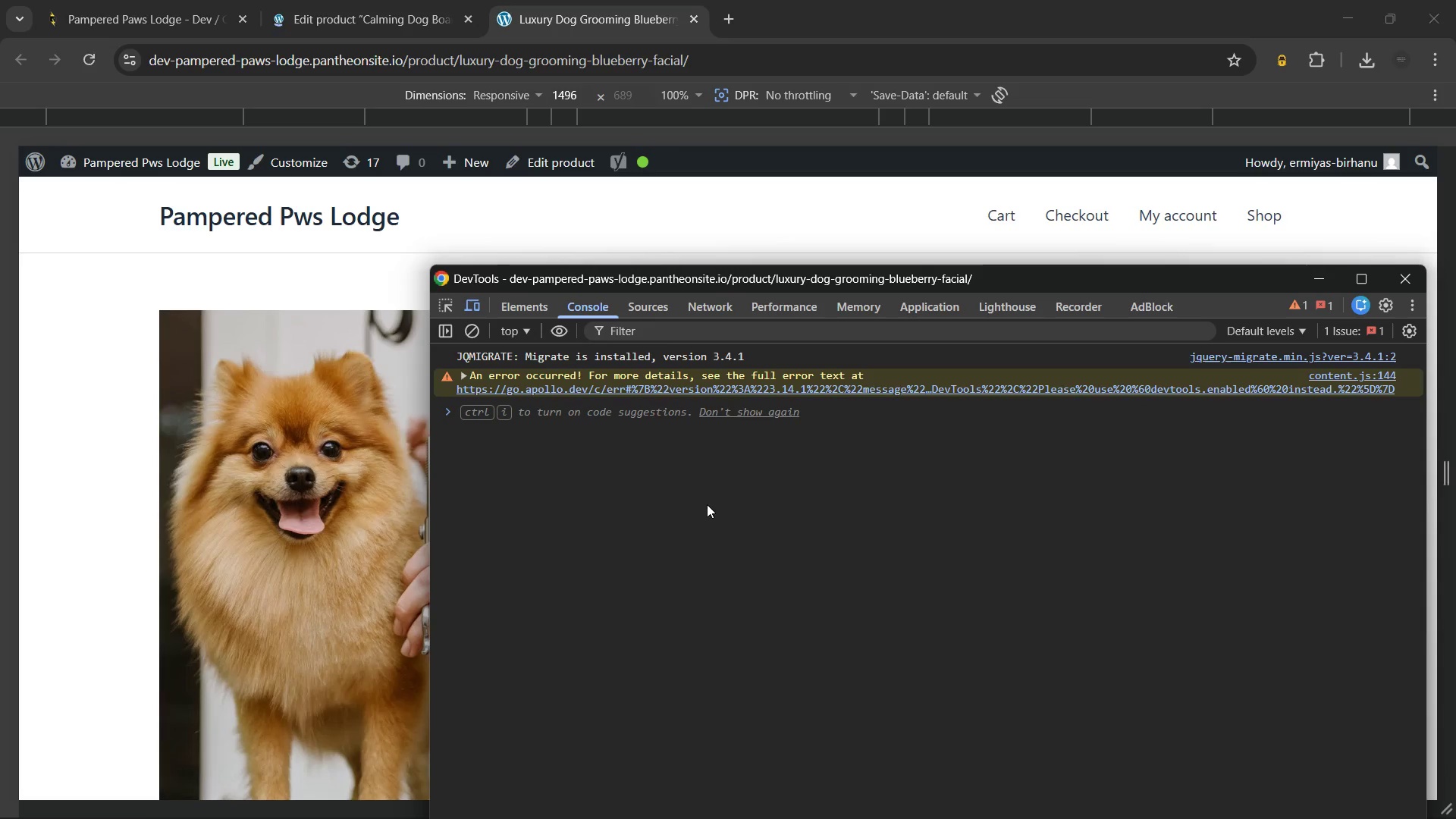 
key(Control+Shift+P)
 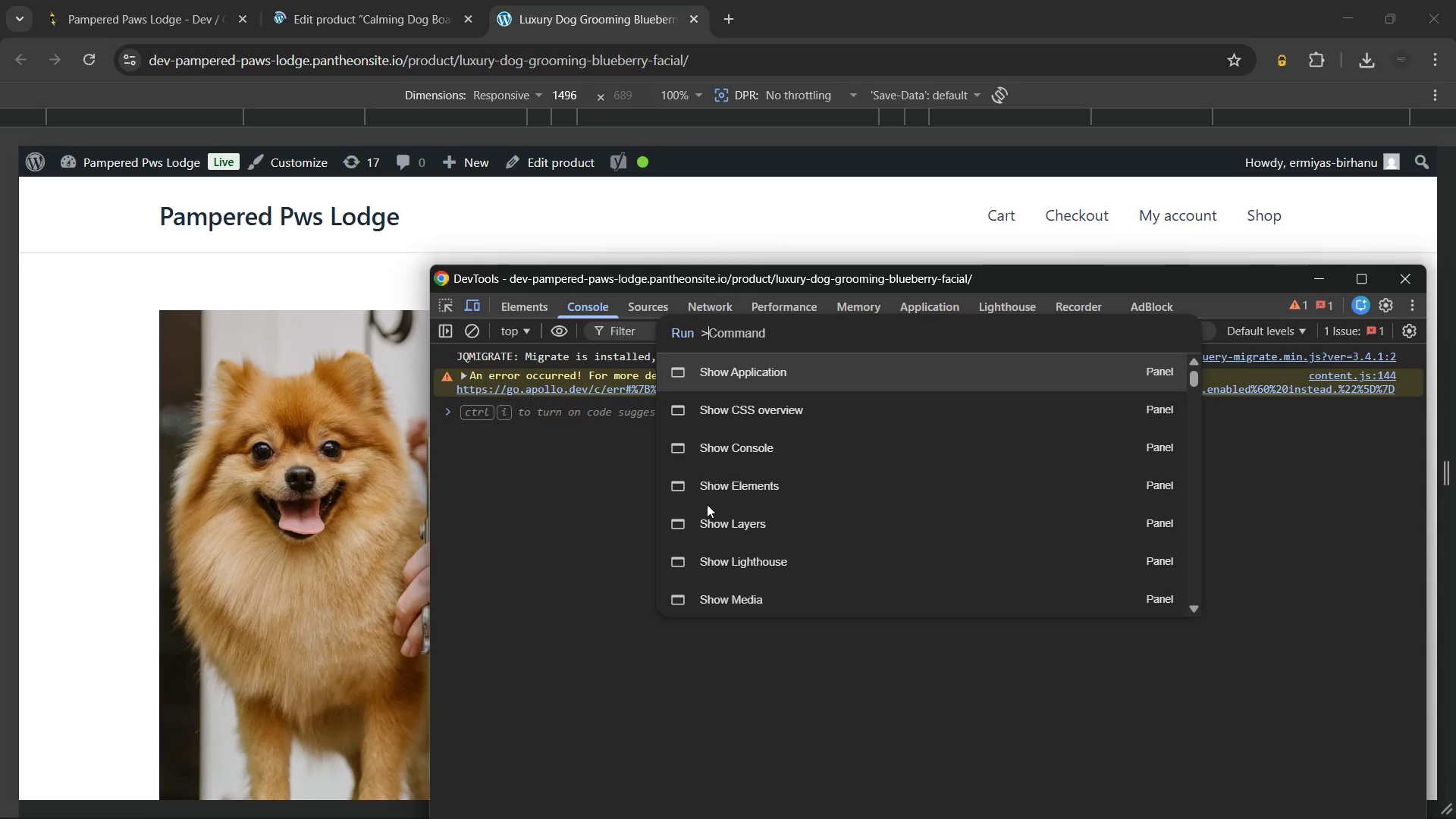 
type(ful)
 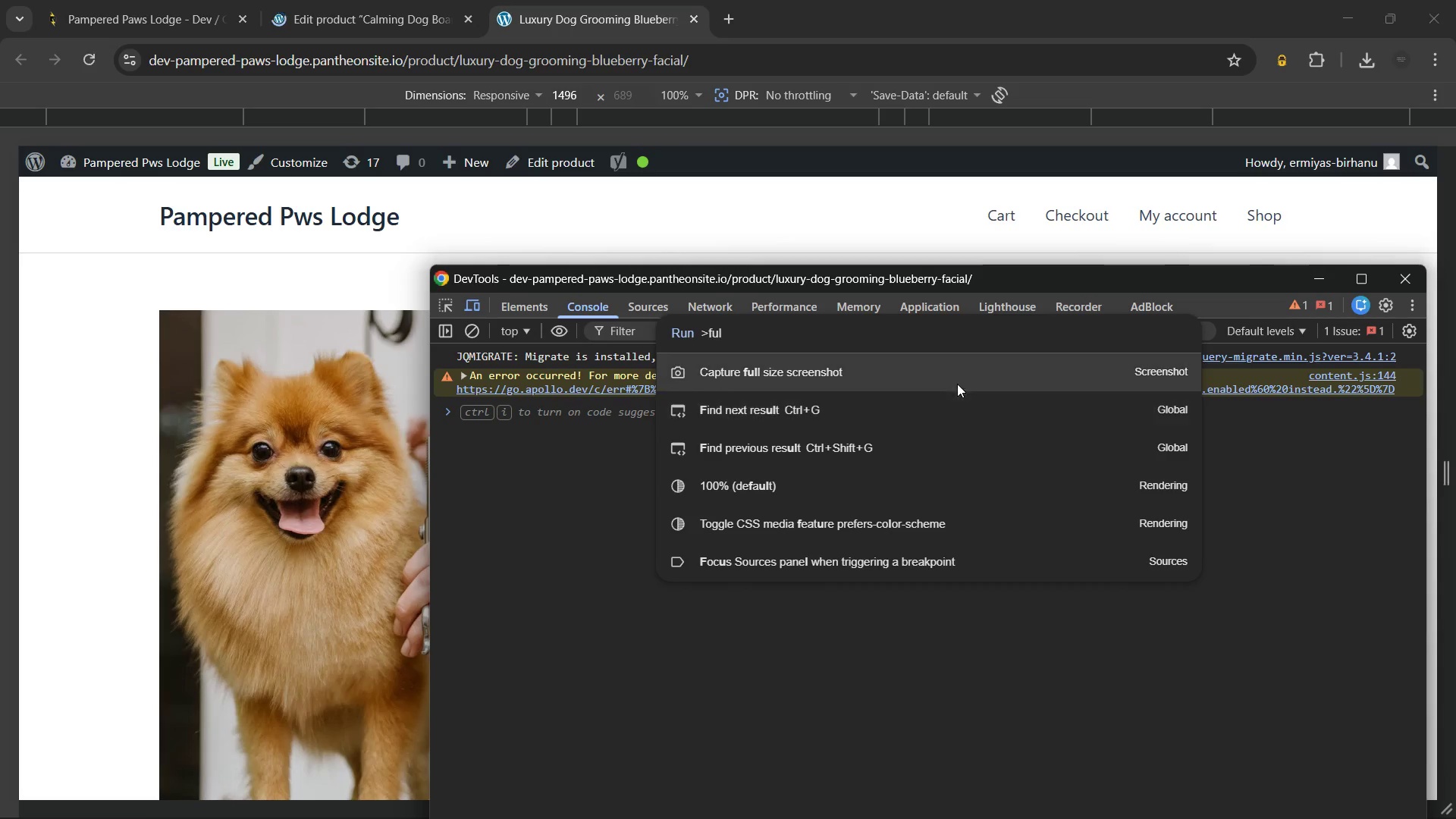 
left_click([957, 375])
 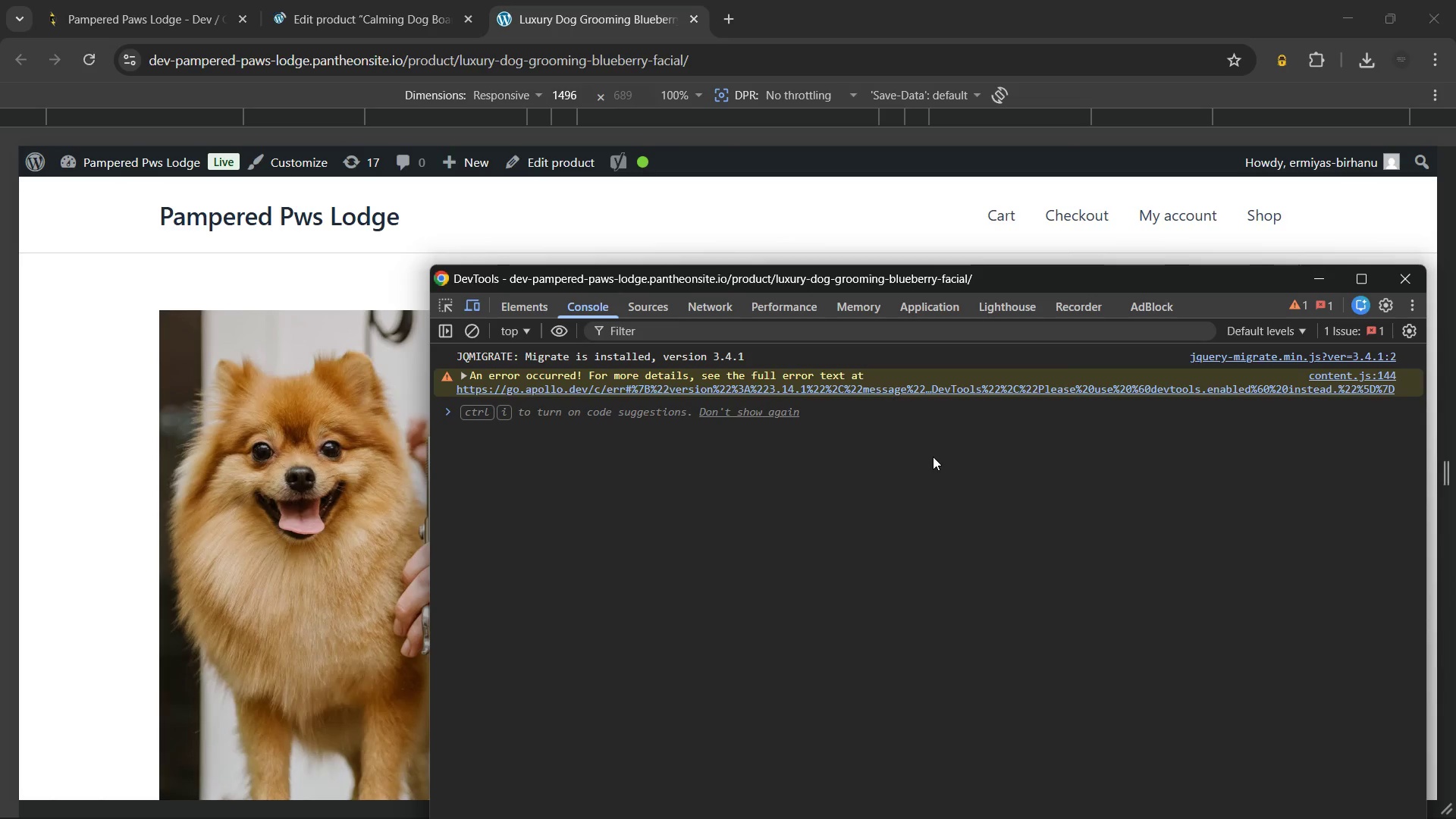 
wait(6.55)
 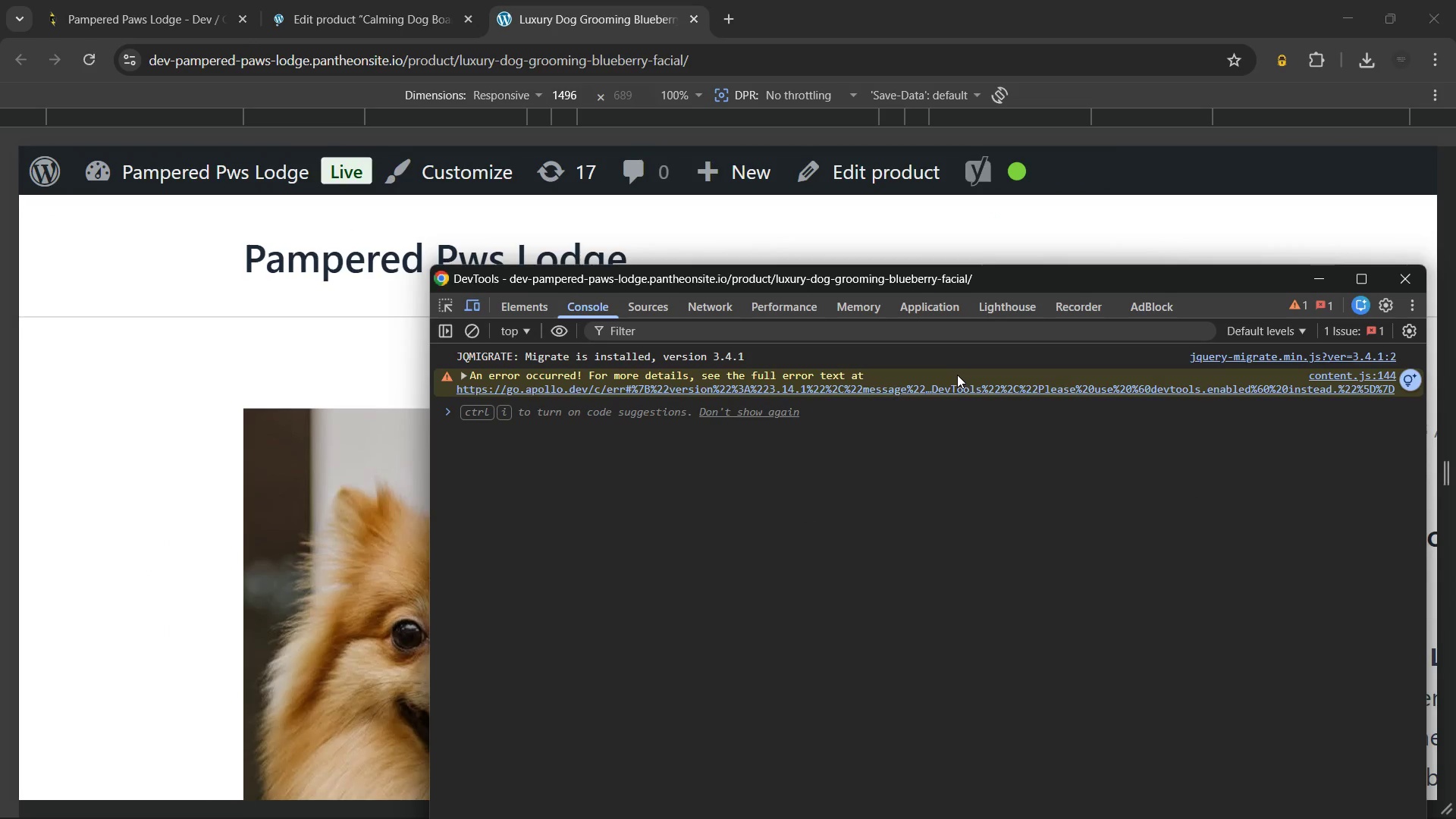 
left_click([933, 457])
 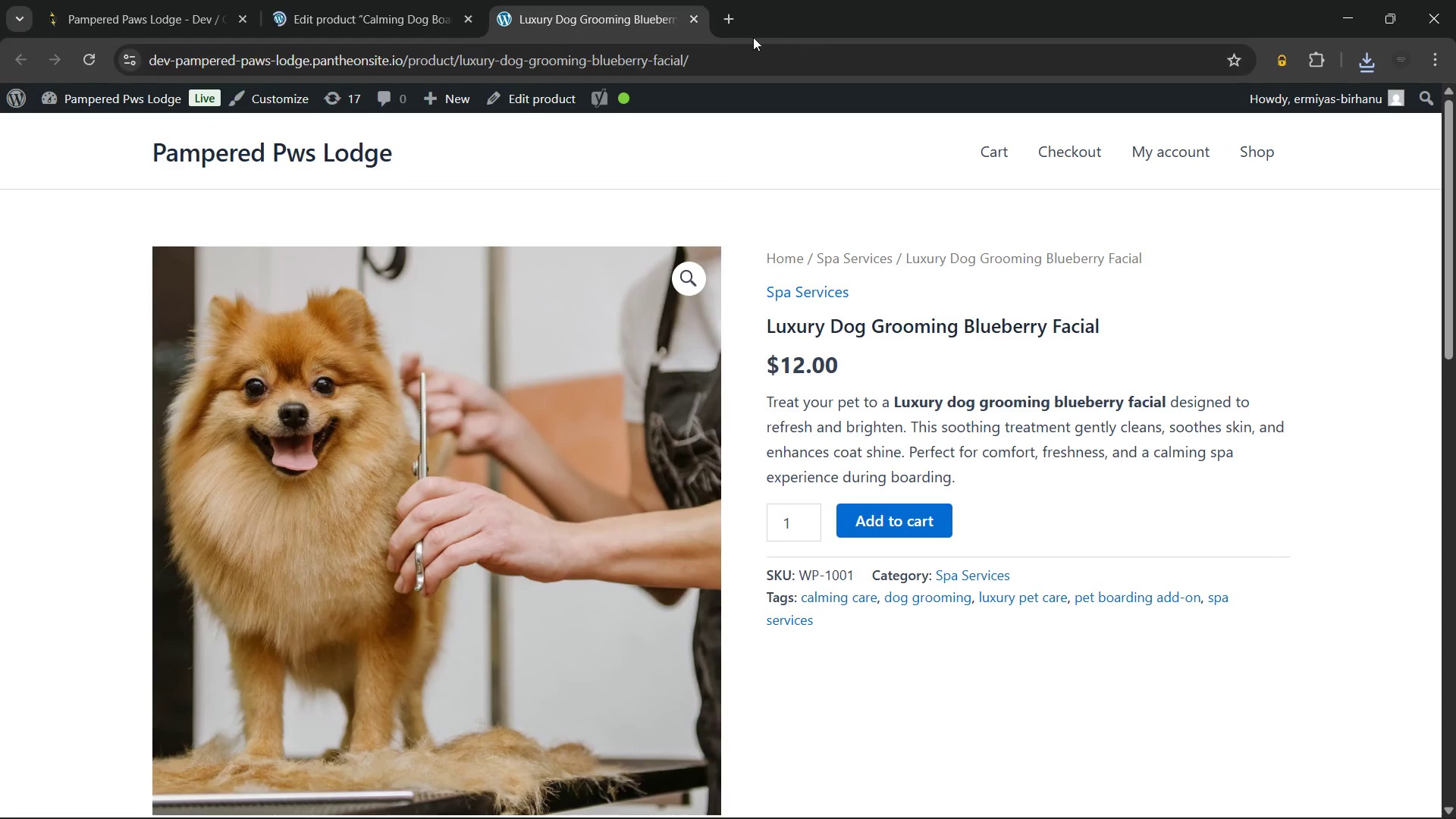 
left_click([692, 20])
 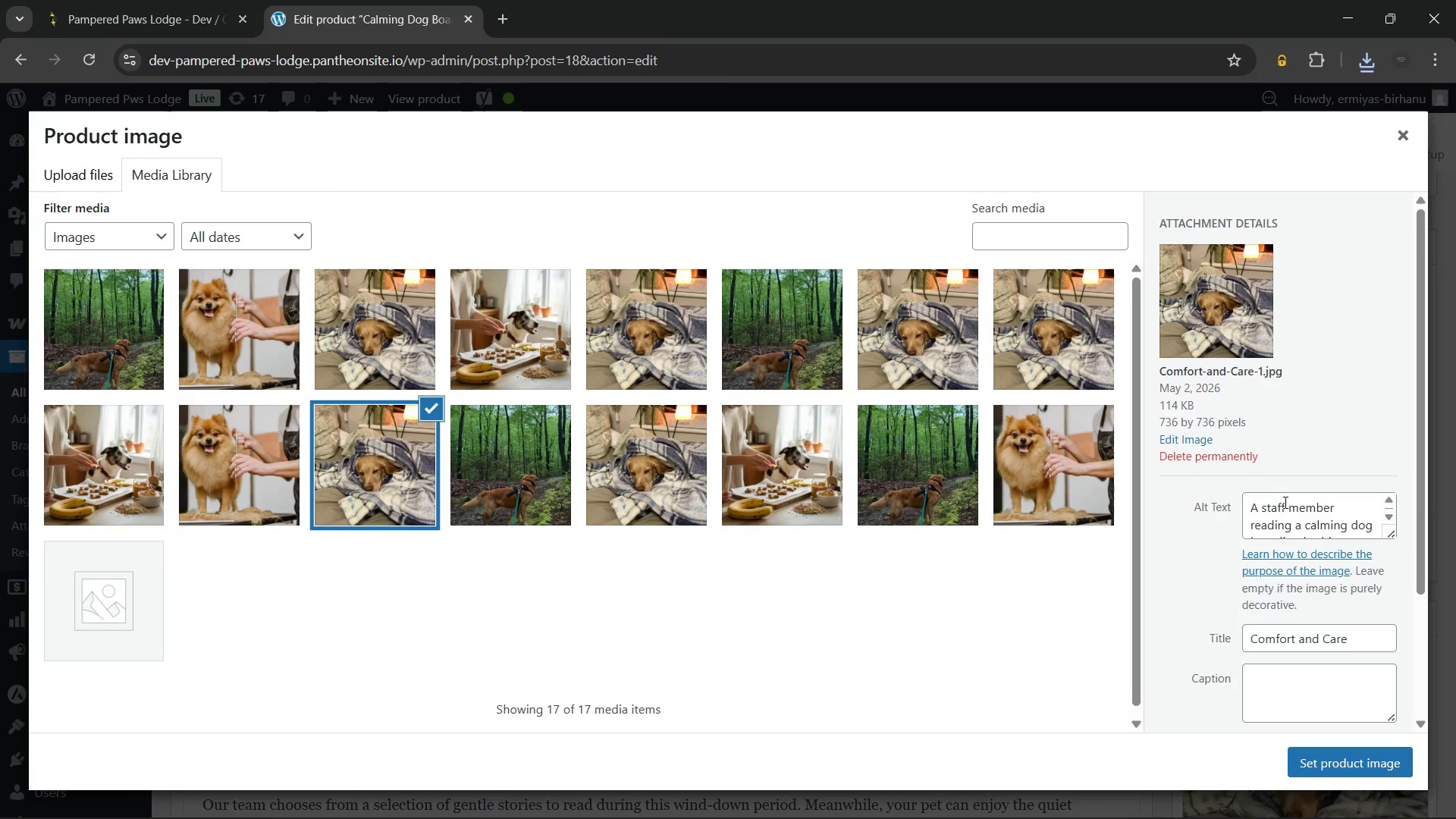 
wait(7.33)
 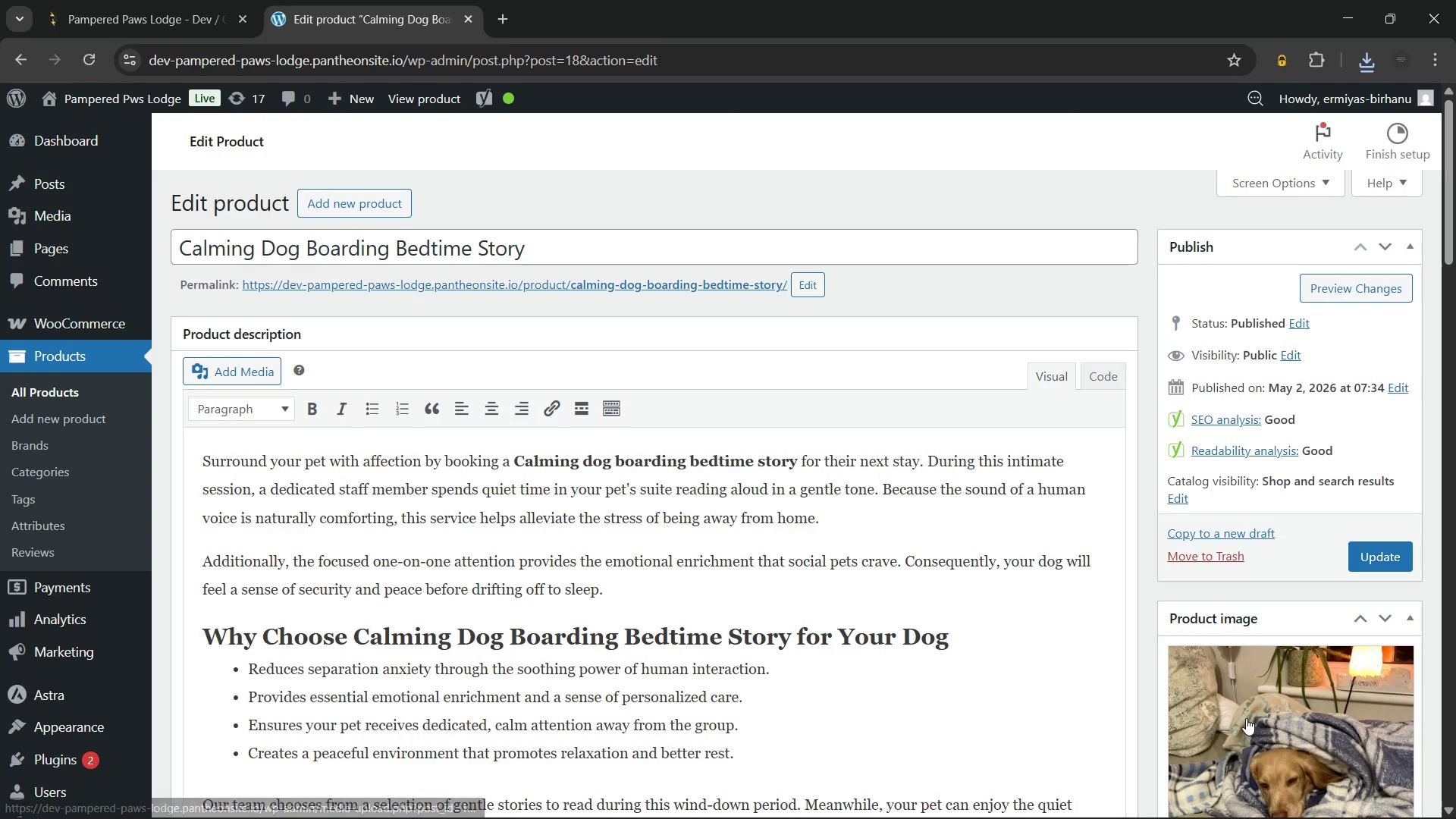 
scroll: coordinate [1291, 512], scroll_direction: none, amount: 0.0
 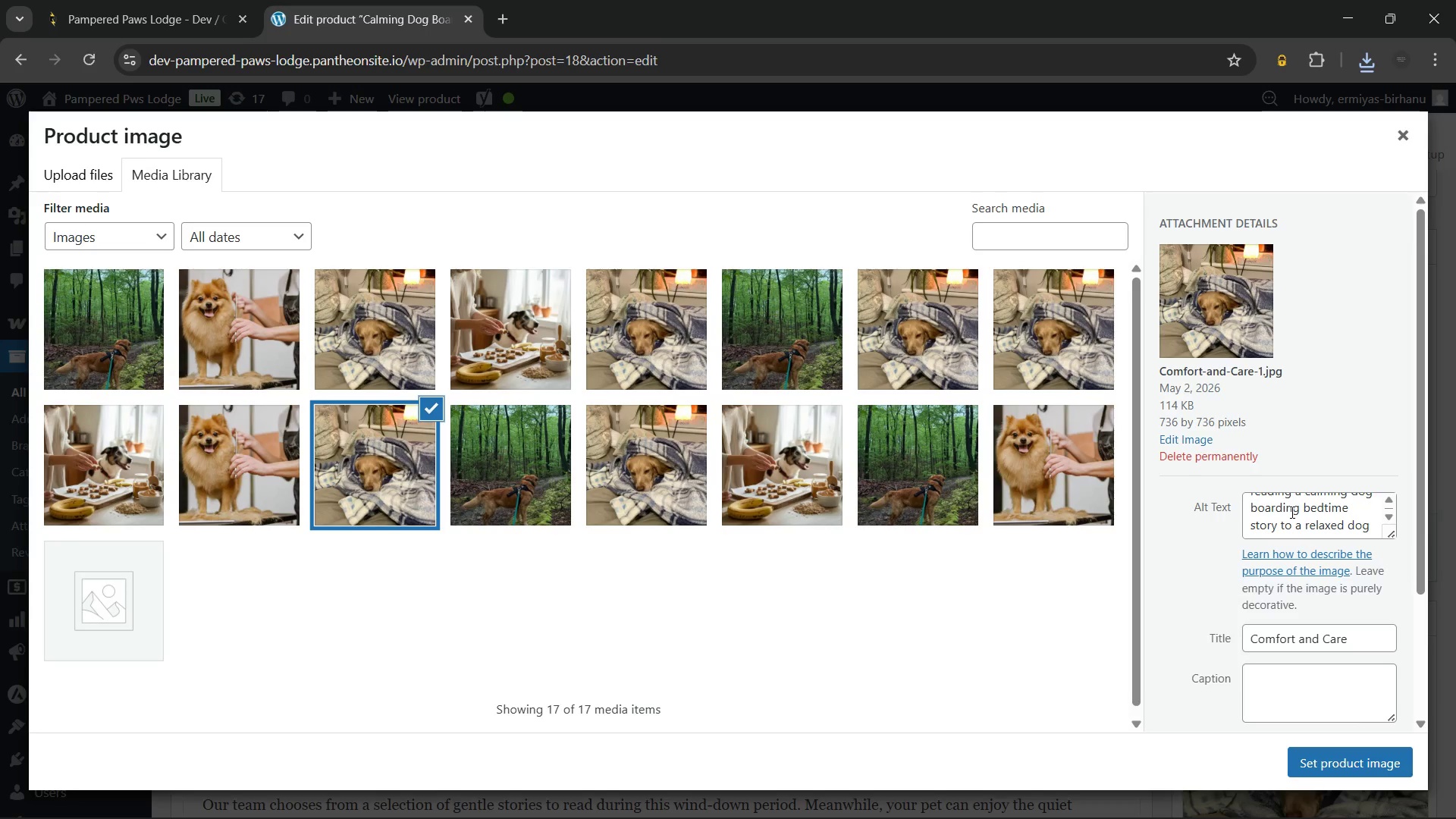 
scroll: coordinate [1291, 512], scroll_direction: down, amount: 1.0
 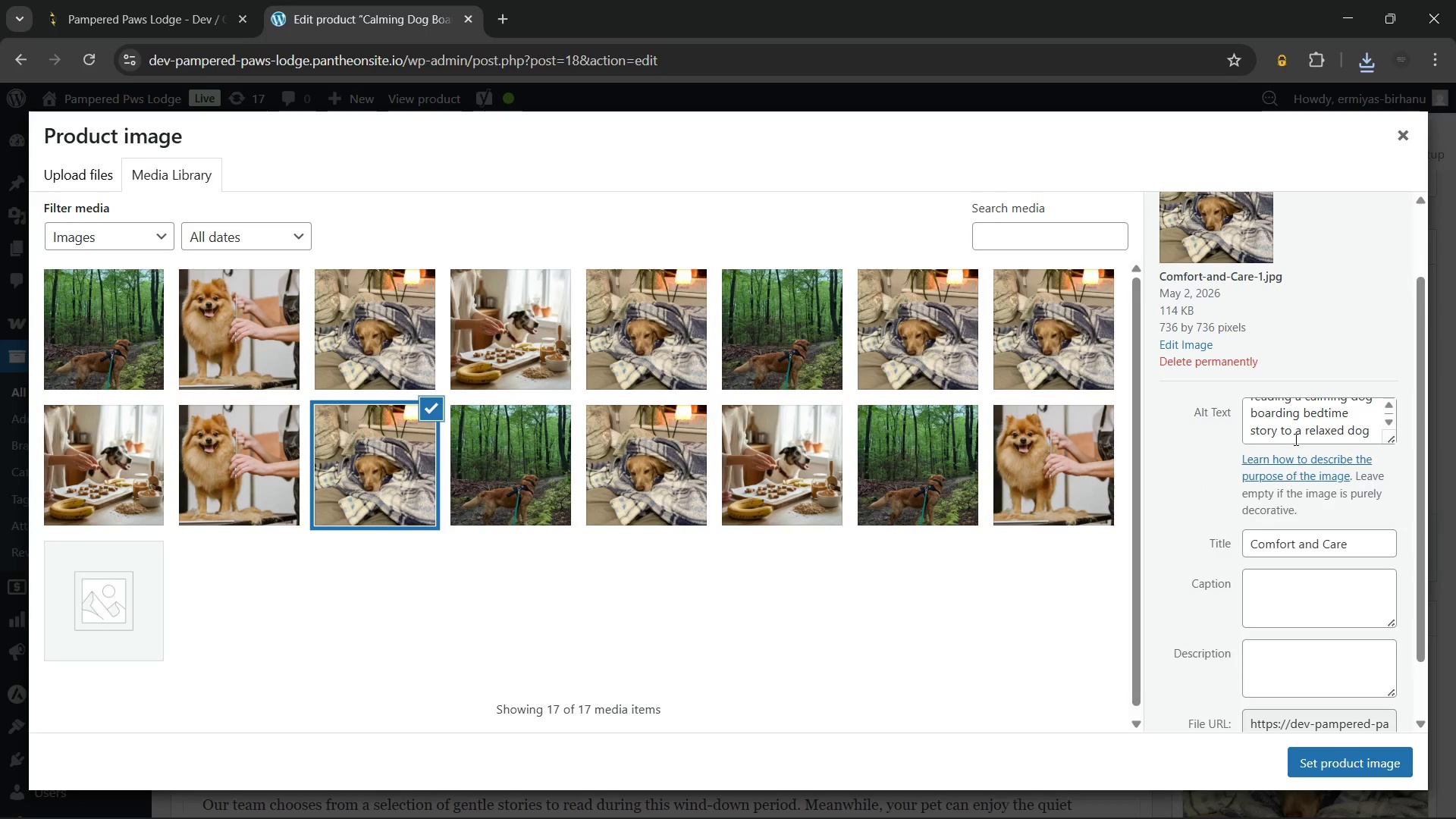 
scroll: coordinate [1357, 239], scroll_direction: up, amount: 3.0
 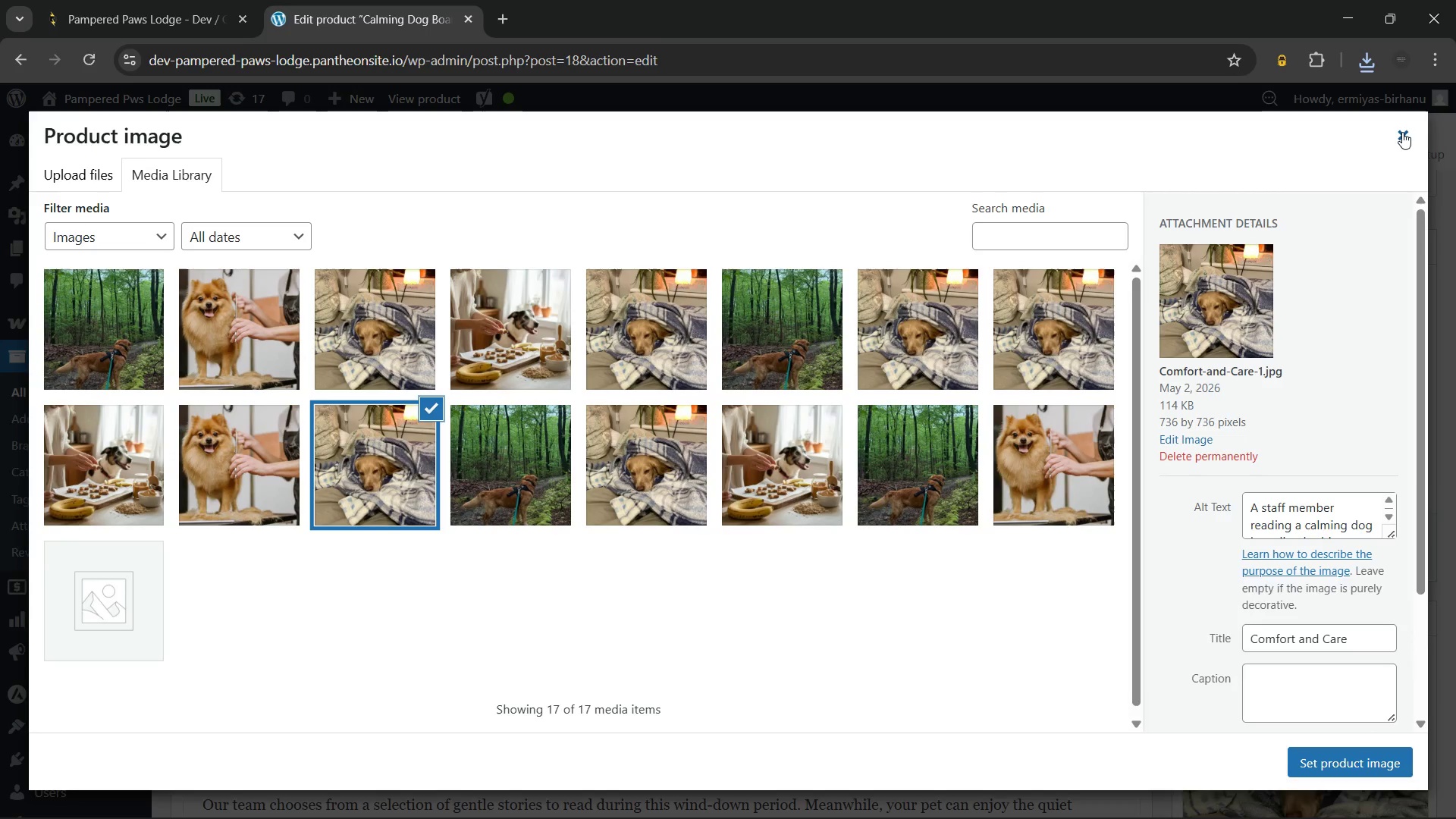 
left_click([1402, 132])
 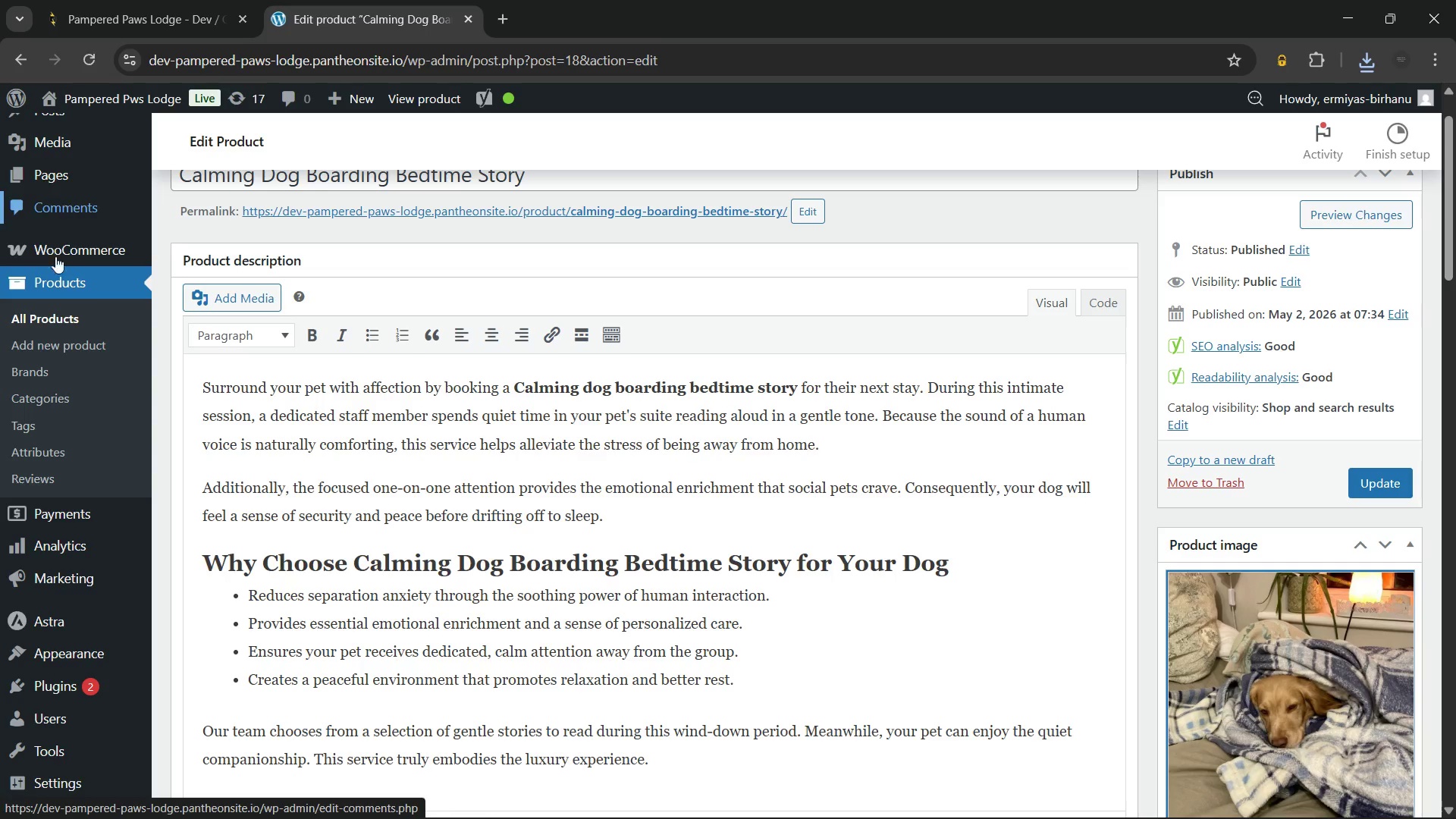 
scroll: coordinate [51, 281], scroll_direction: up, amount: 2.0
 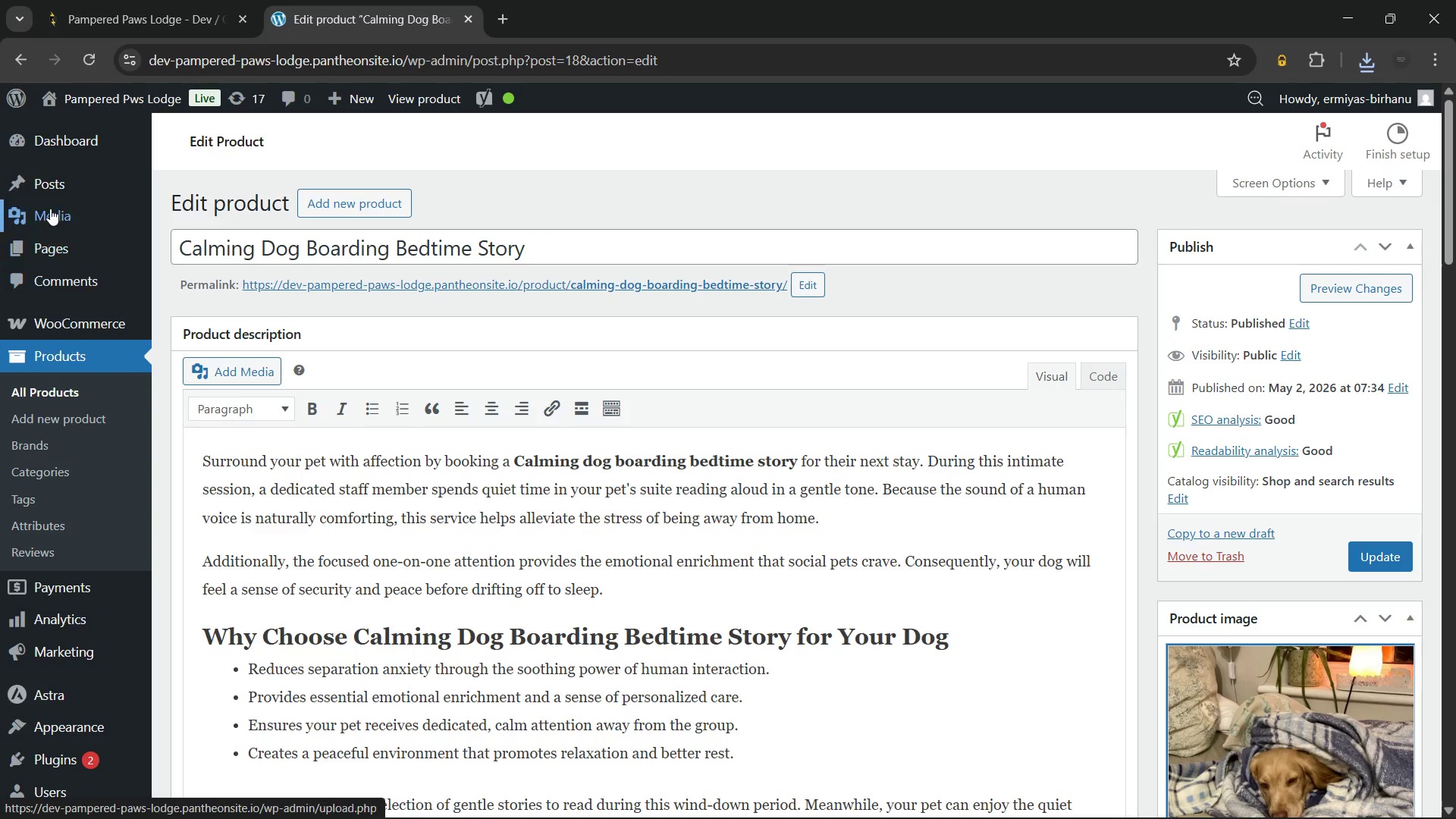 
left_click([50, 209])
 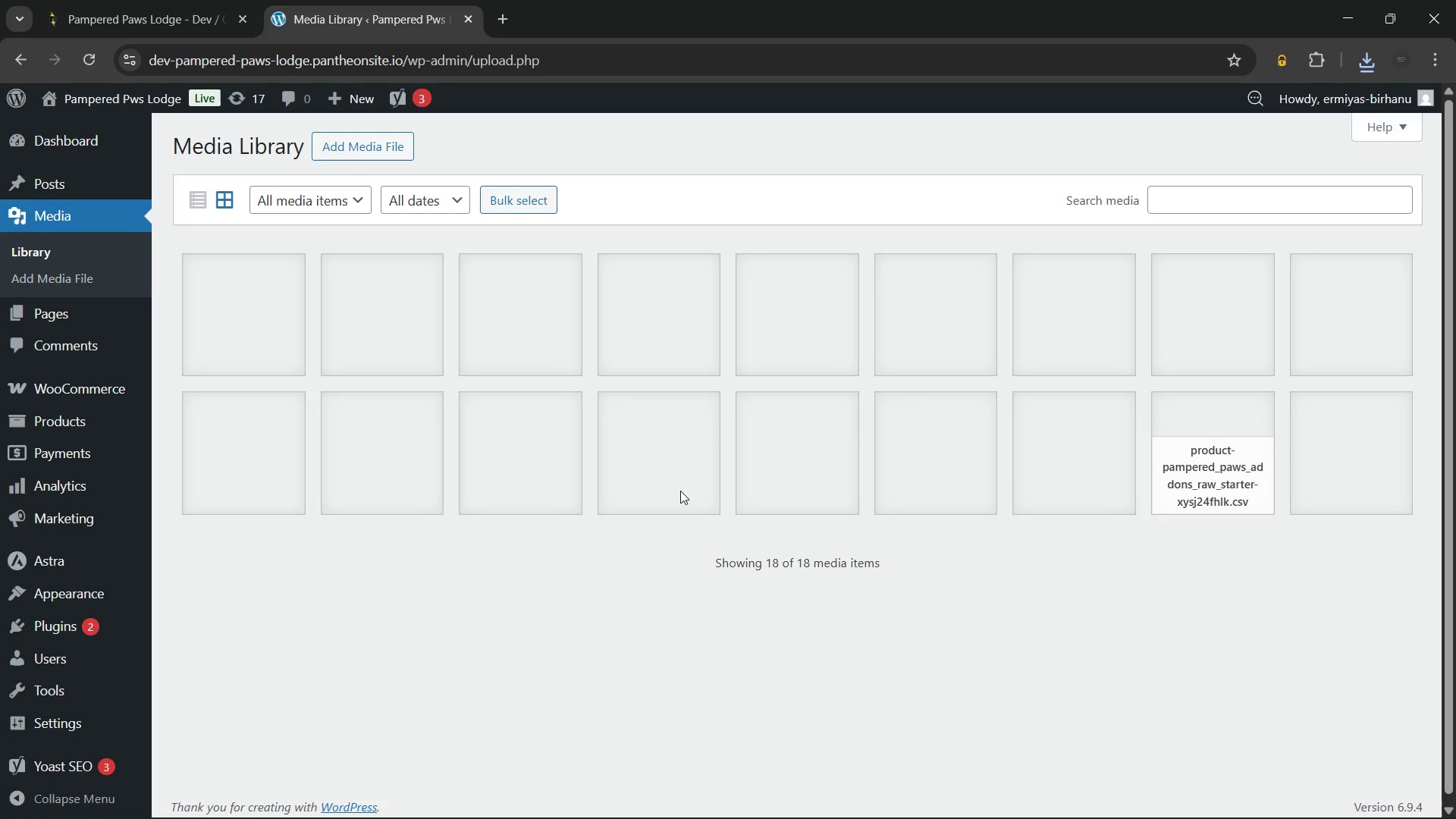 
wait(6.81)
 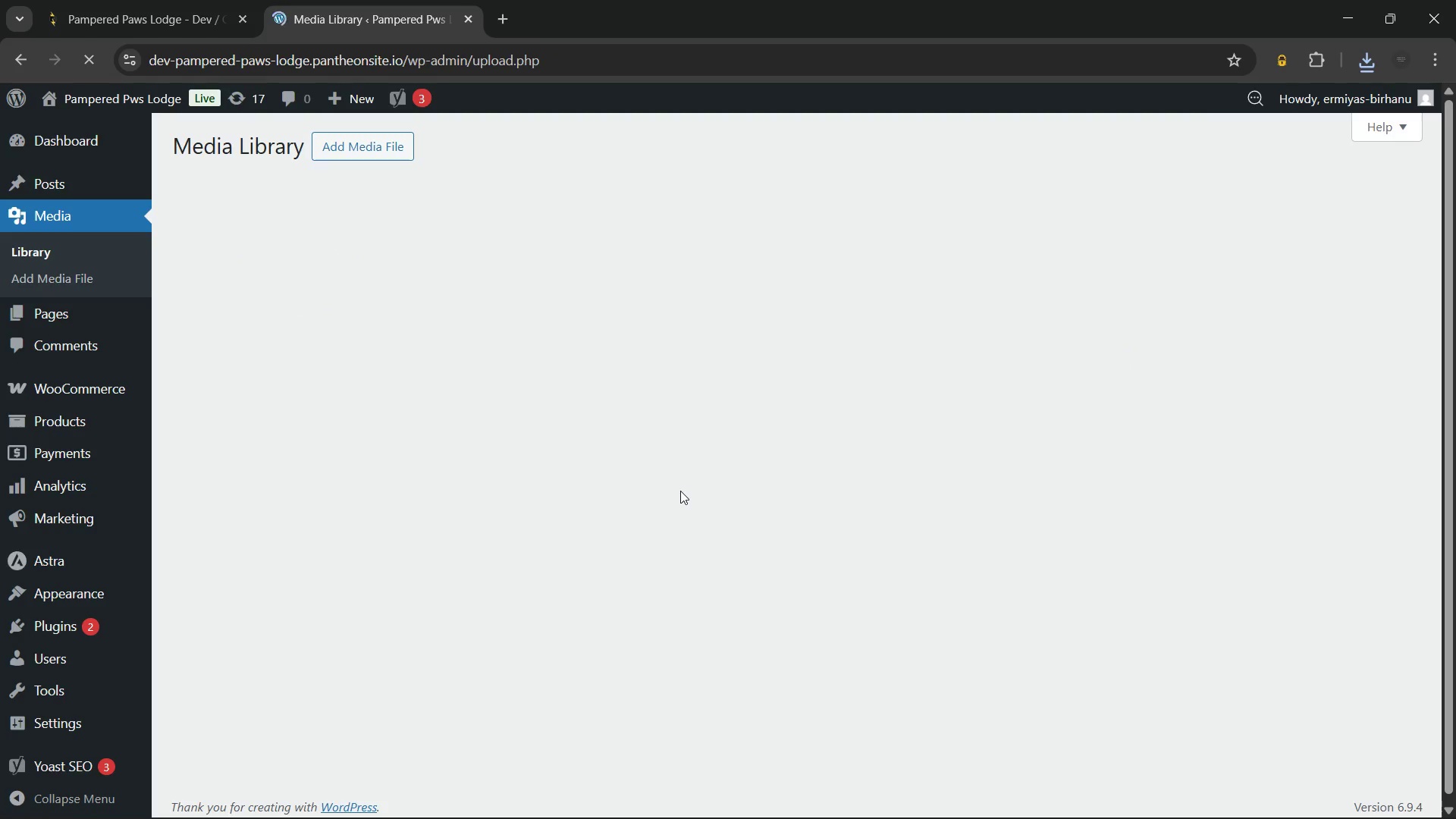 
left_click([499, 313])
 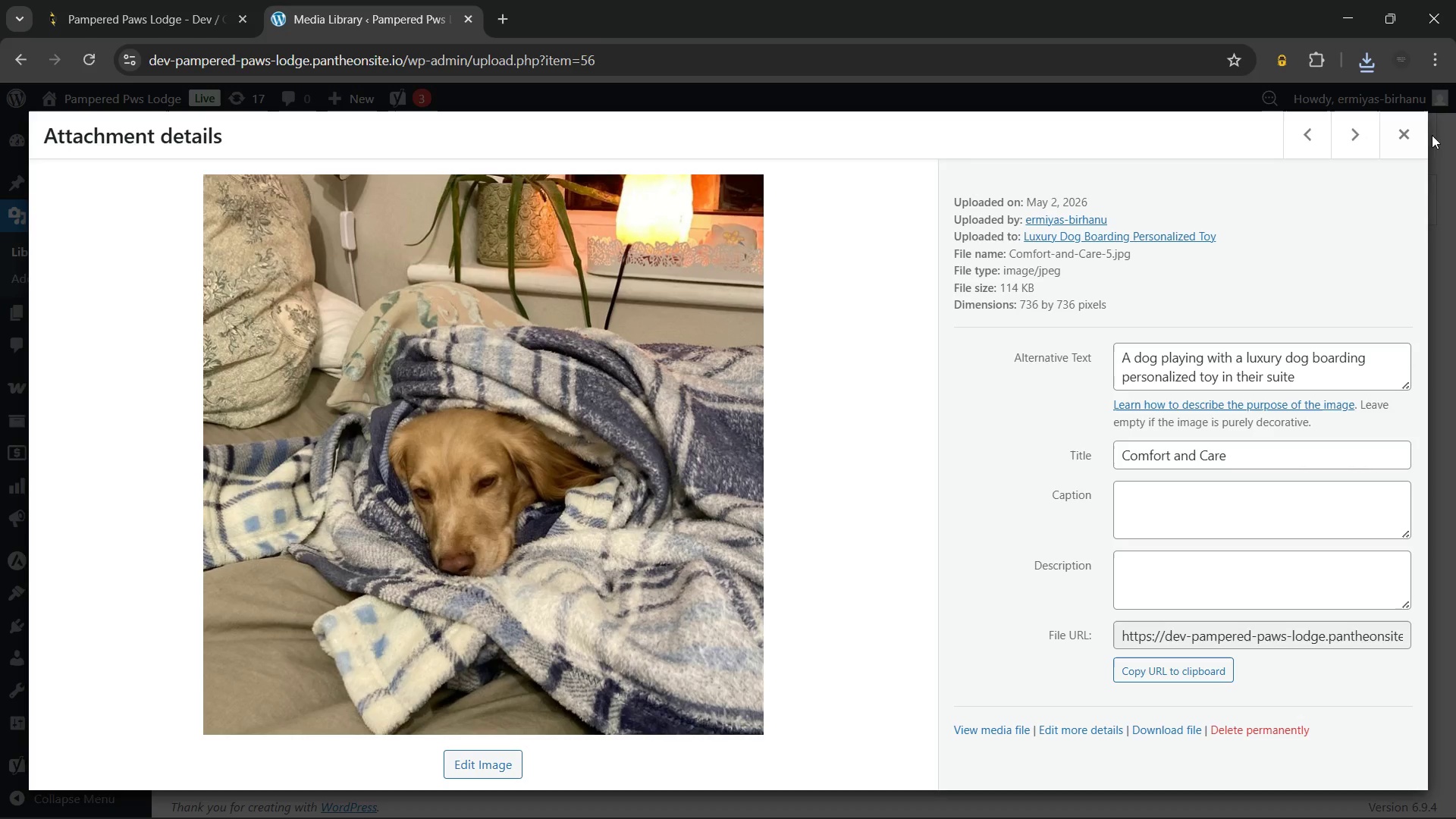 
left_click([1405, 132])
 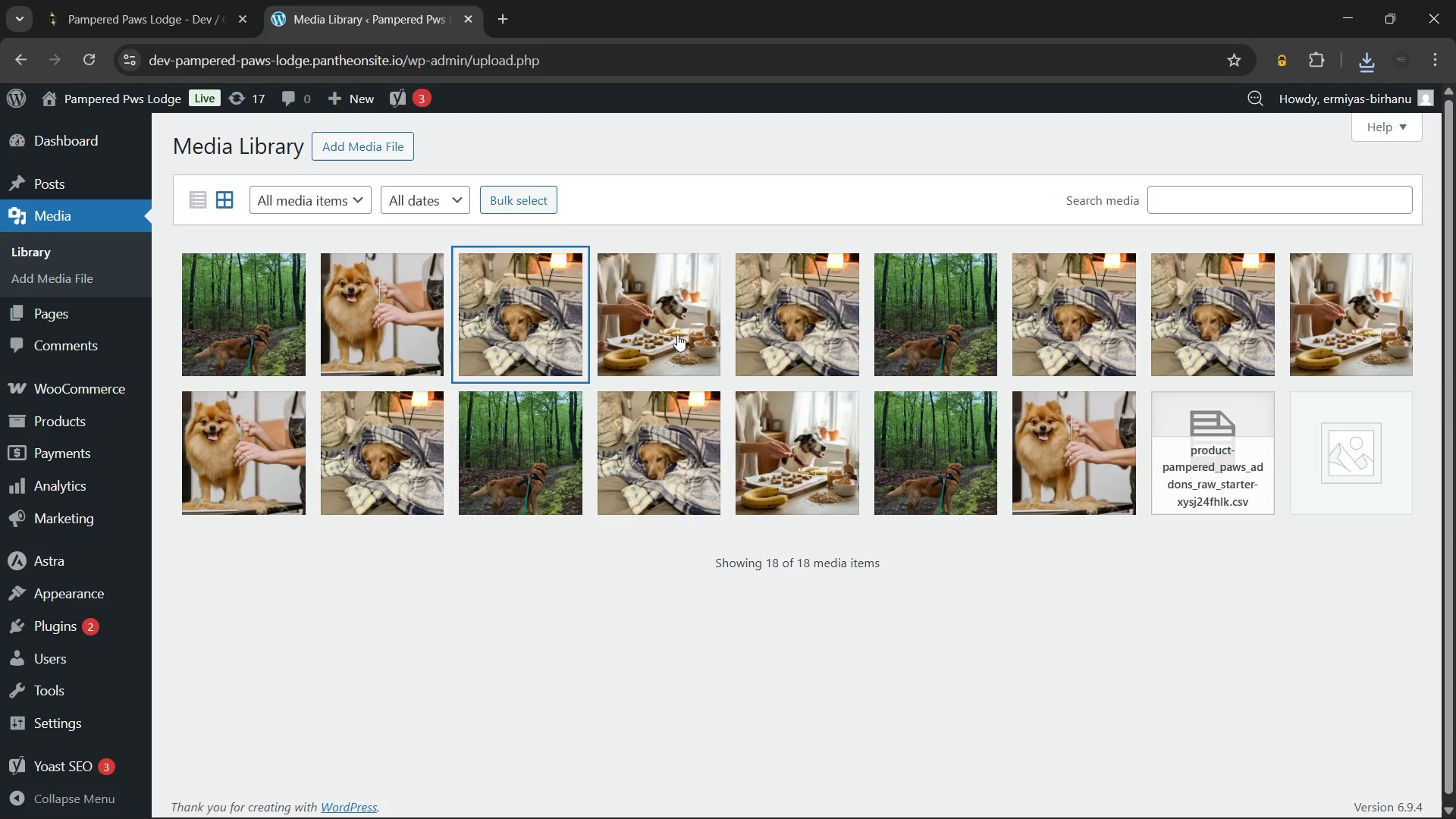 
left_click([673, 331])
 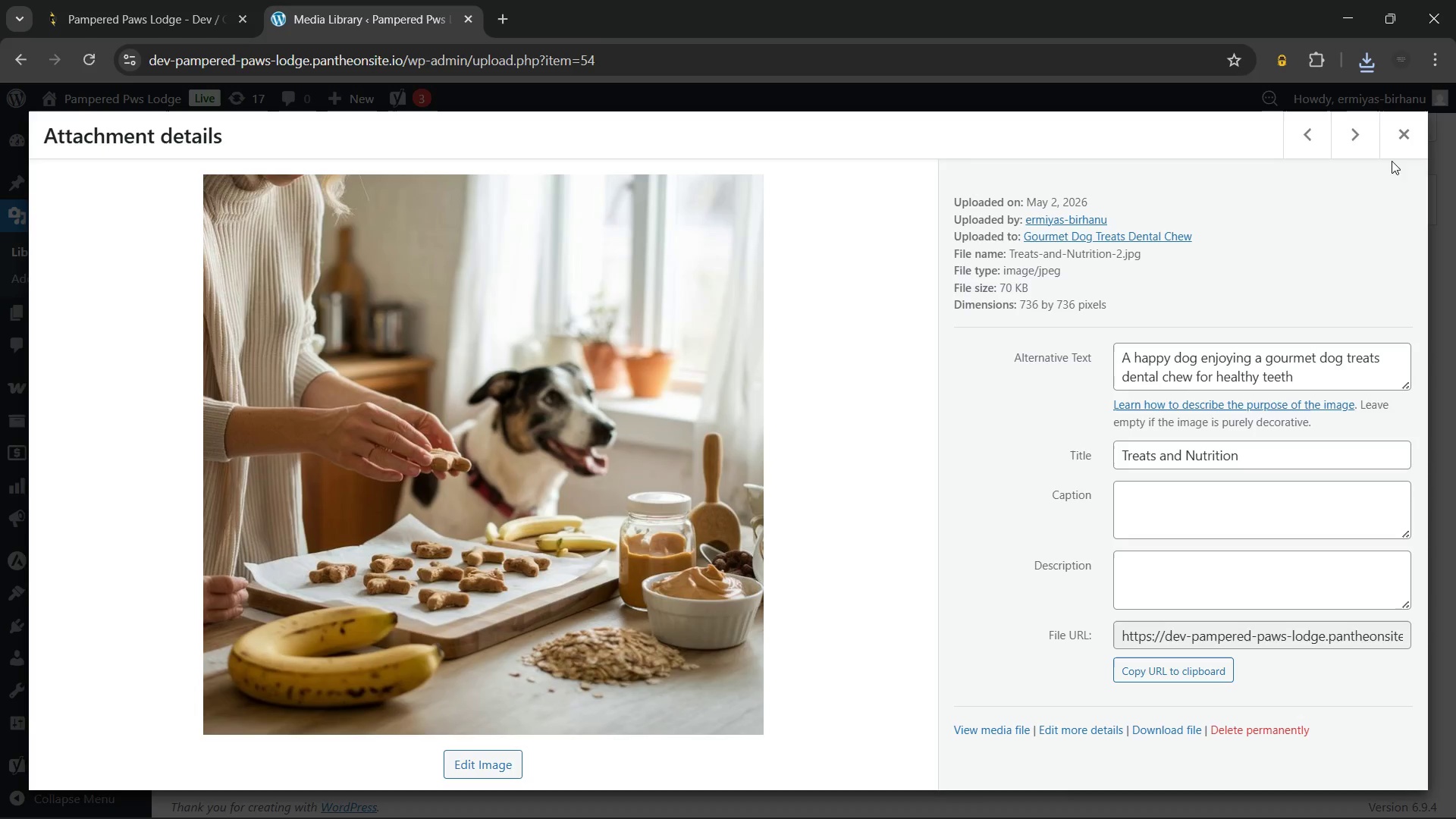 
left_click([1392, 148])
 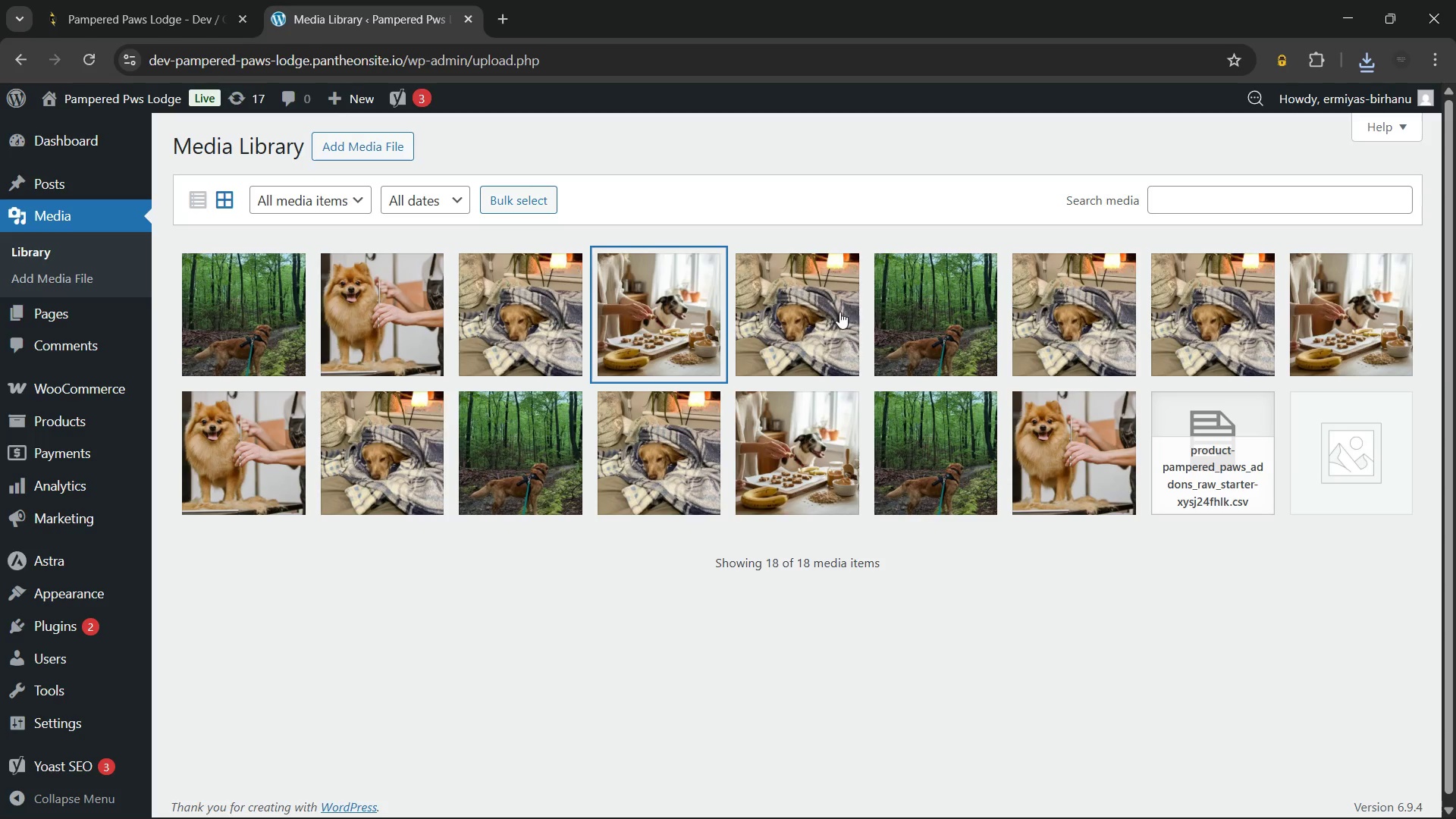 
left_click([824, 313])
 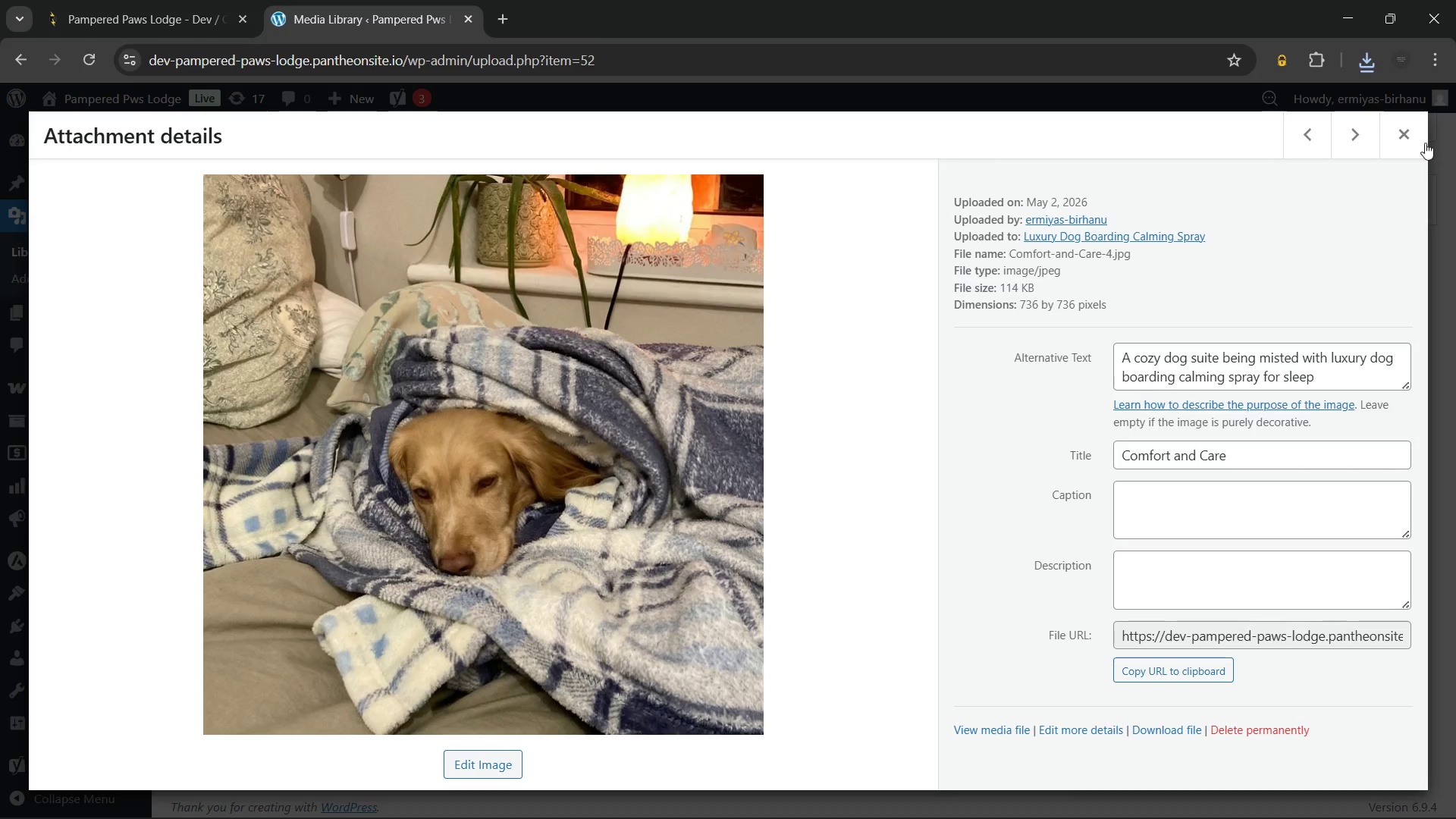 
left_click([1399, 143])
 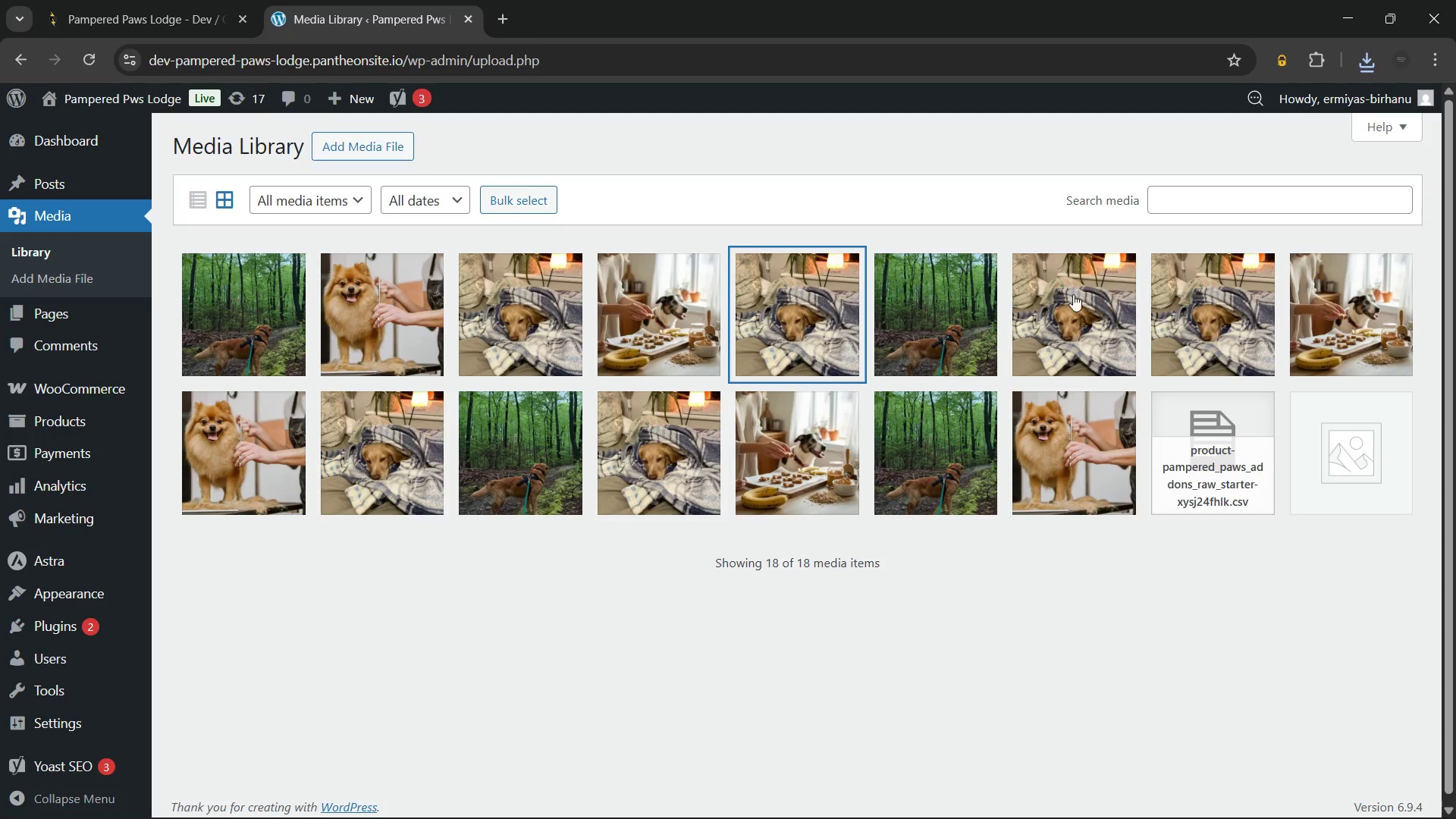 
left_click([1067, 297])
 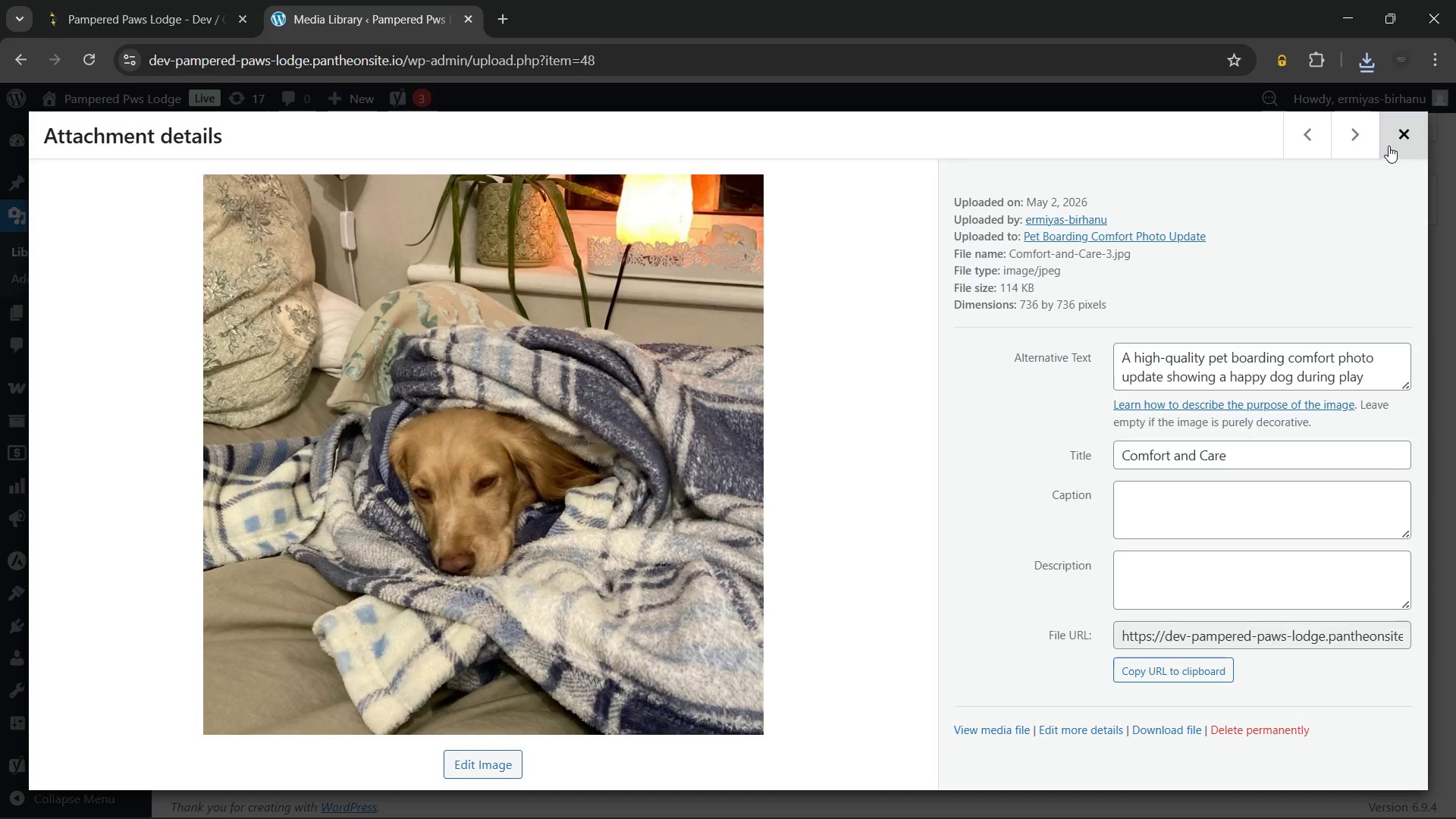 
left_click([1389, 146])
 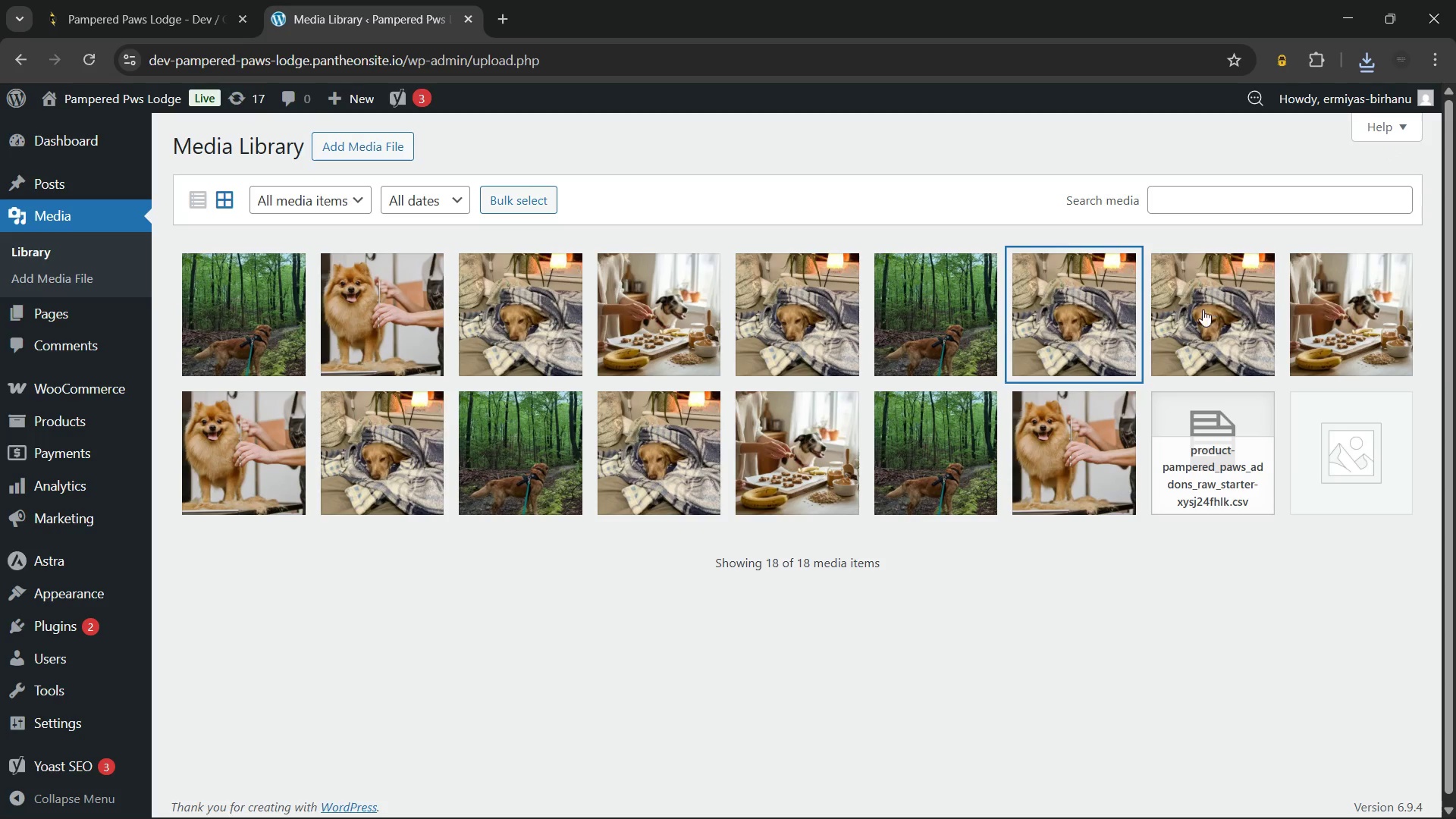 
left_click([1203, 309])
 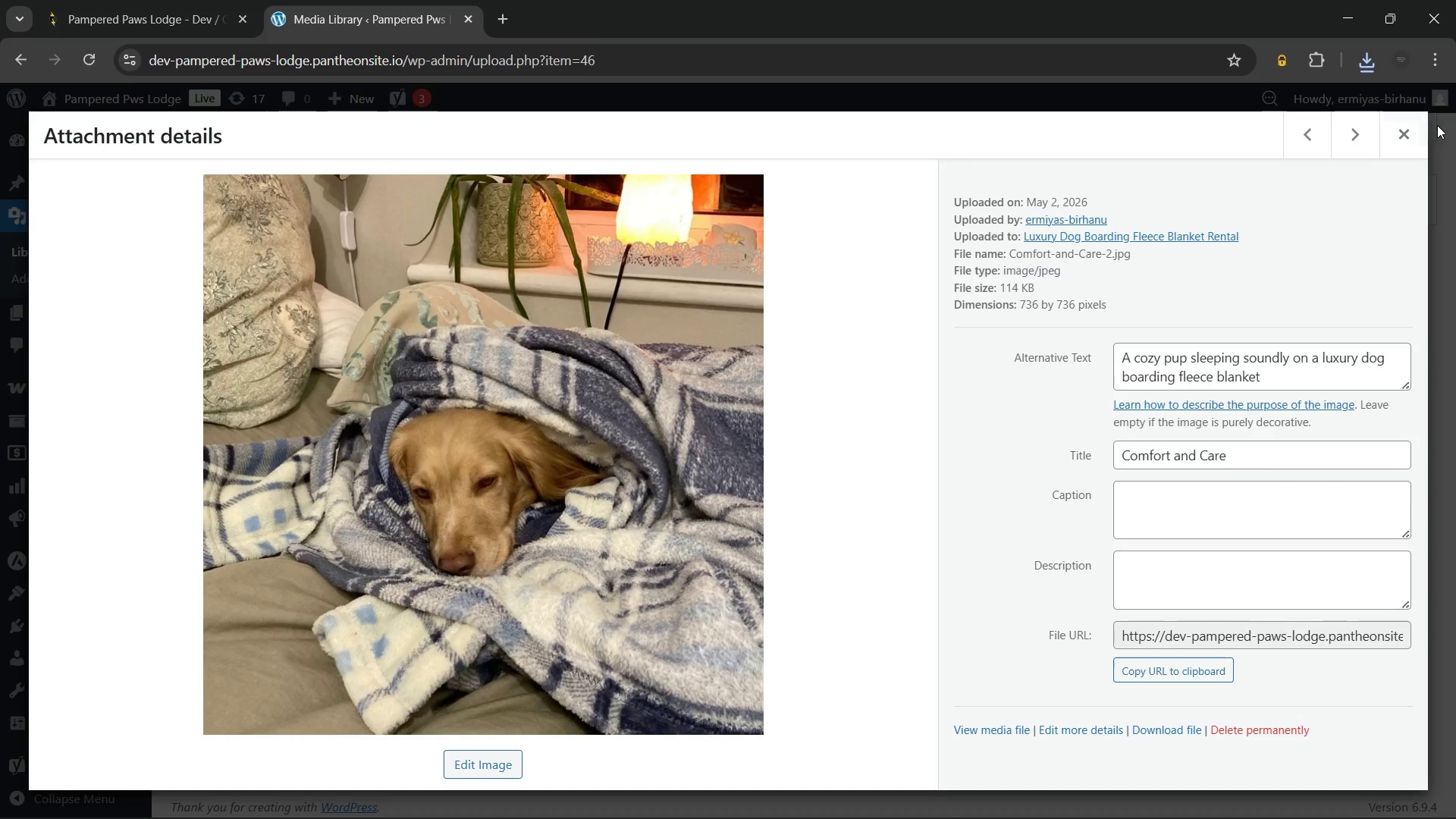 
left_click([1417, 129])
 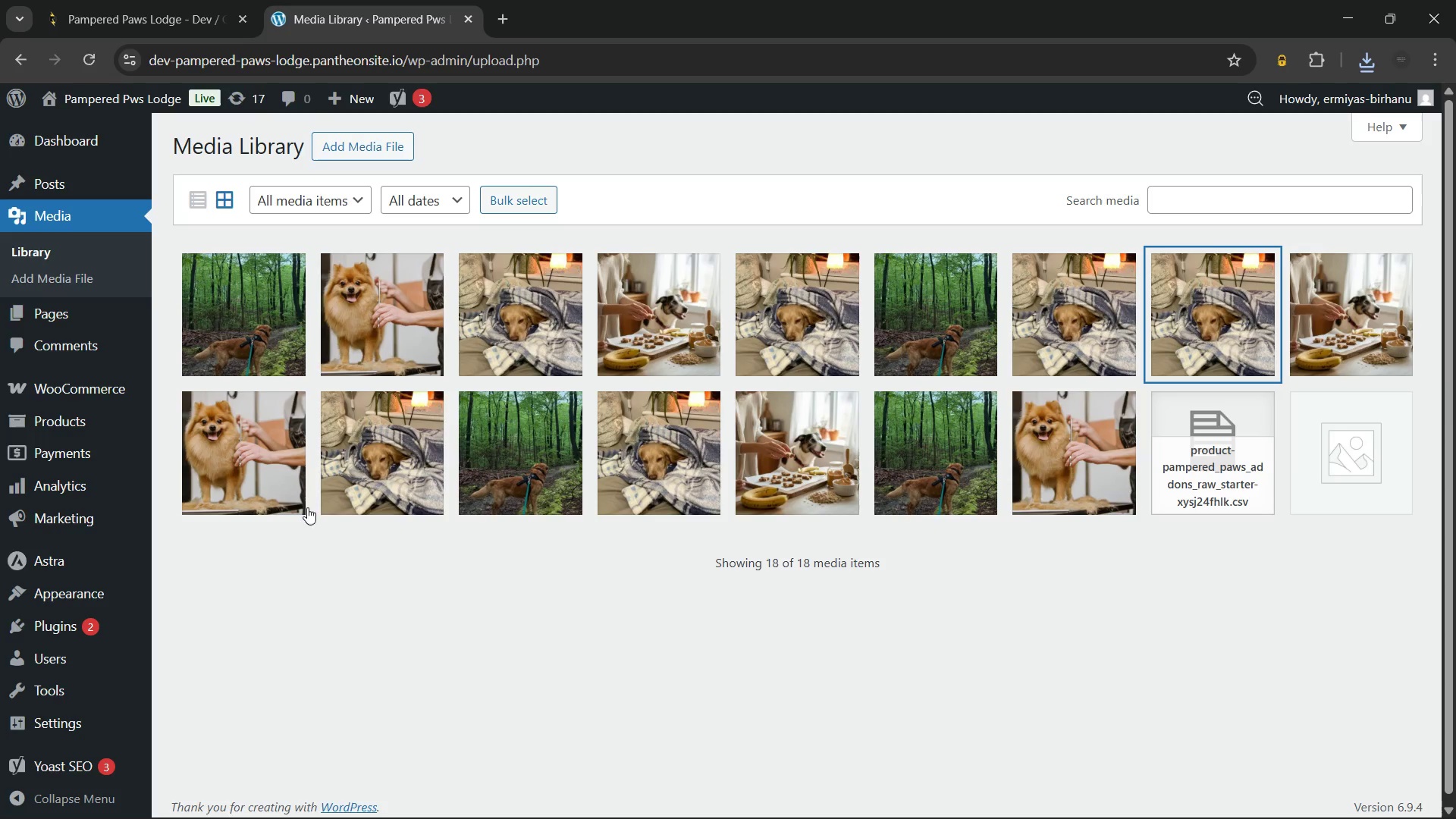 
left_click([349, 479])
 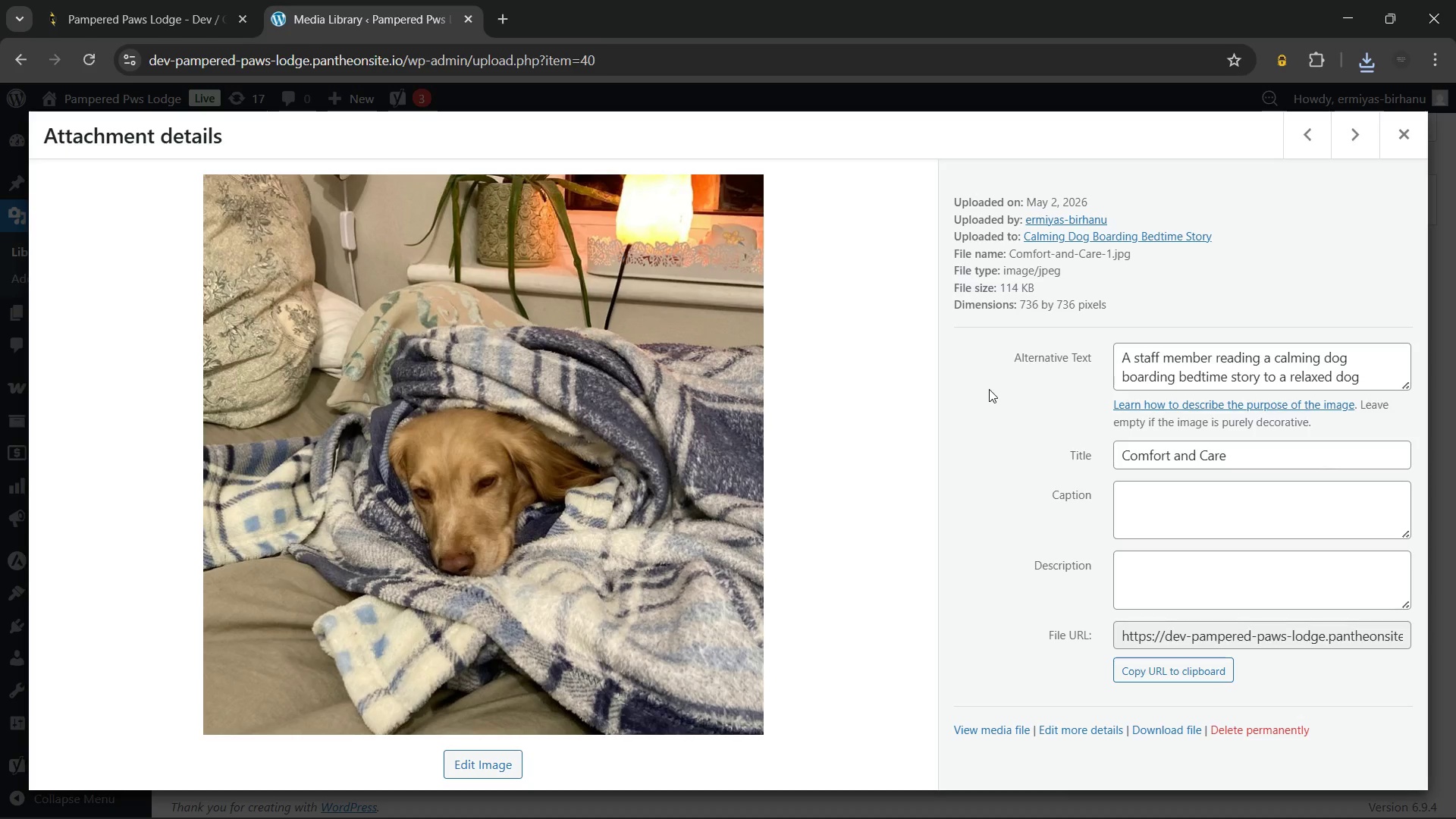 
scroll: coordinate [865, 418], scroll_direction: none, amount: 0.0
 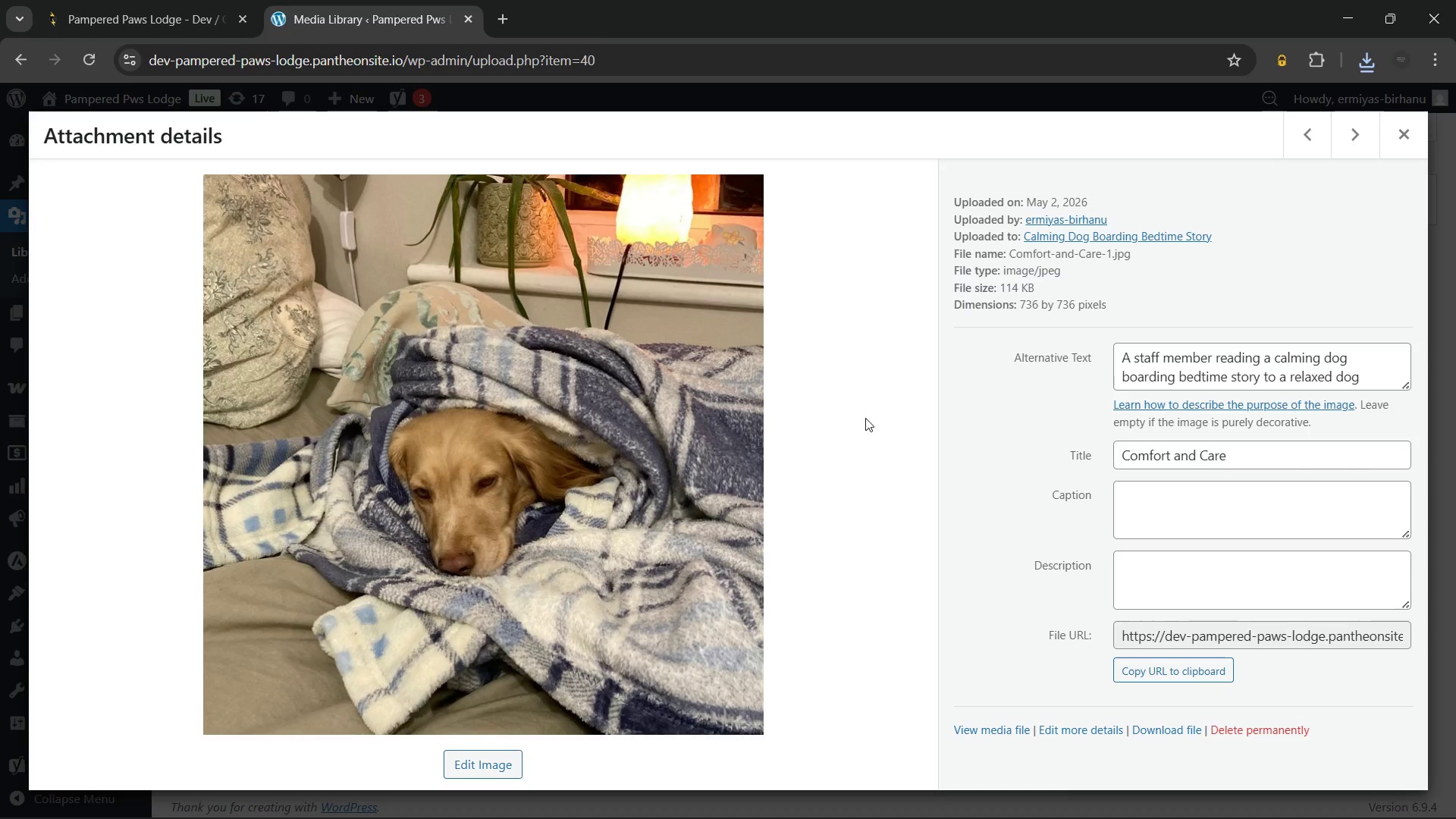 
key(Meta+Shift+S)
 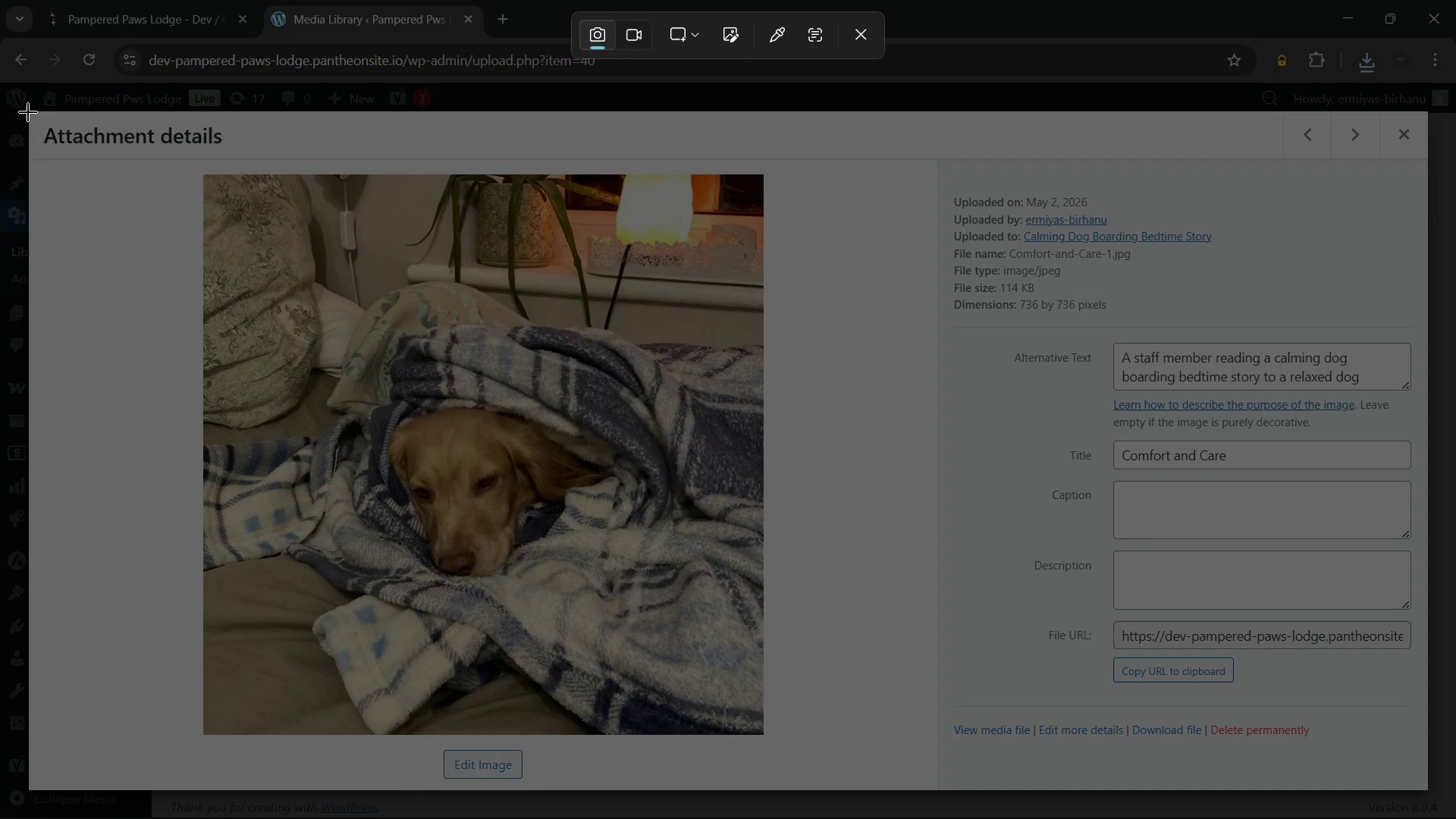 
left_click_drag(start_coordinate=[28, 111], to_coordinate=[1428, 783])
 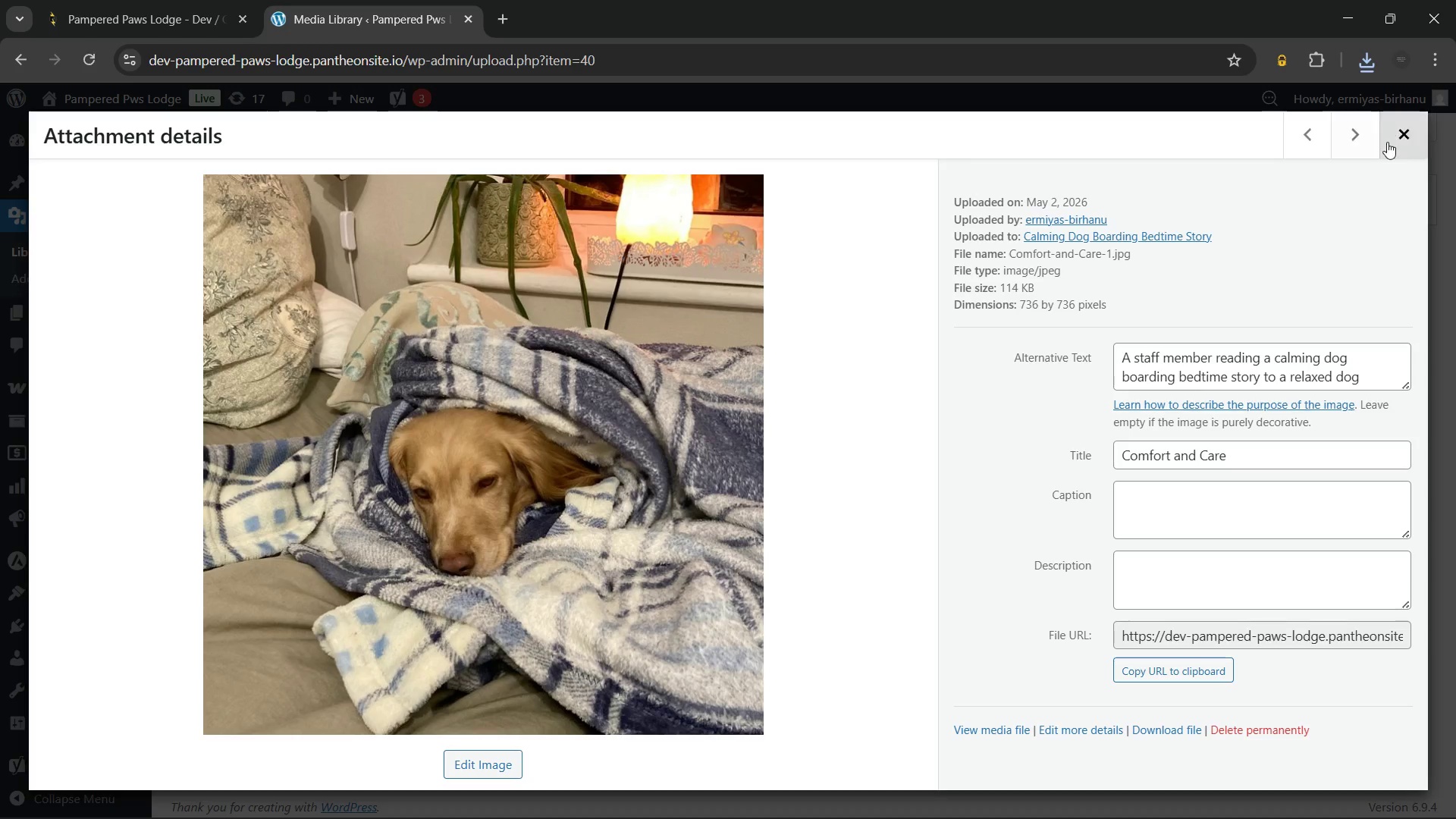 
left_click([1396, 140])
 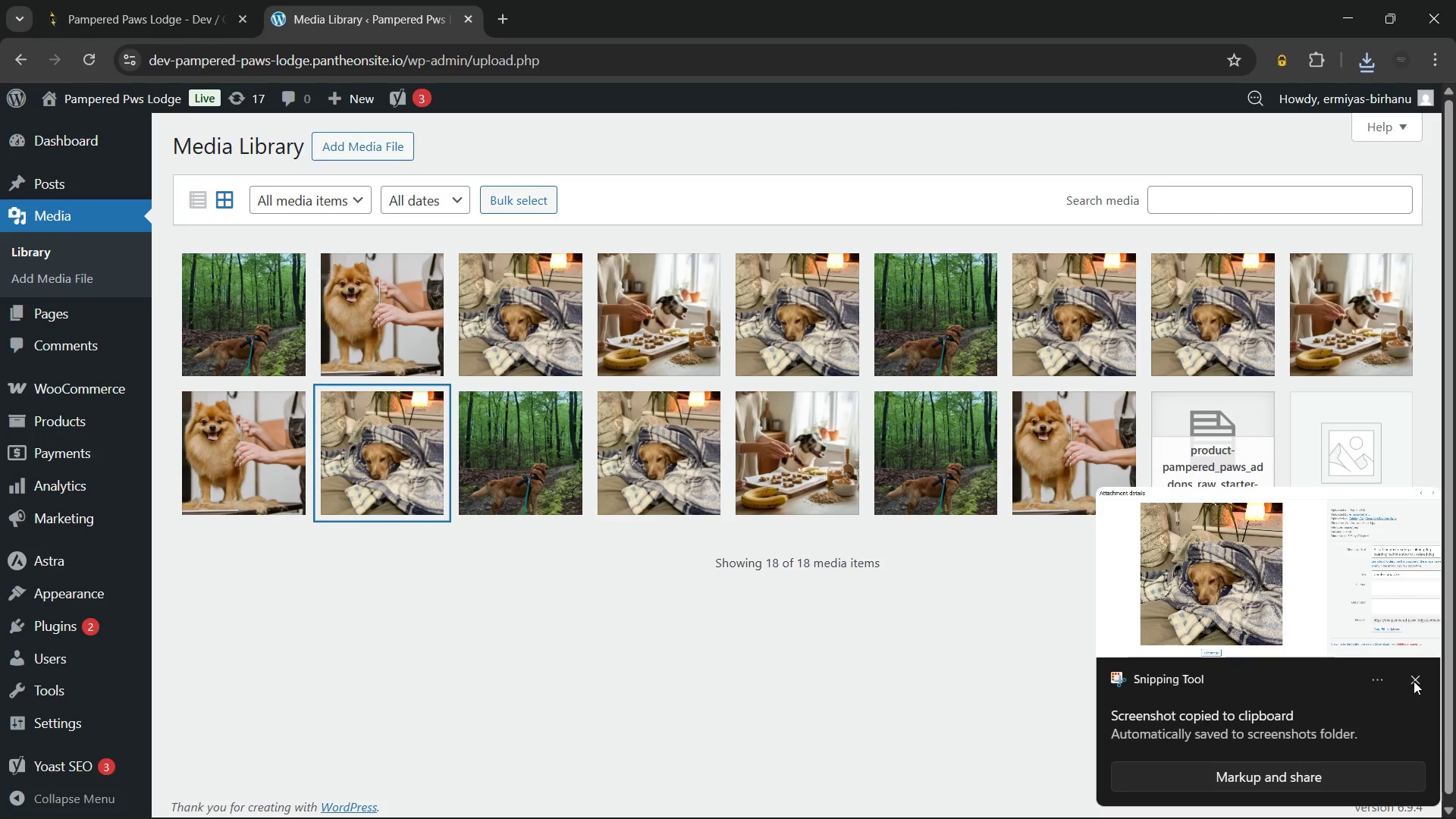 
left_click([1414, 681])
 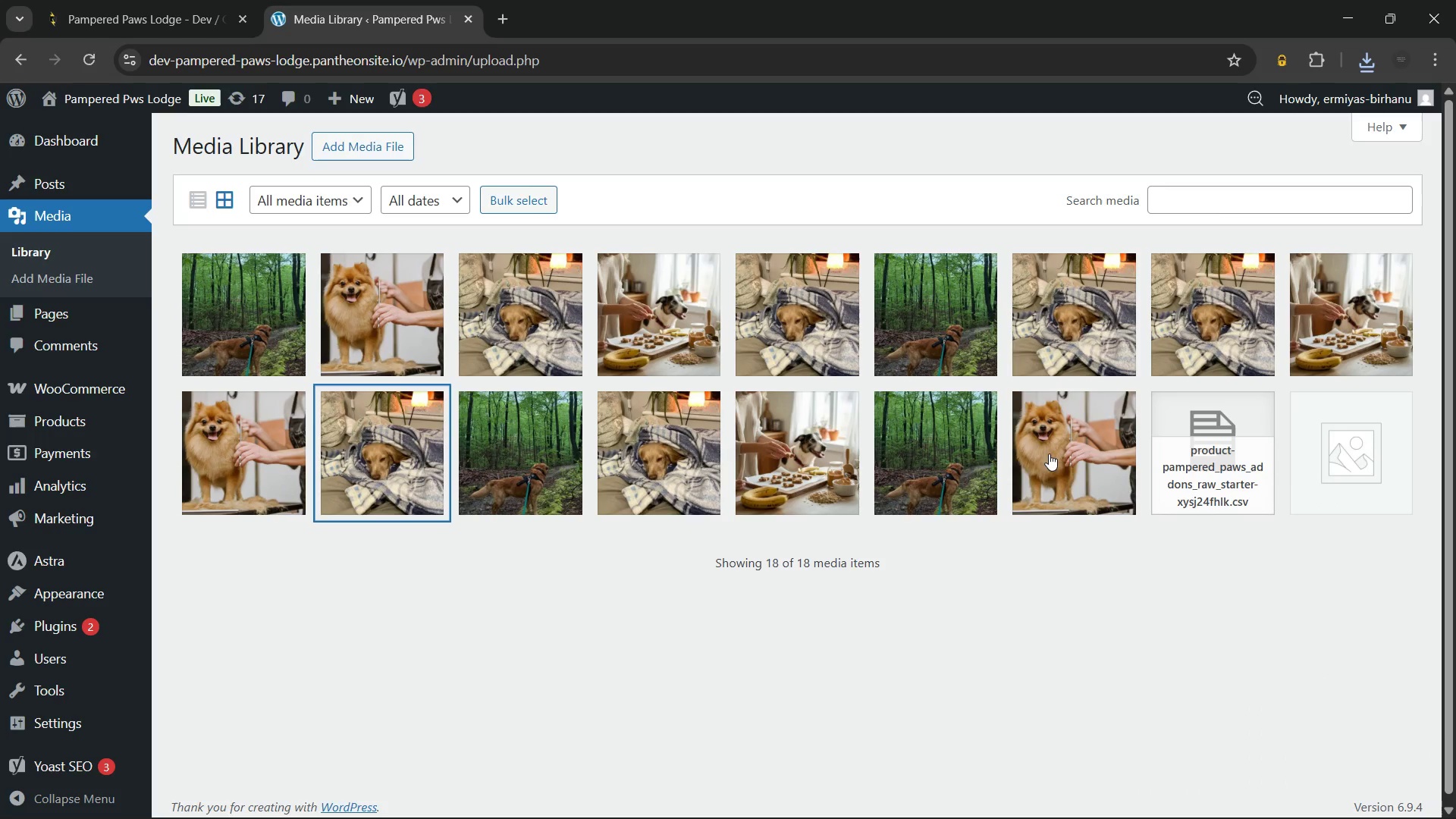 
wait(5.45)
 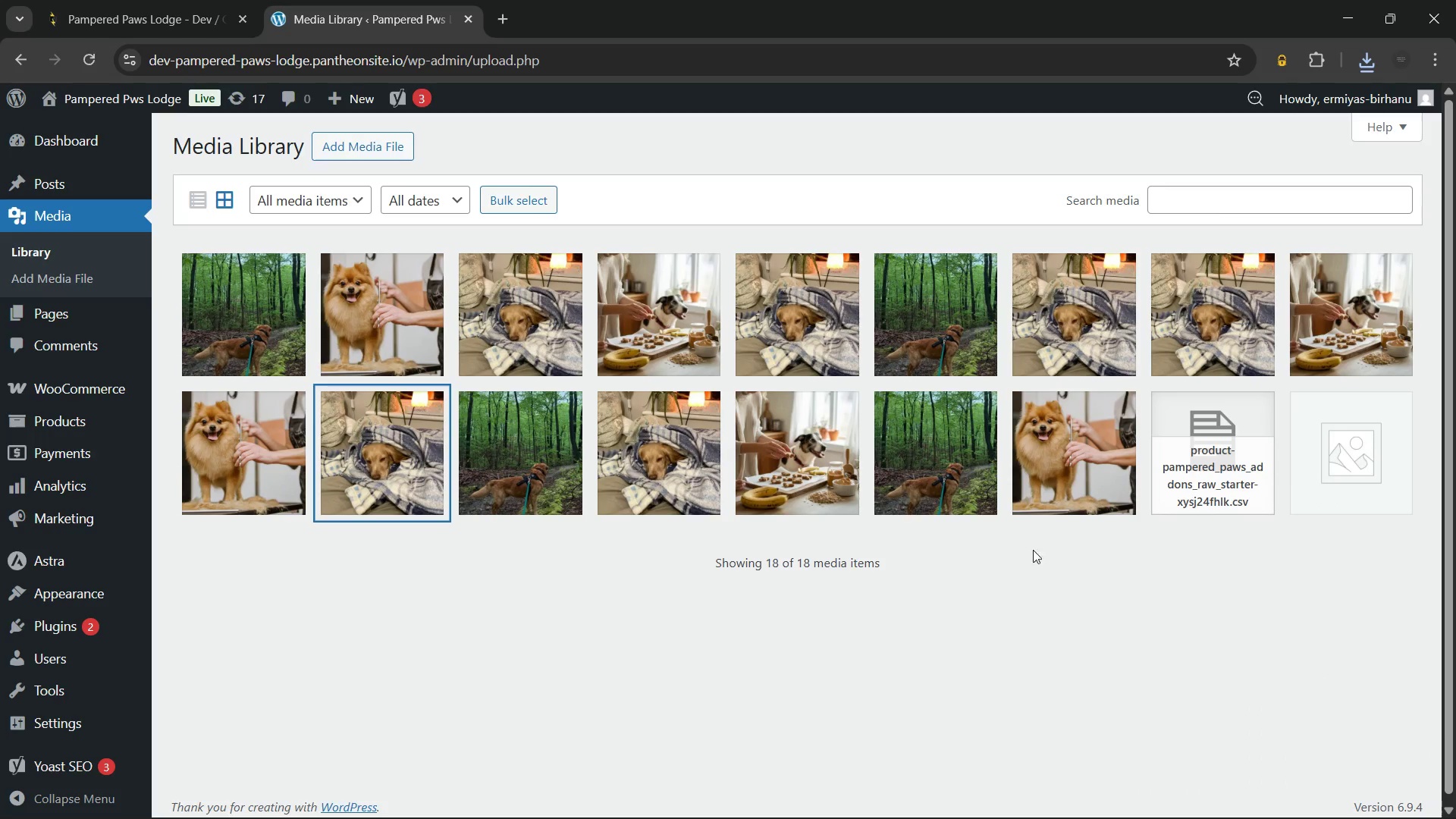 
left_click([1049, 453])
 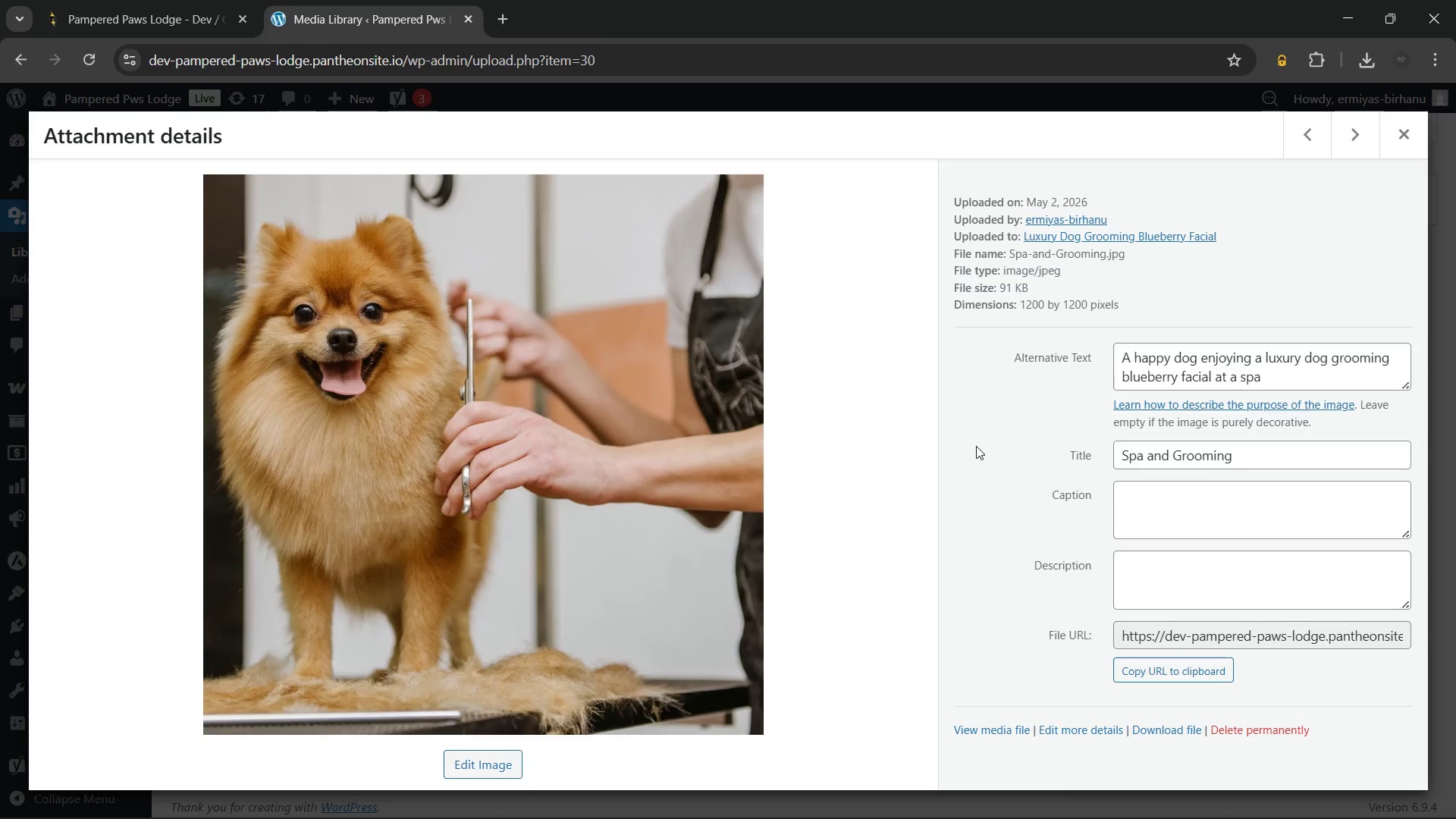 
key(Meta+Shift+S)
 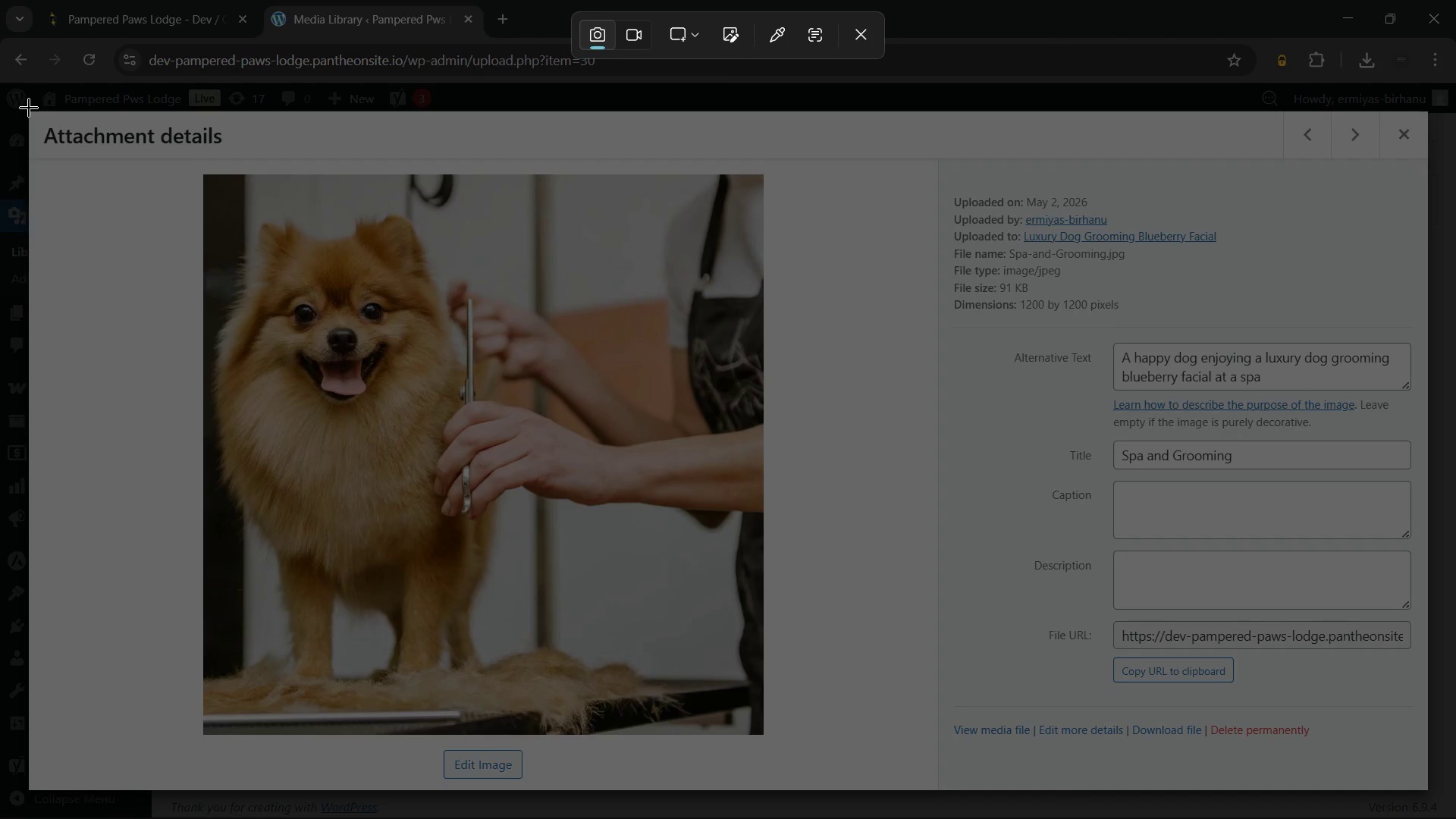 
left_click_drag(start_coordinate=[27, 111], to_coordinate=[1432, 802])
 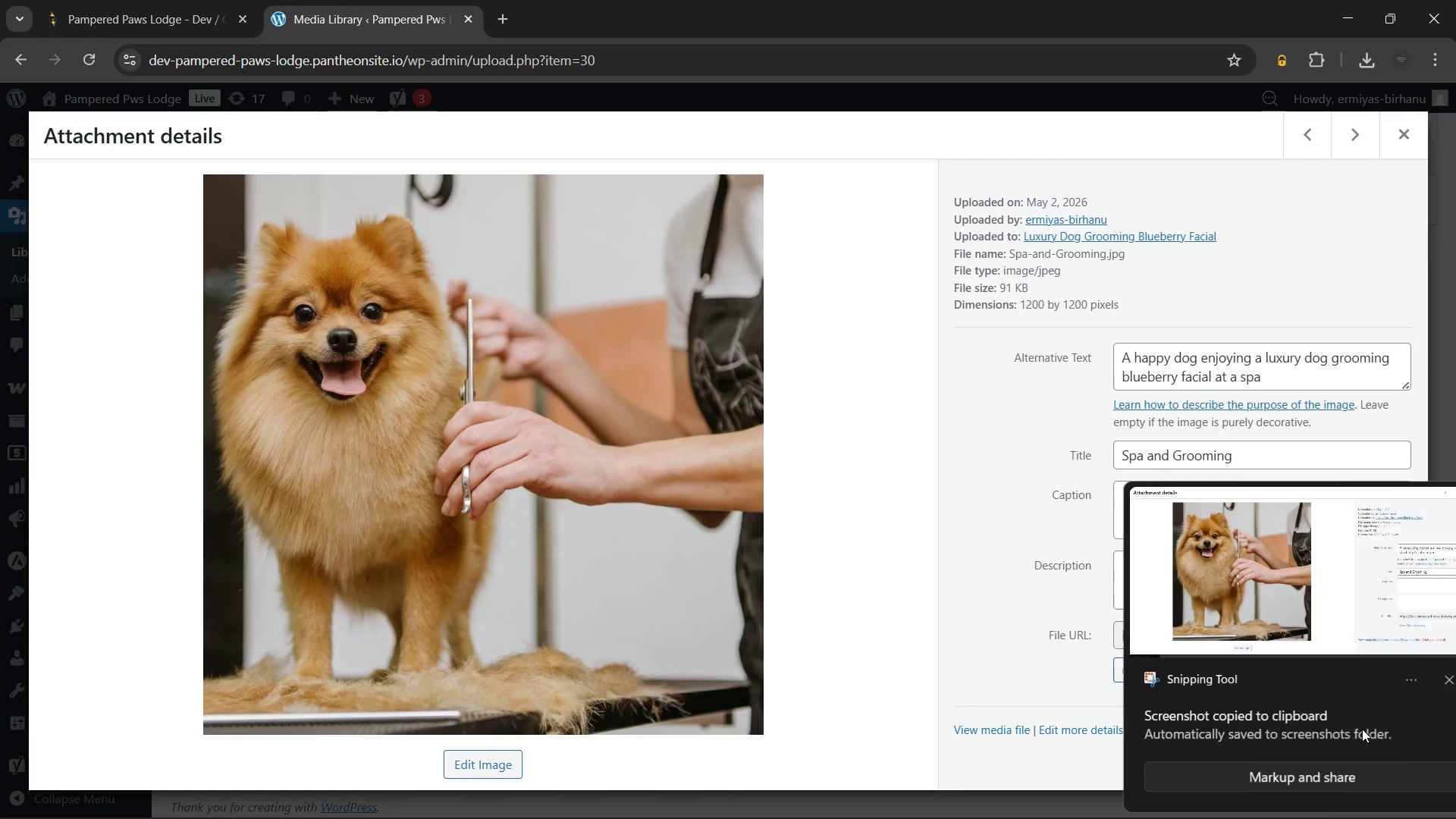 
left_click([1301, 577])
 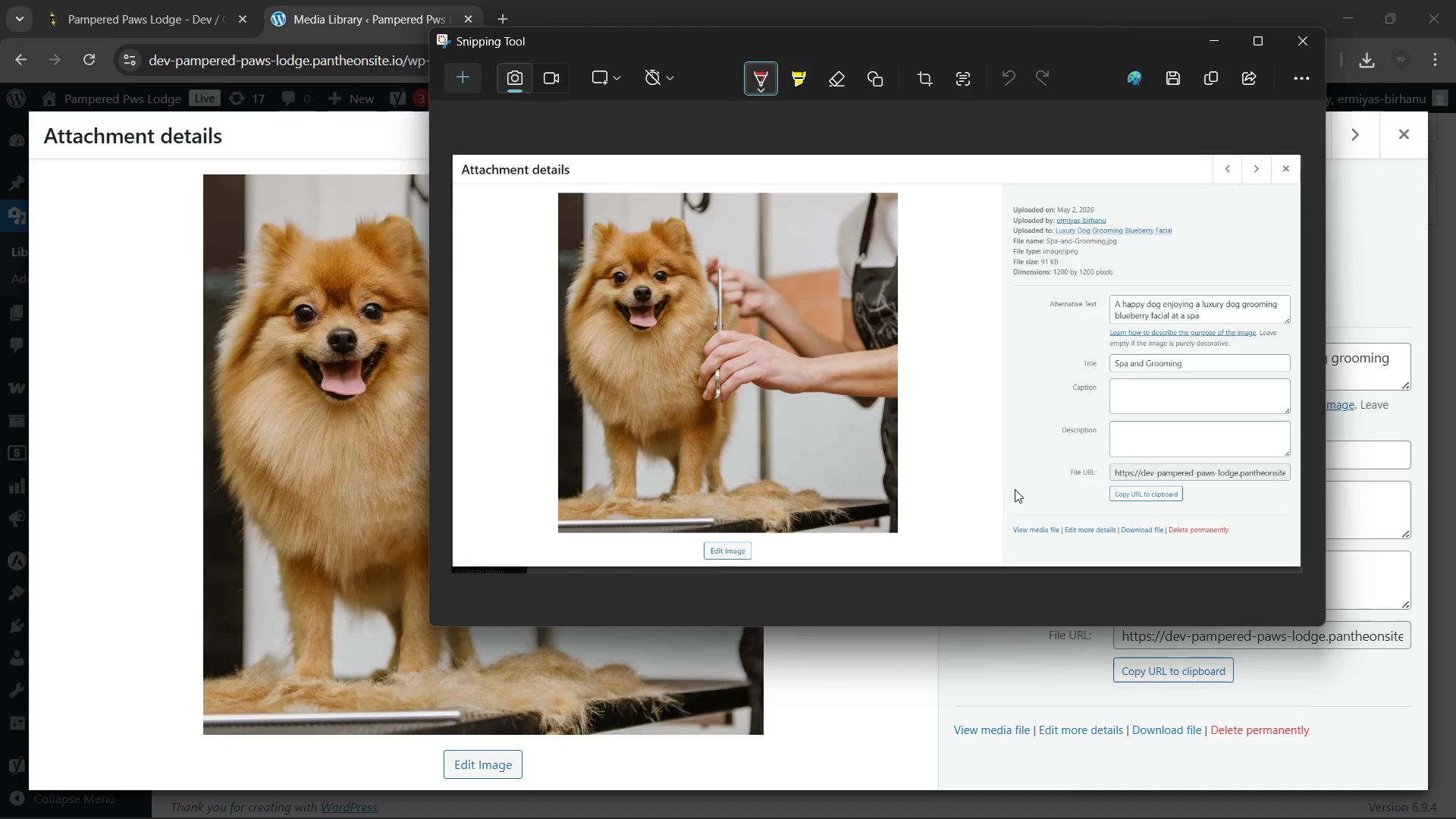 
wait(5.98)
 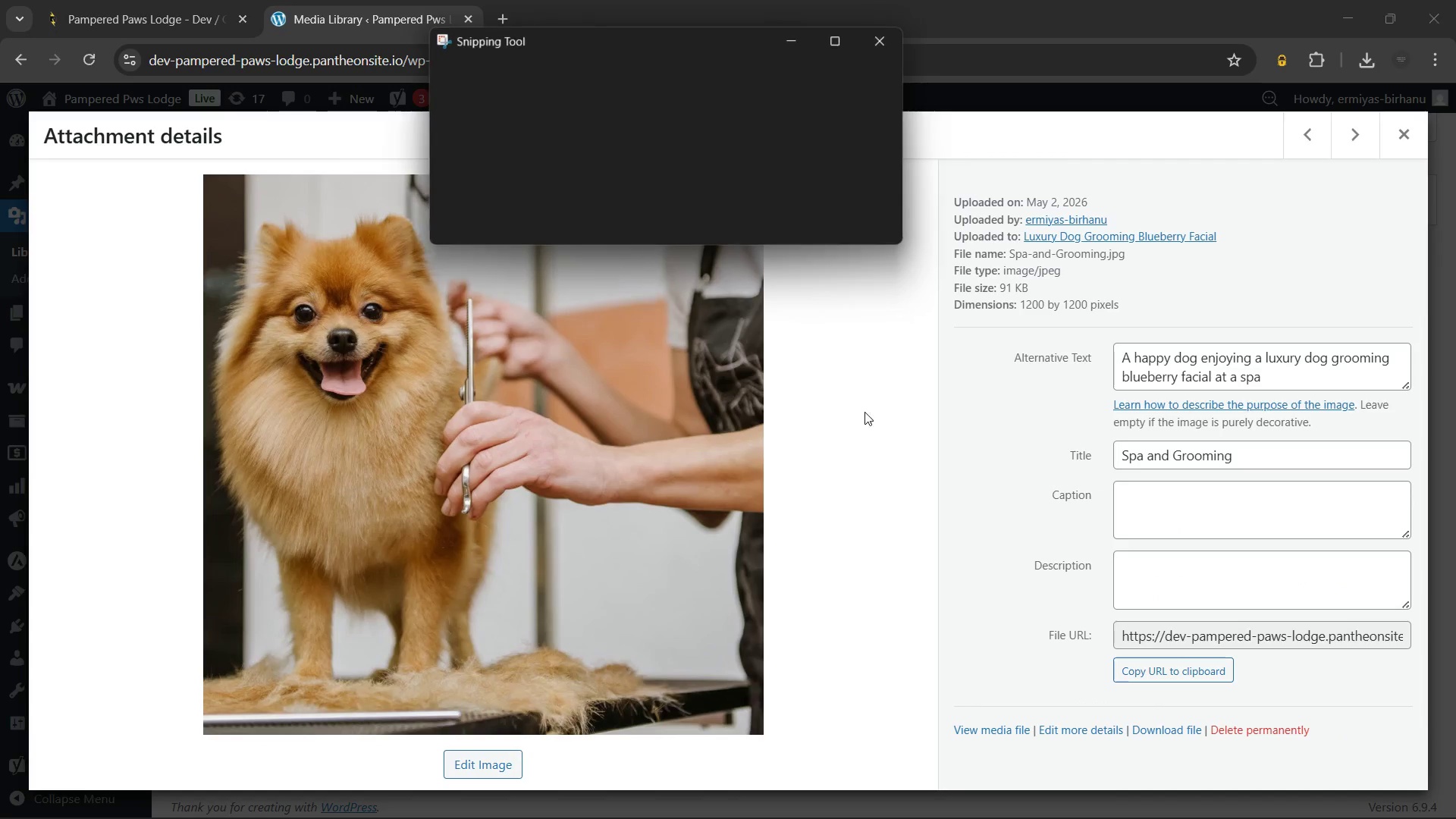 
left_click([1301, 42])
 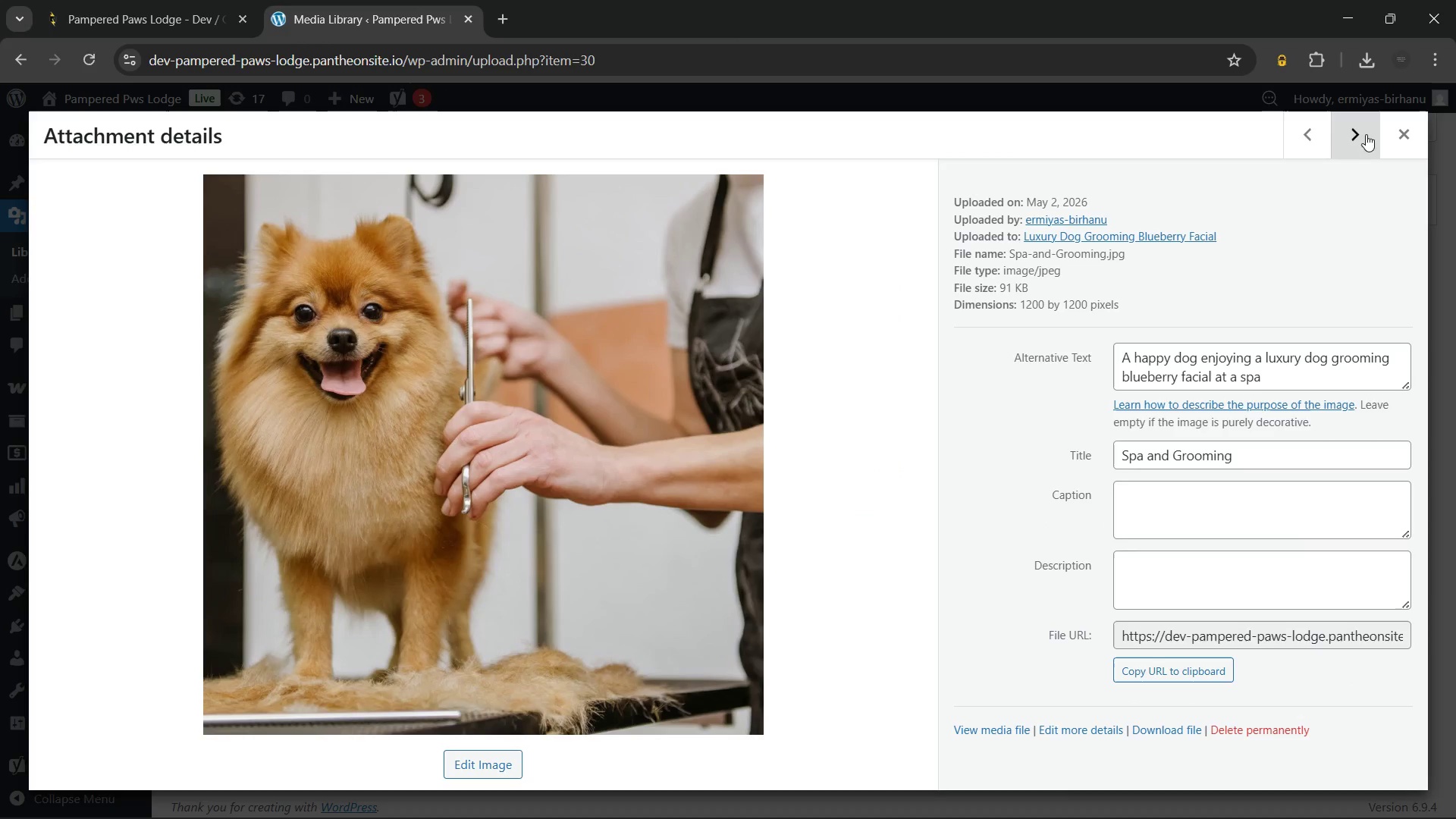 
left_click([1392, 130])
 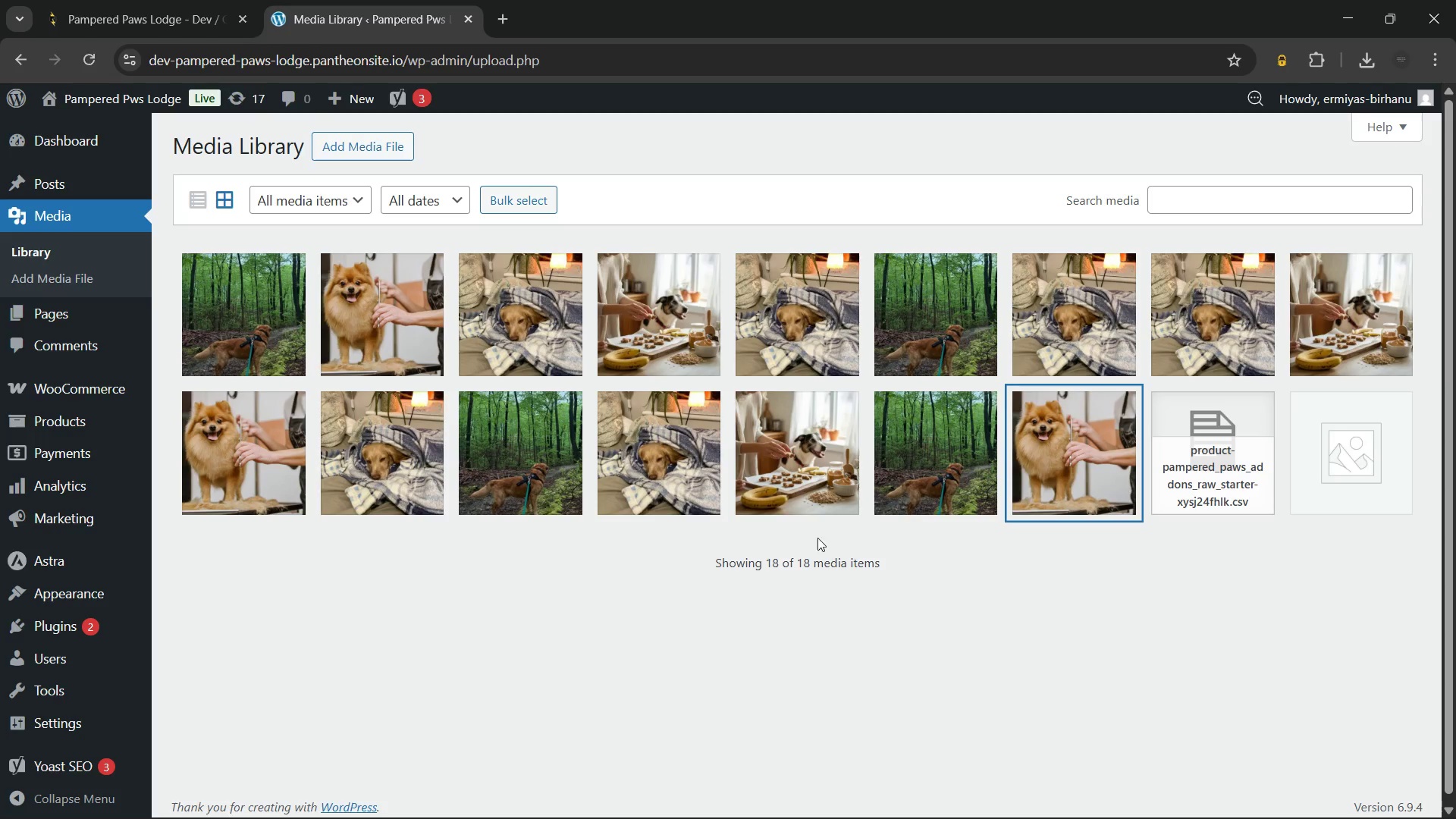 
left_click([777, 445])
 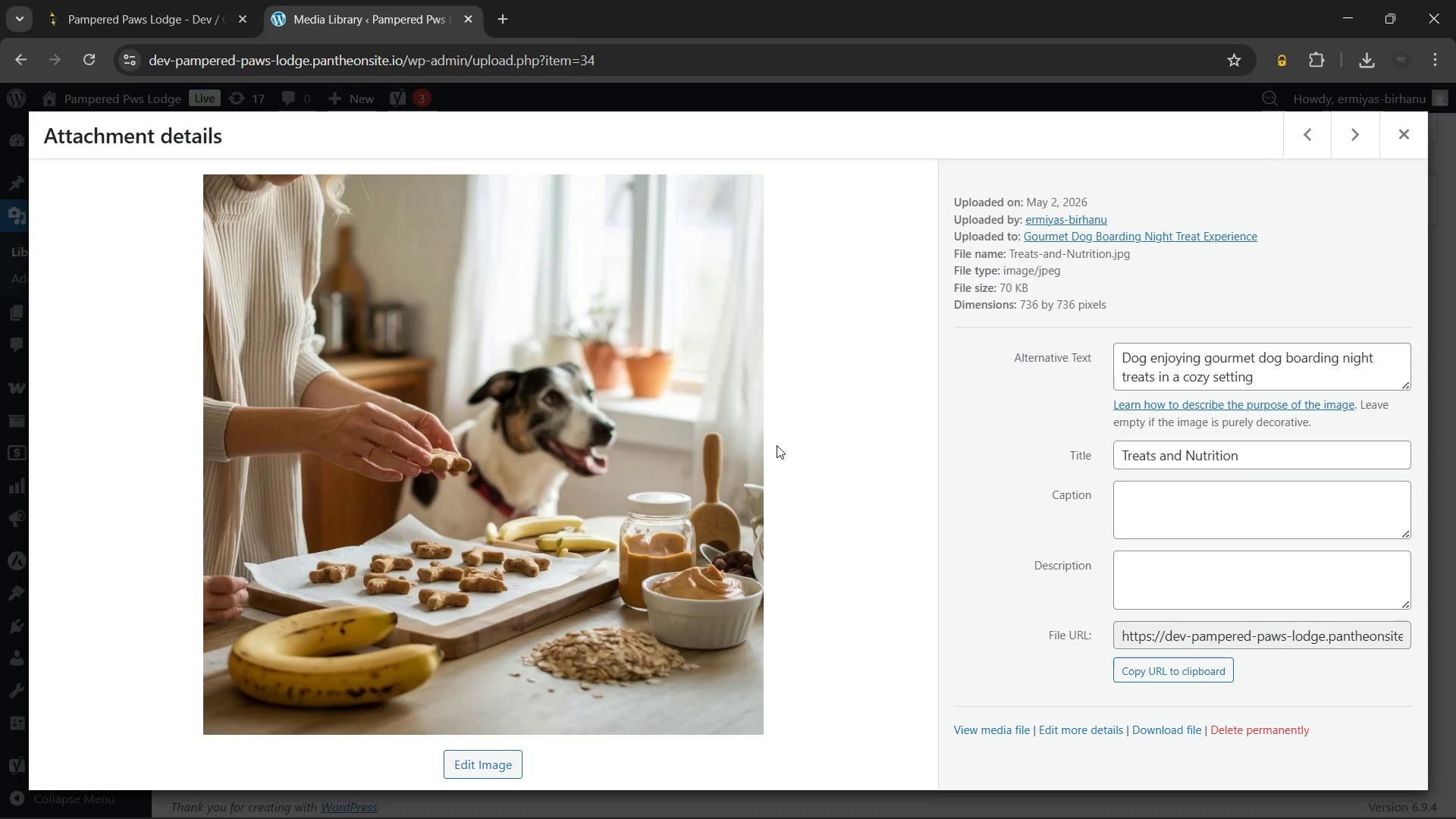 
key(Meta+Shift+S)
 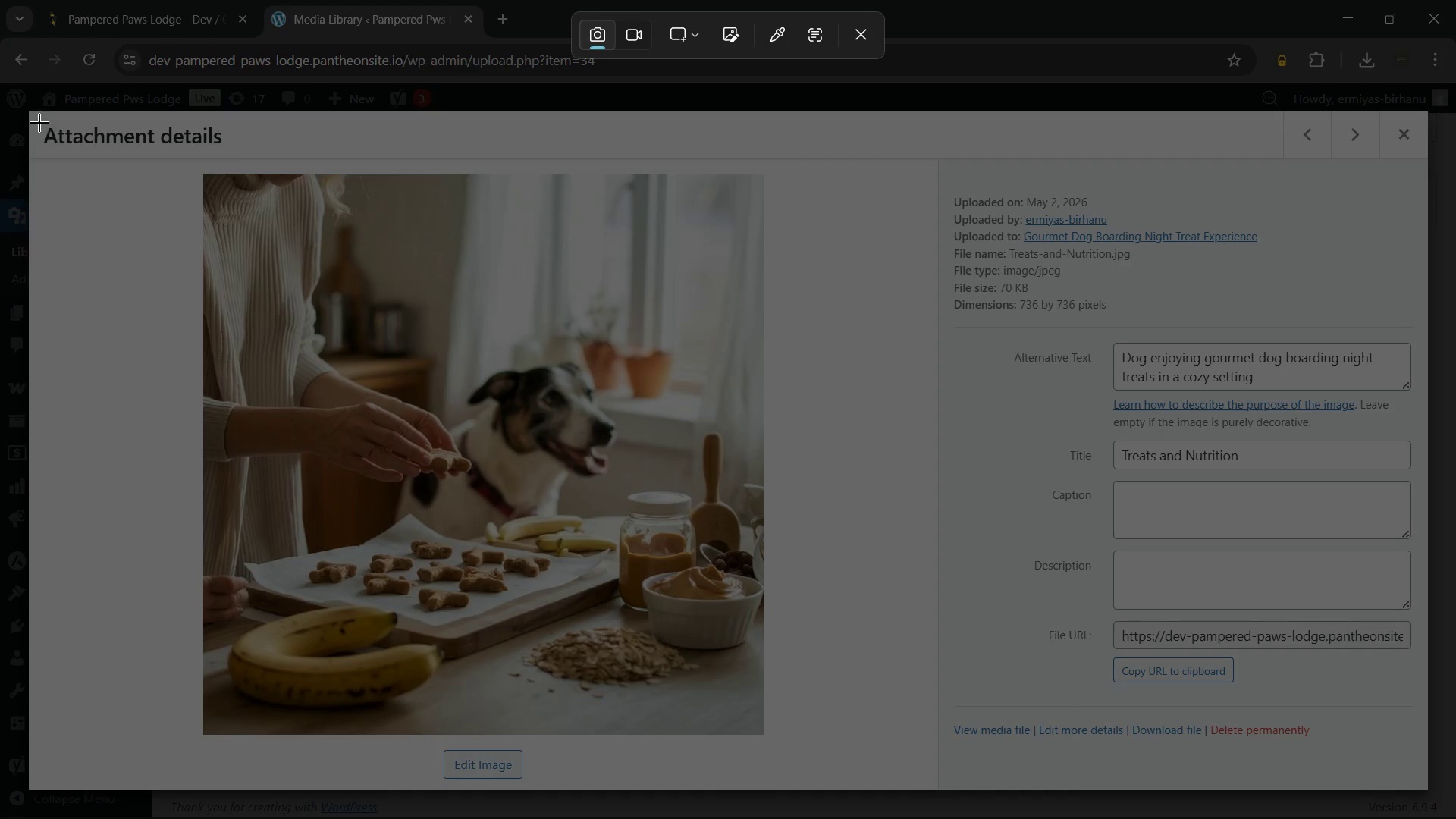 
left_click_drag(start_coordinate=[25, 108], to_coordinate=[1432, 797])
 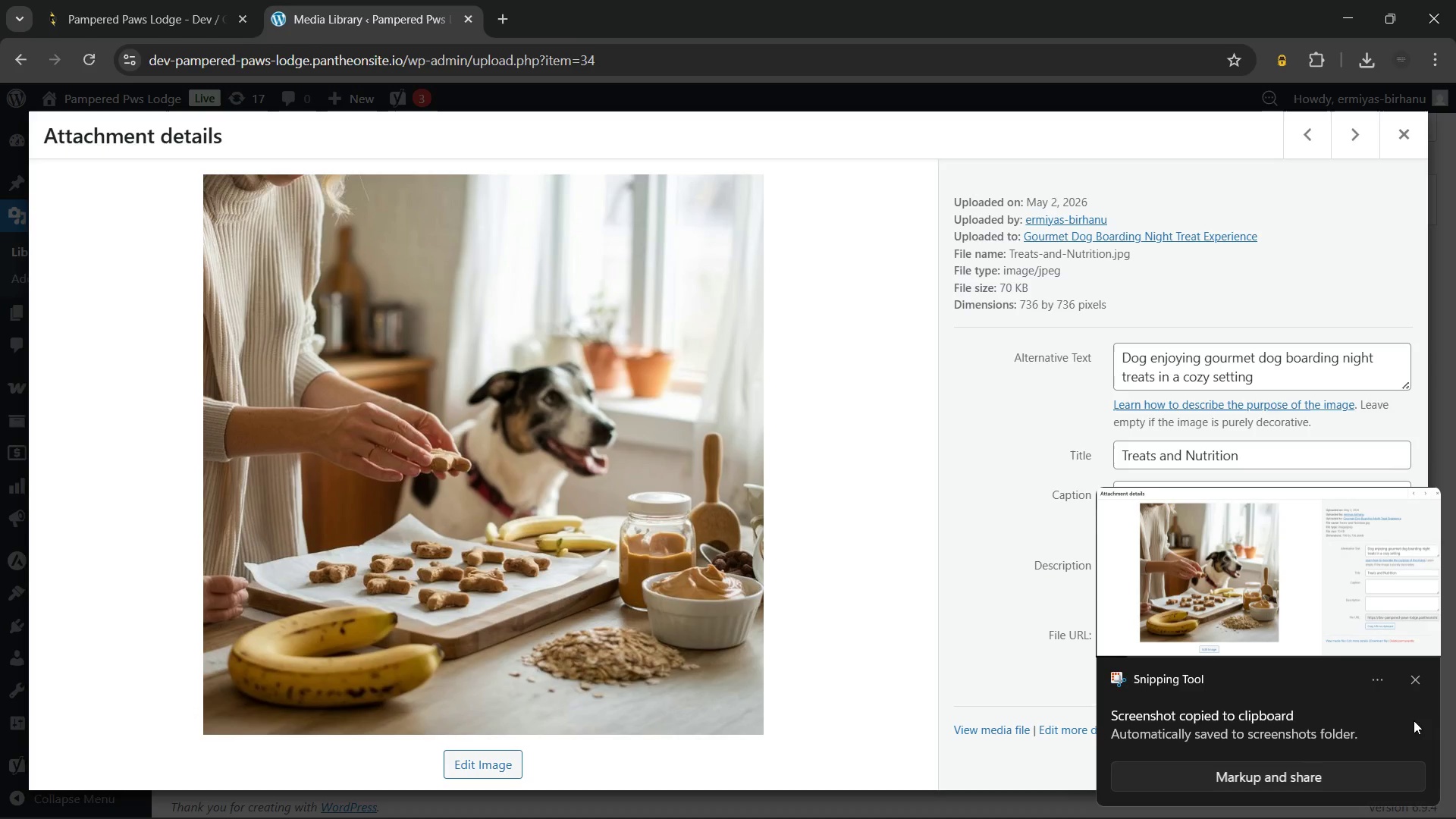 
left_click([1416, 679])
 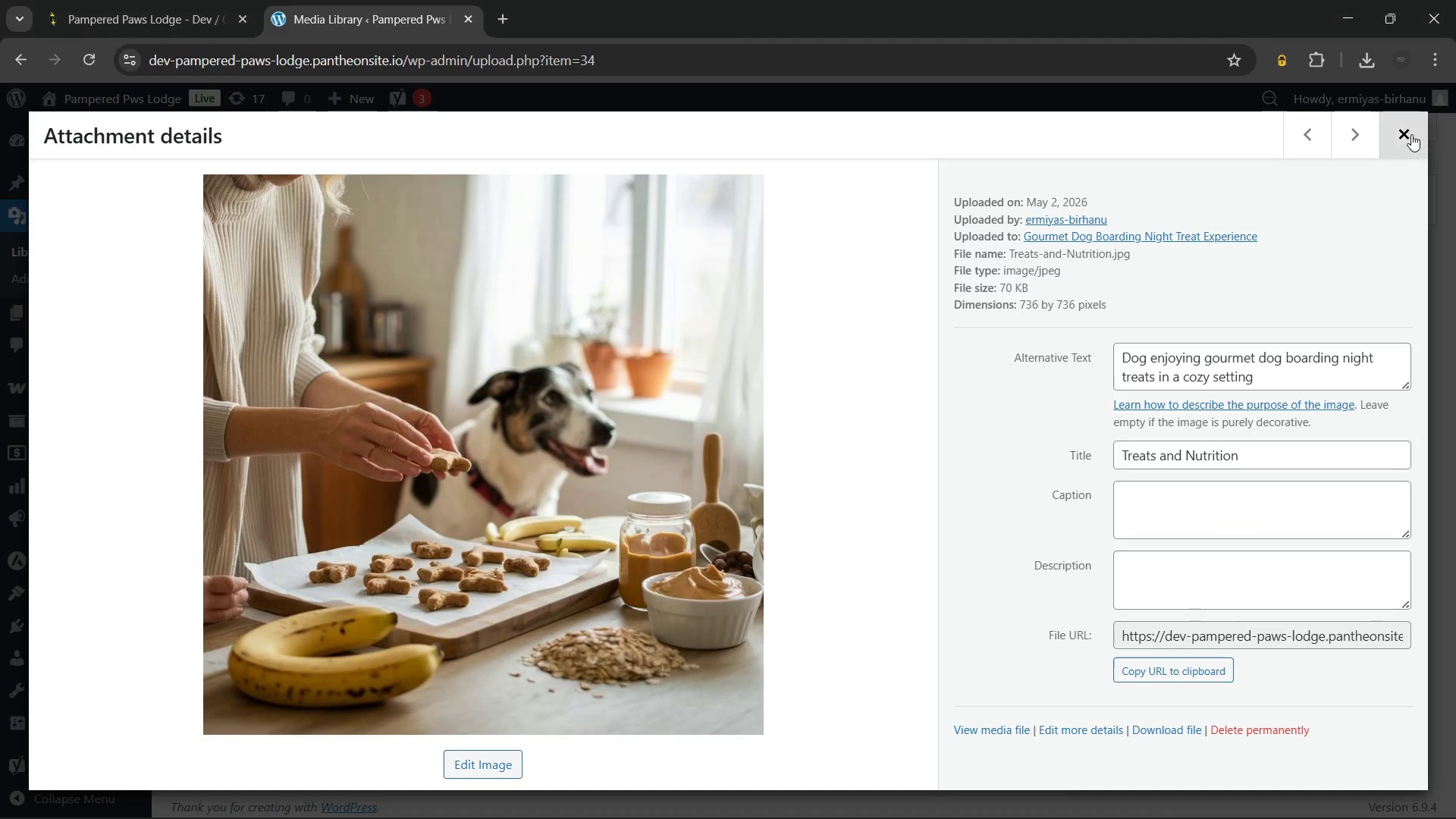 
left_click([1411, 133])
 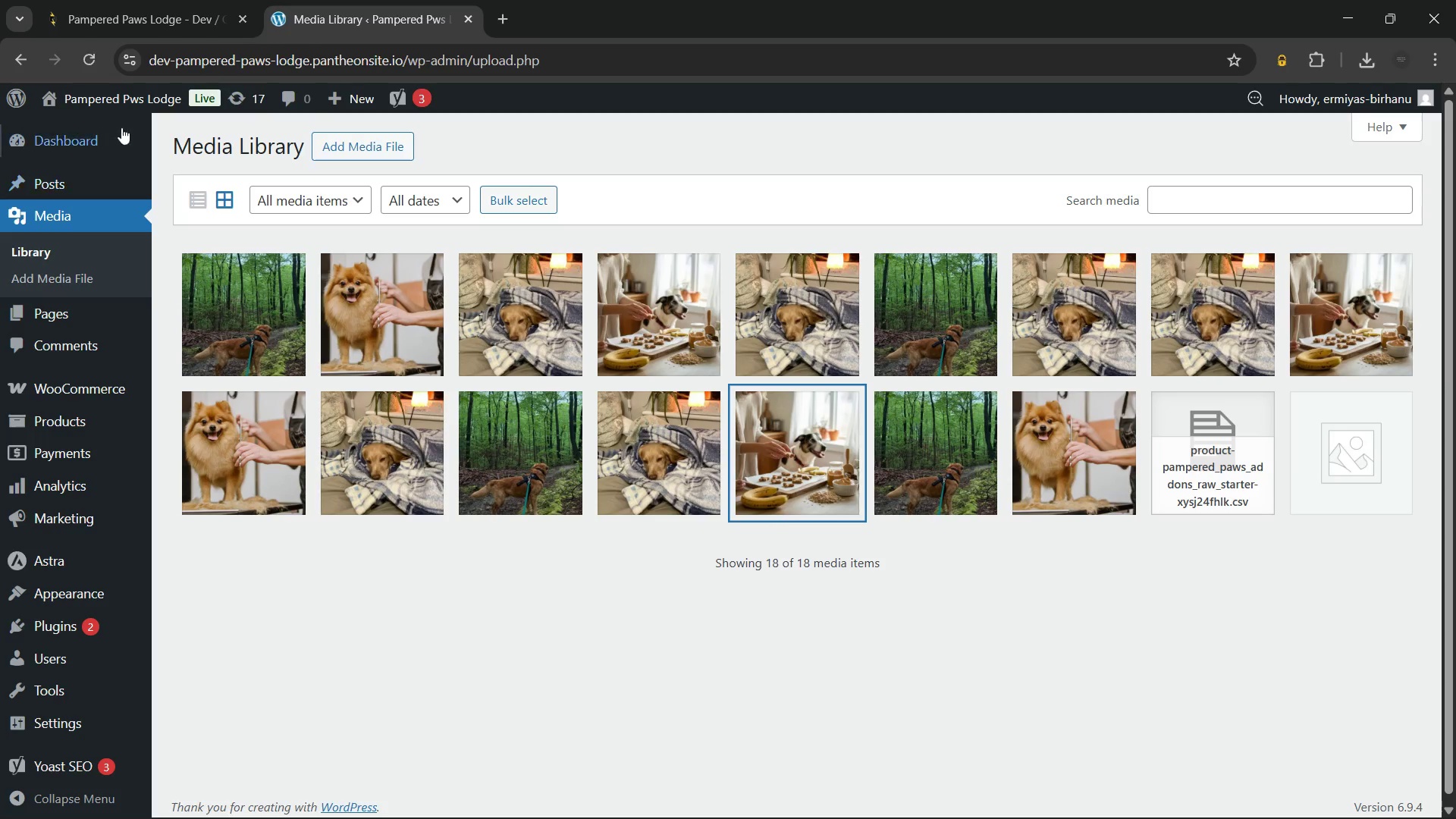 
left_click([127, 102])
 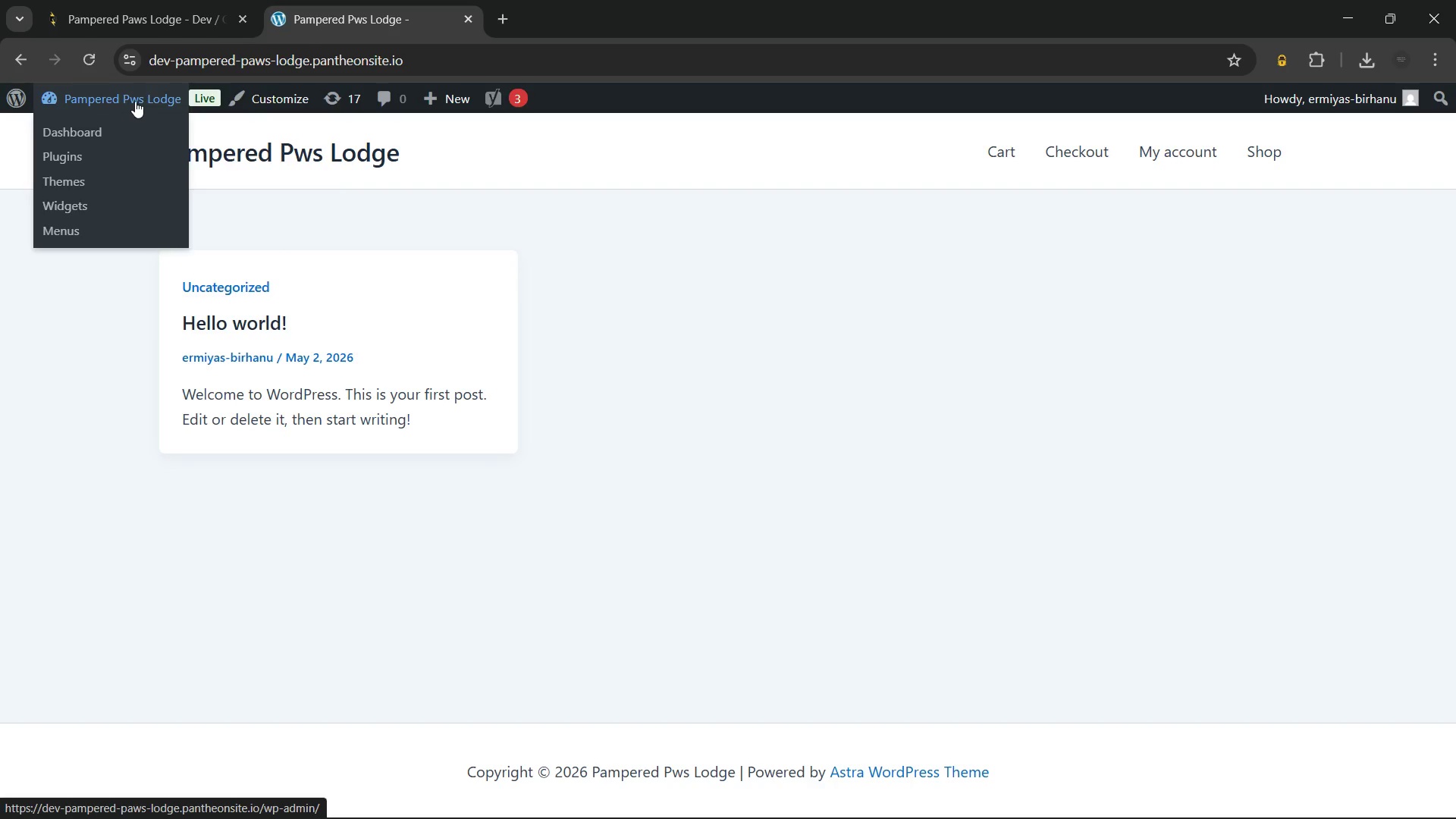 
wait(8.53)
 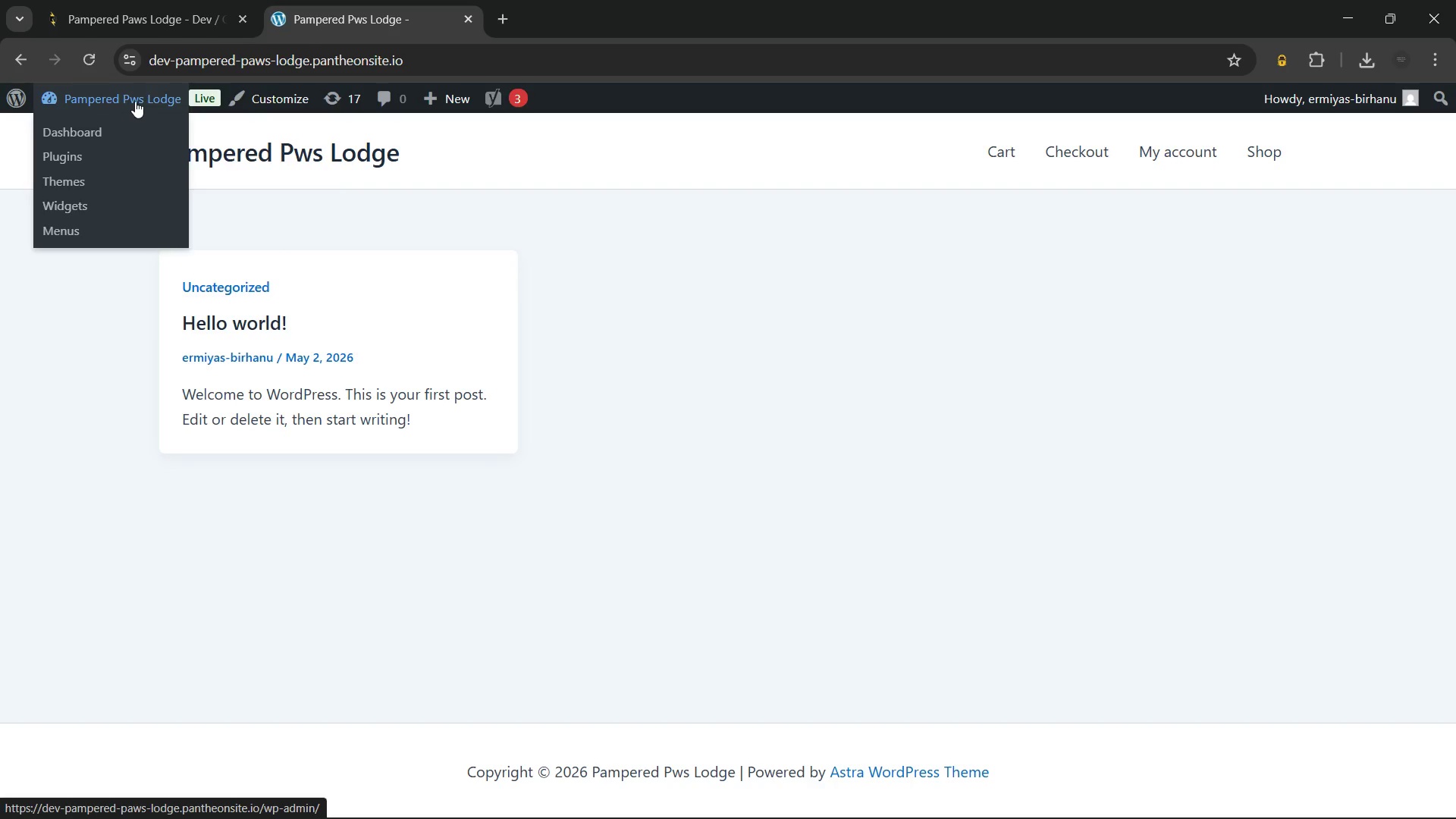 
left_click([143, 101])
 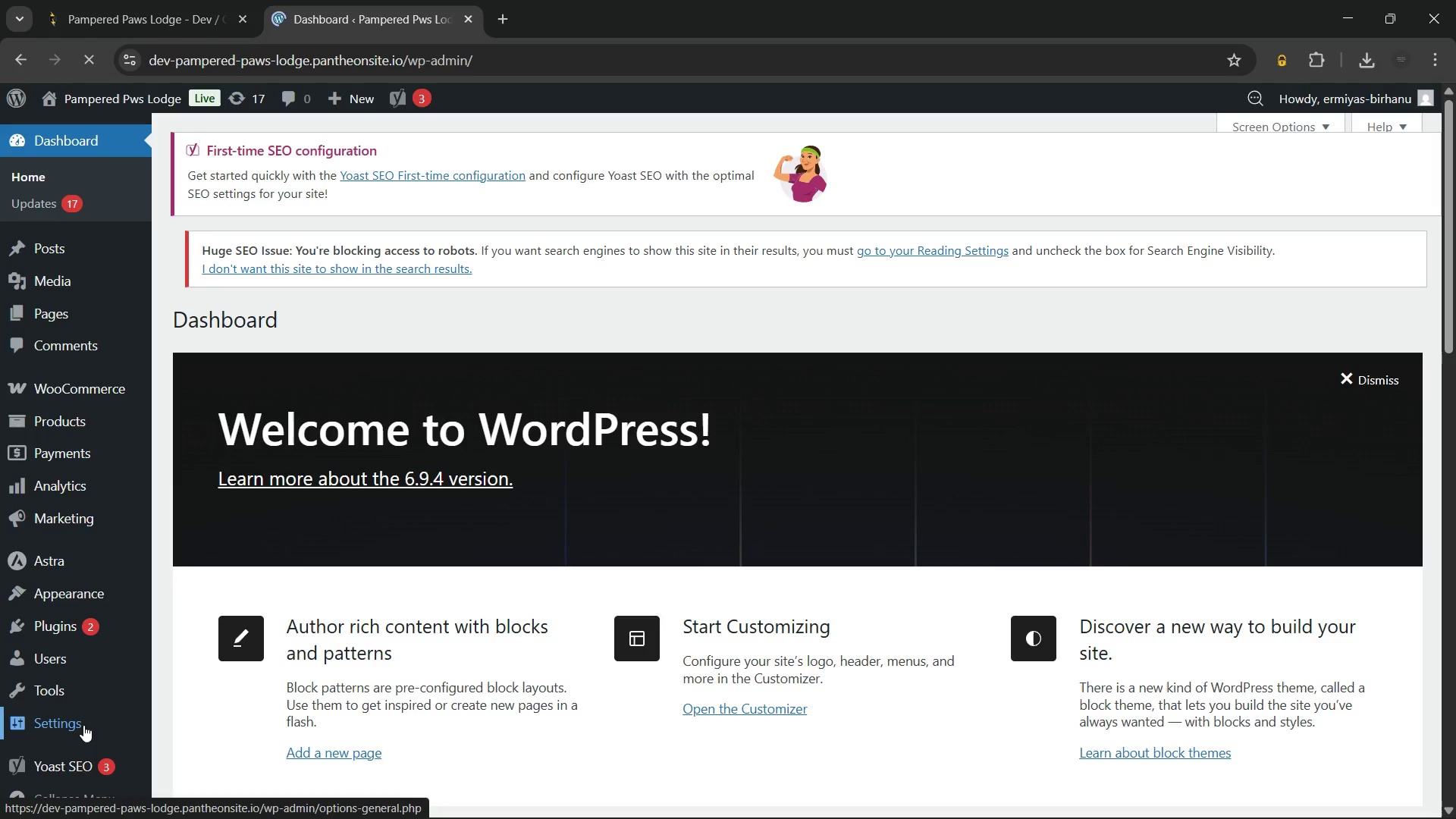 
mouse_move([111, 714])
 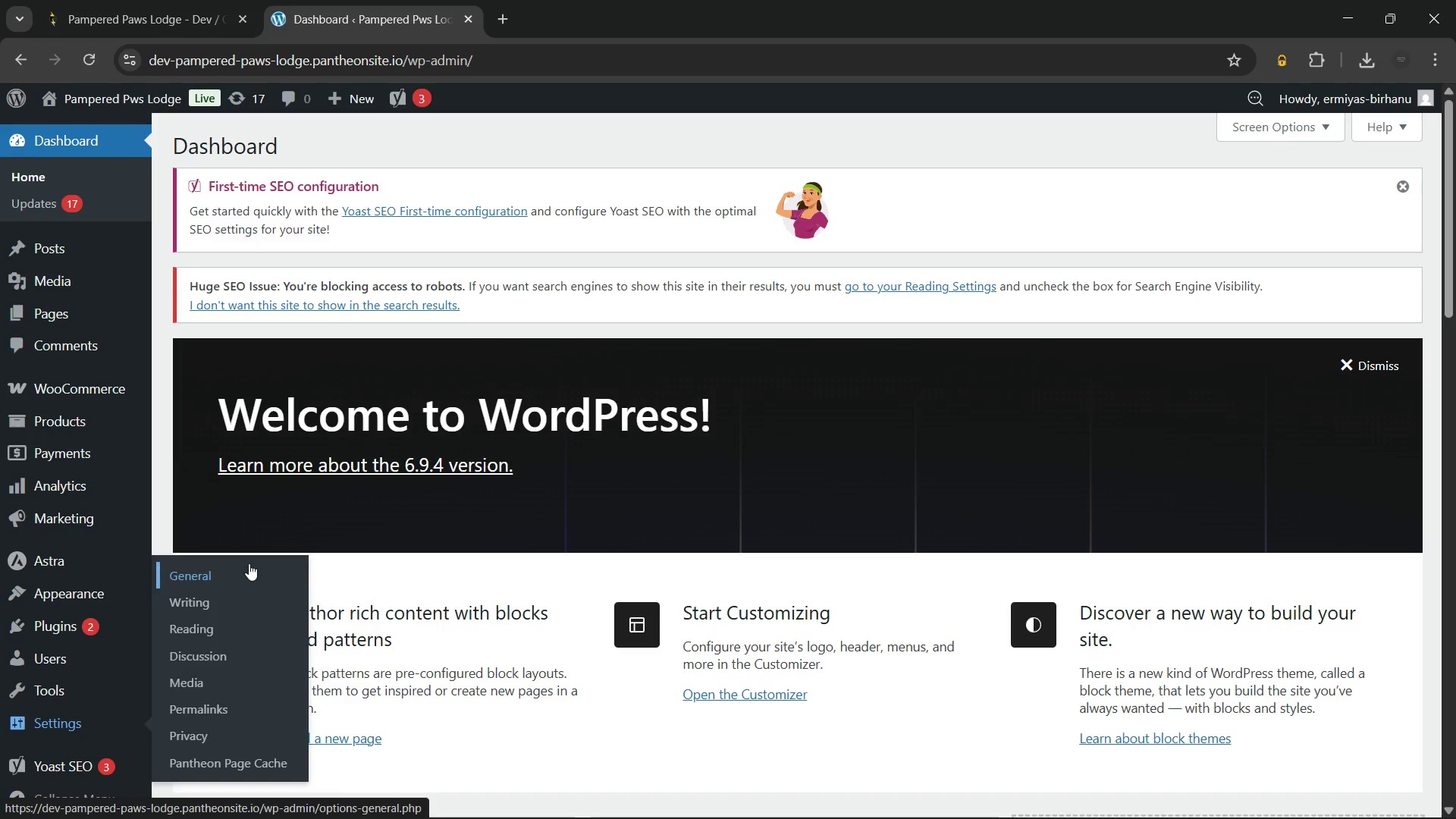 
left_click([249, 563])
 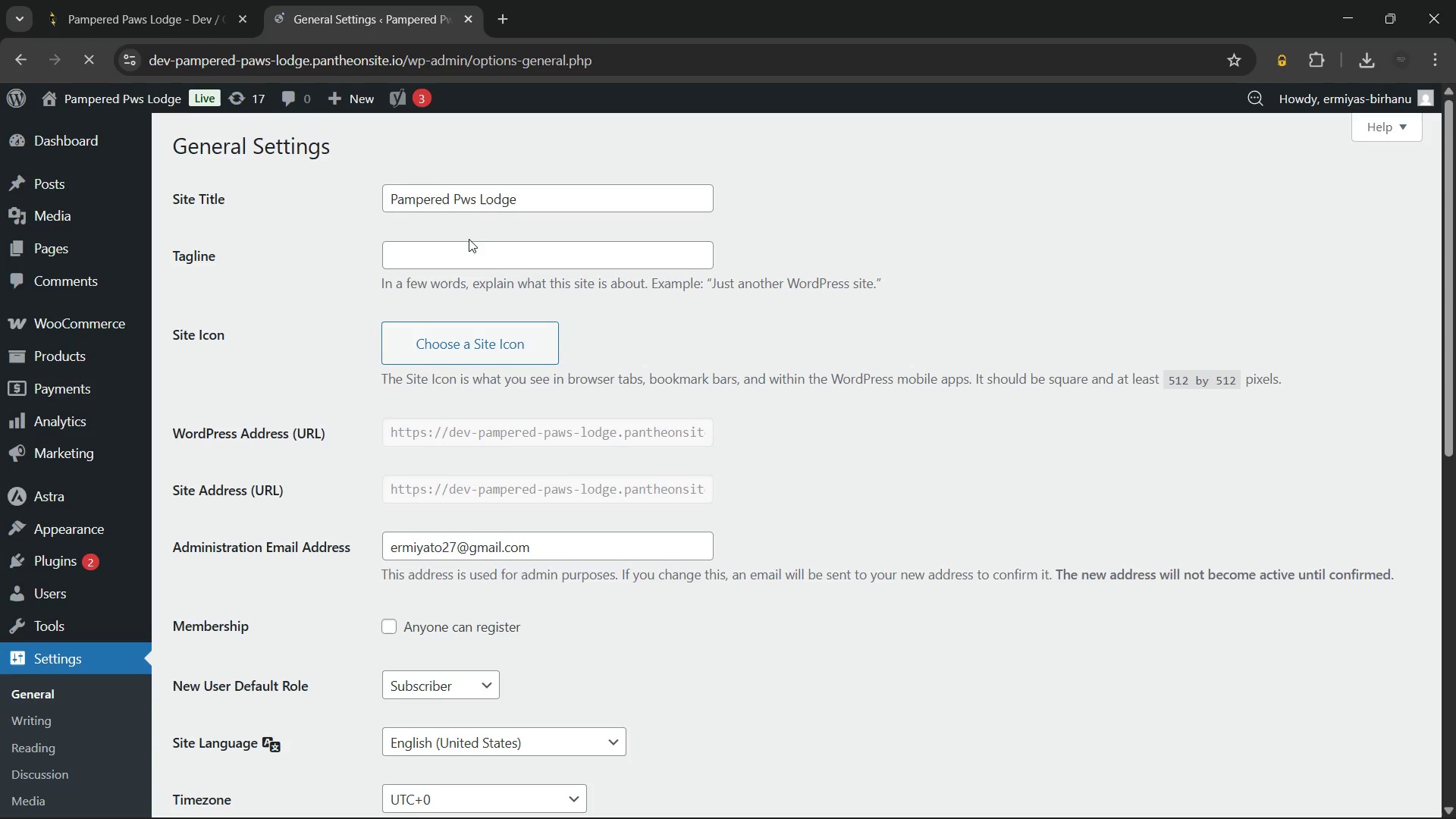 
left_click([464, 198])
 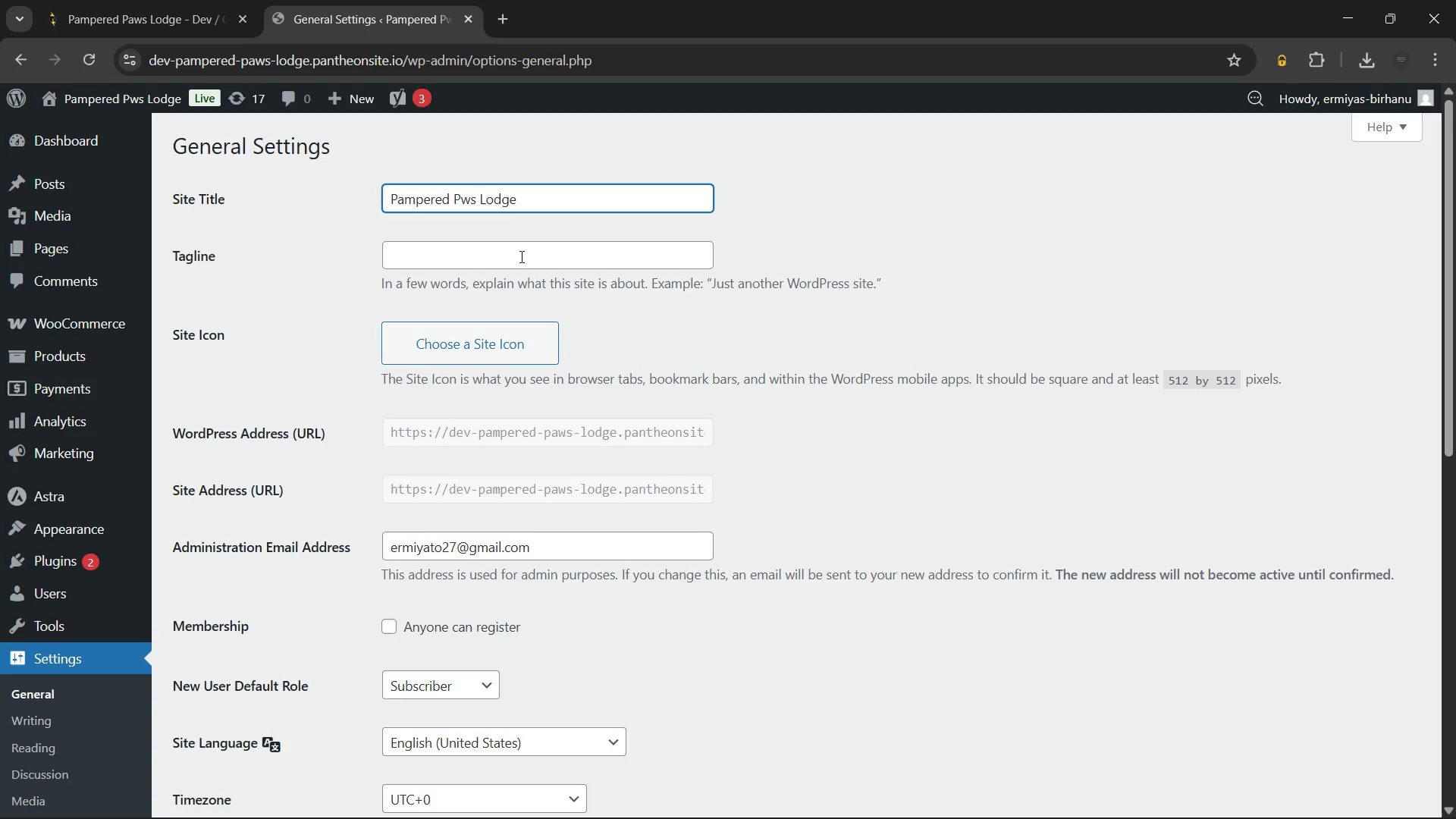 
key(A)
 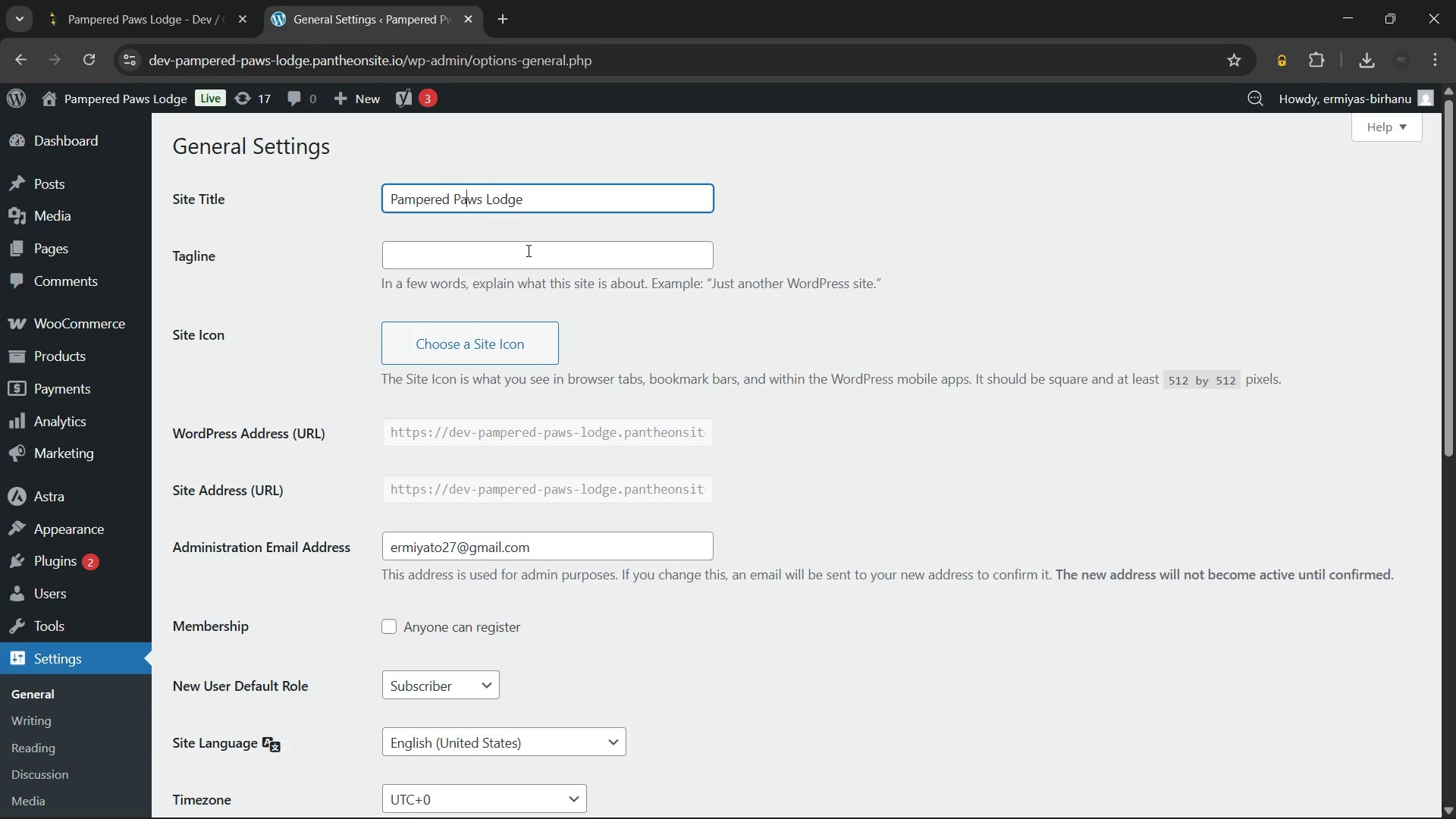 
scroll: coordinate [468, 494], scroll_direction: down, amount: 9.0
 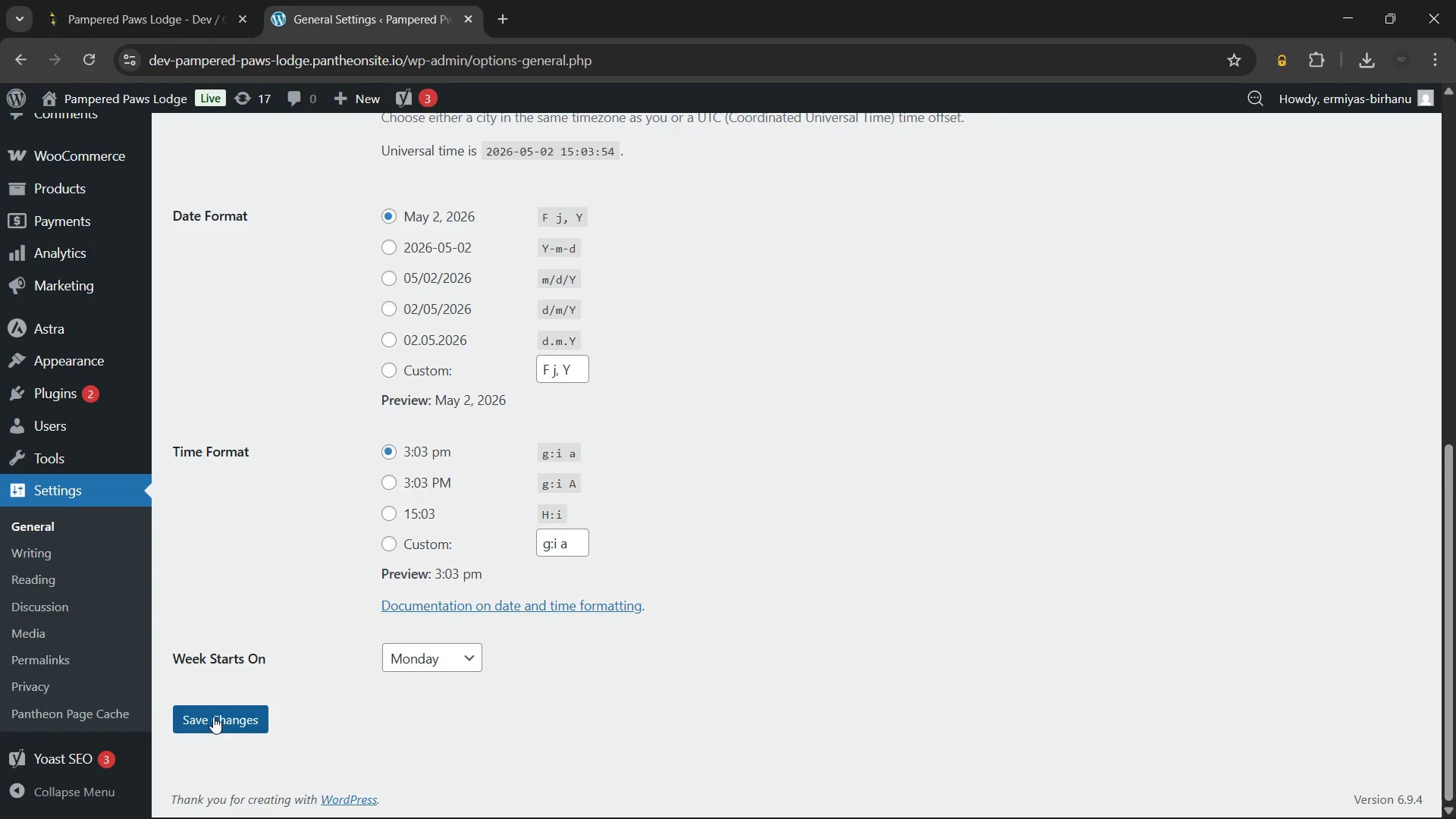 
left_click([213, 717])
 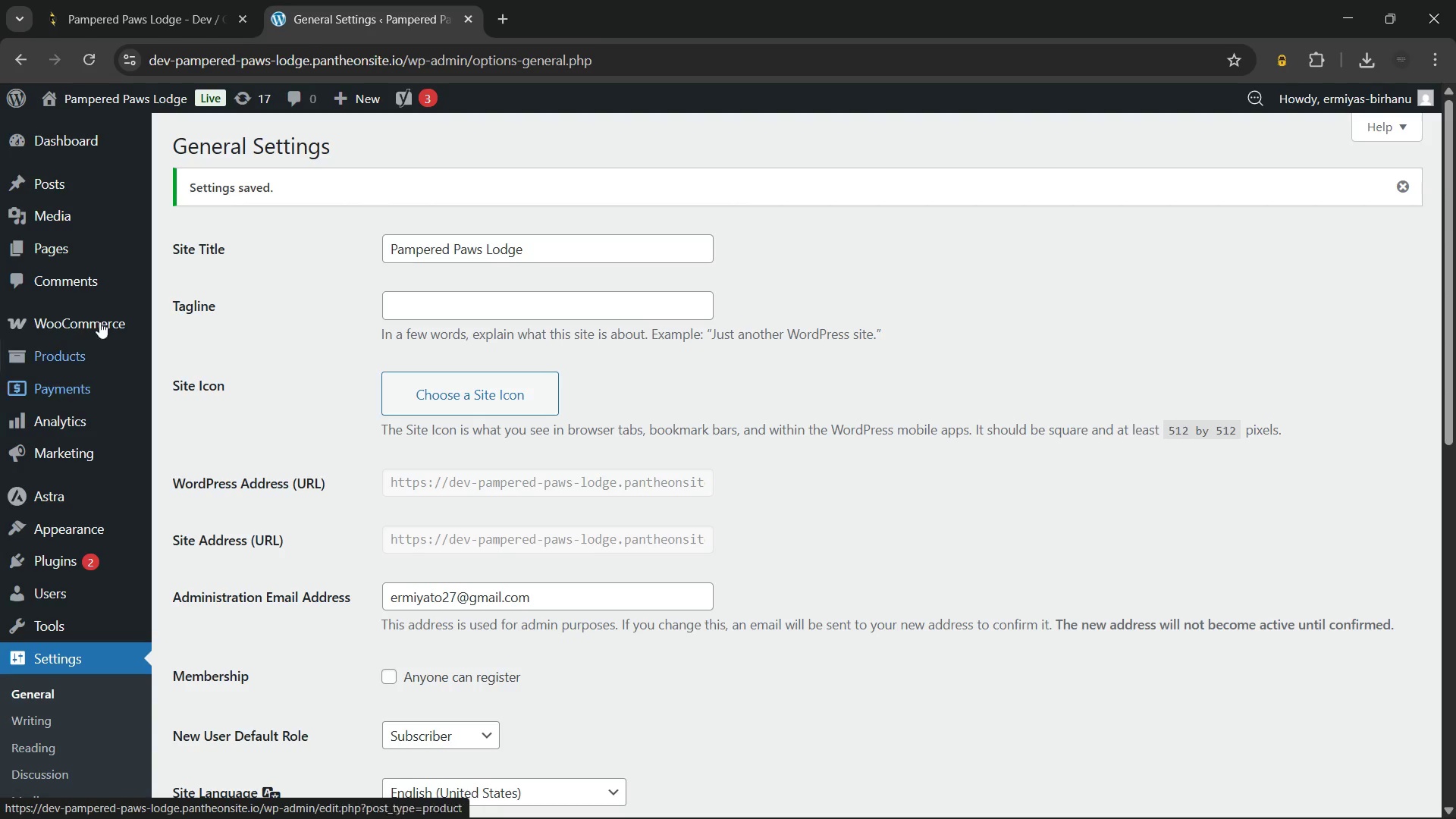 
left_click([132, 99])
 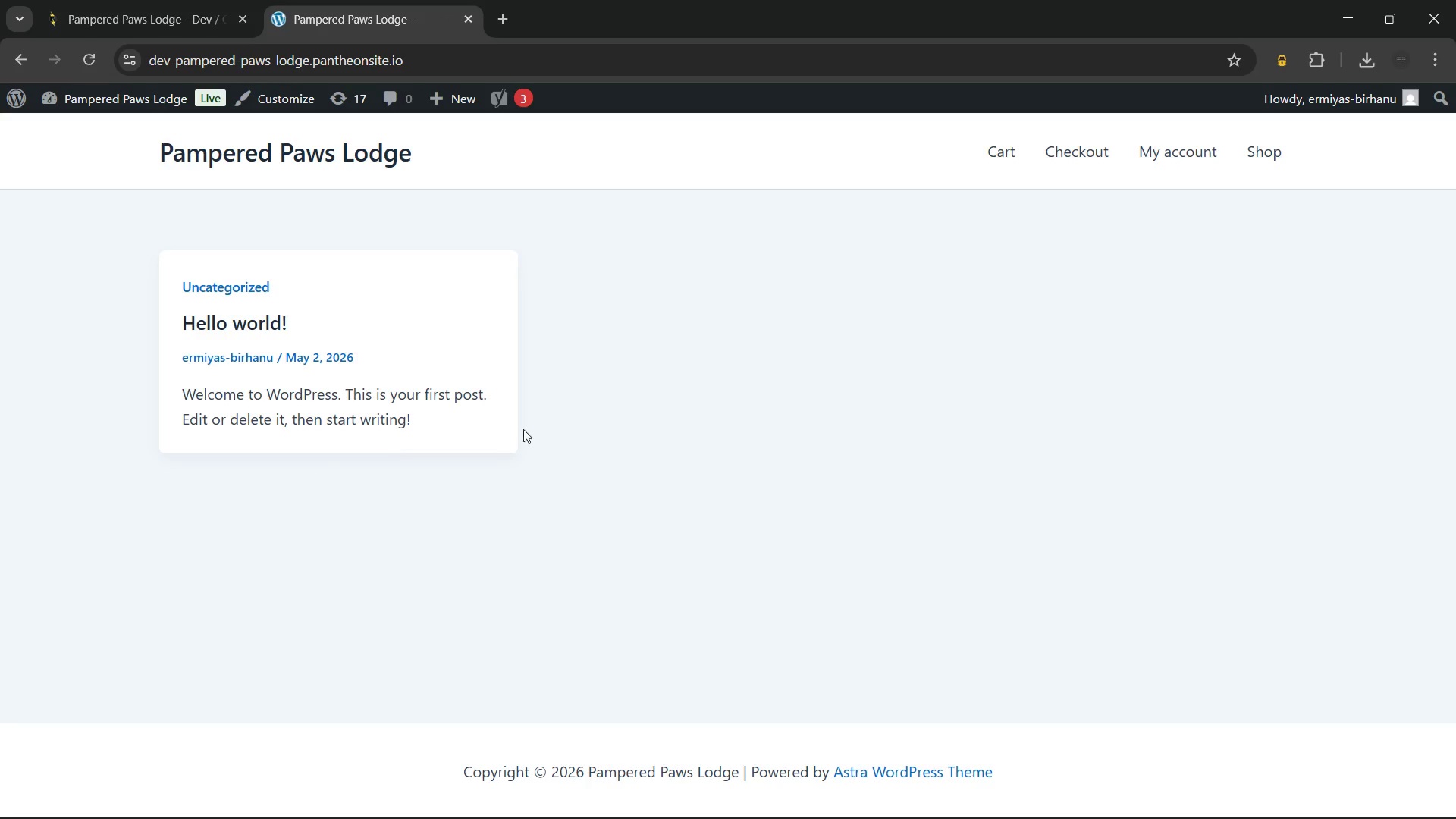 
left_click([1263, 151])
 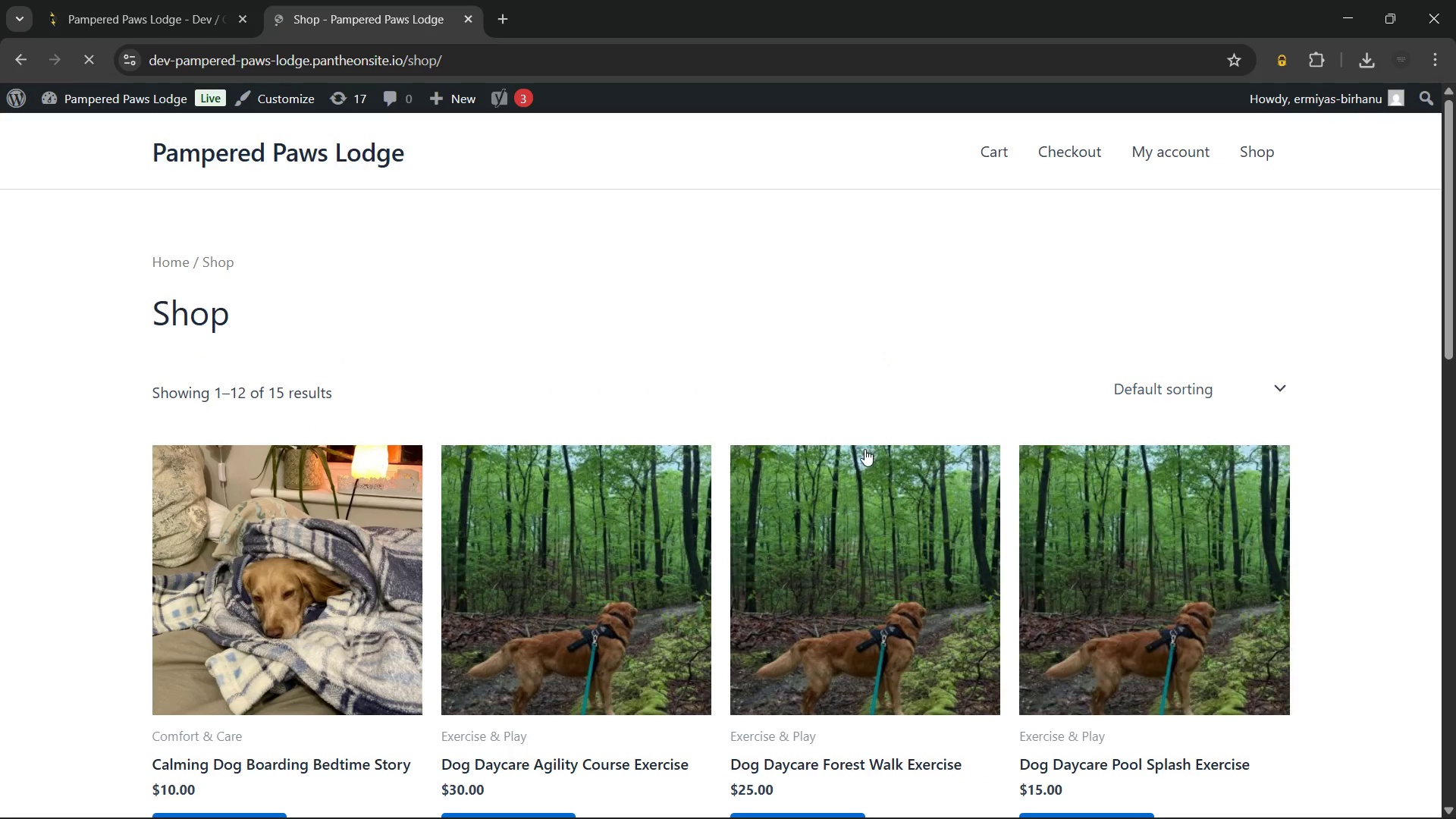 
scroll: coordinate [858, 375], scroll_direction: down, amount: 3.0
 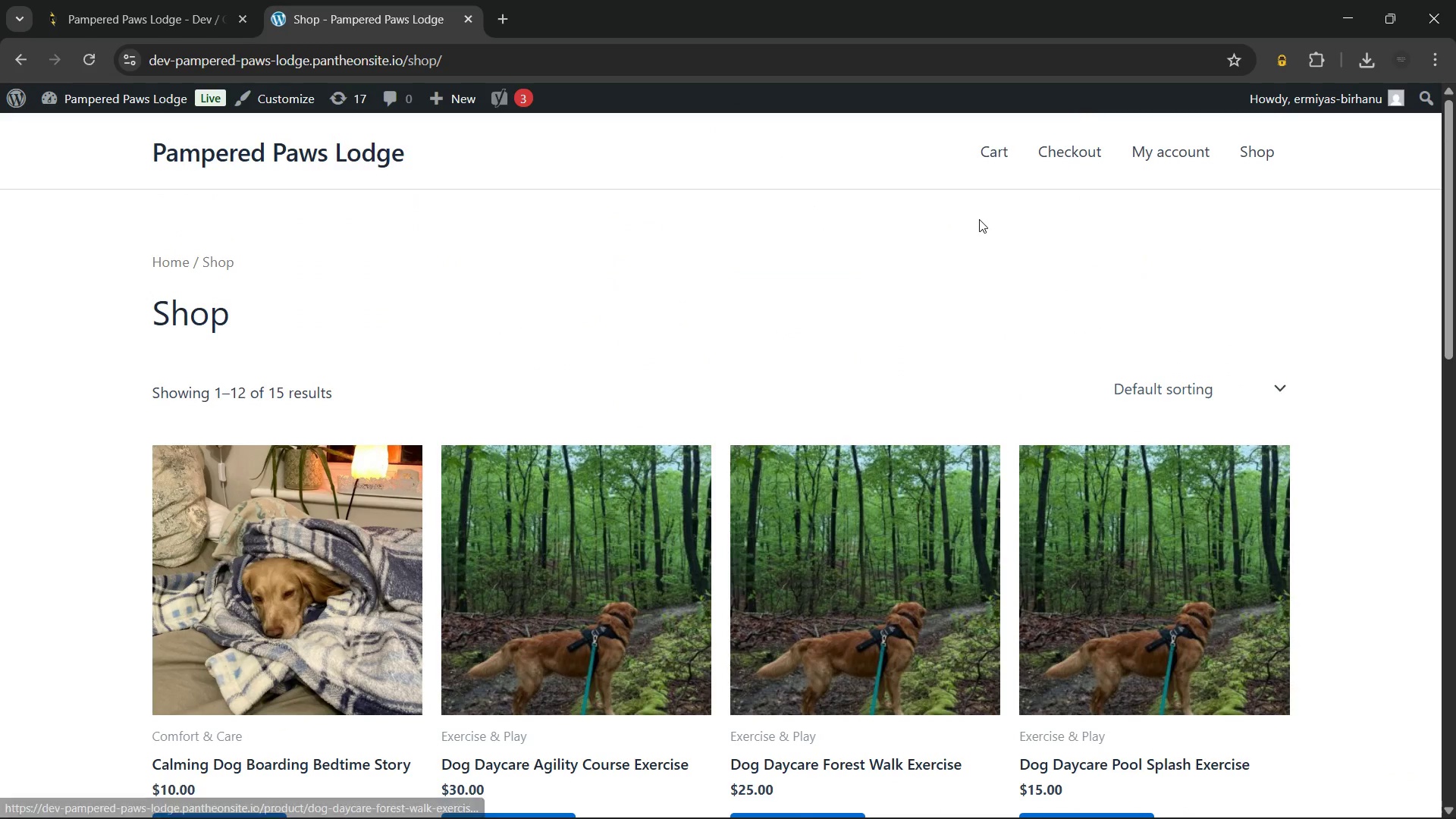 
right_click([979, 219])
 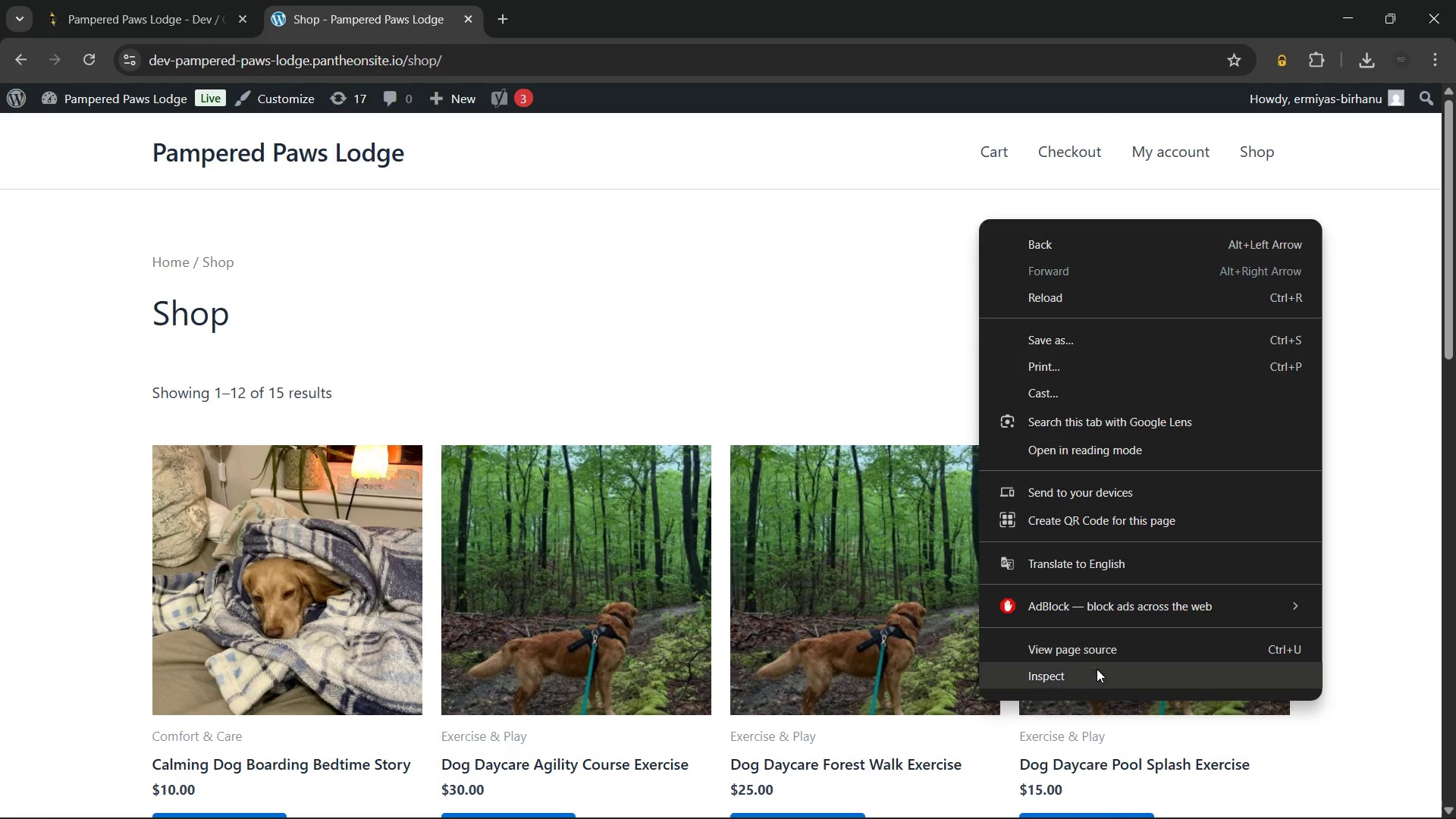 
left_click([1097, 669])
 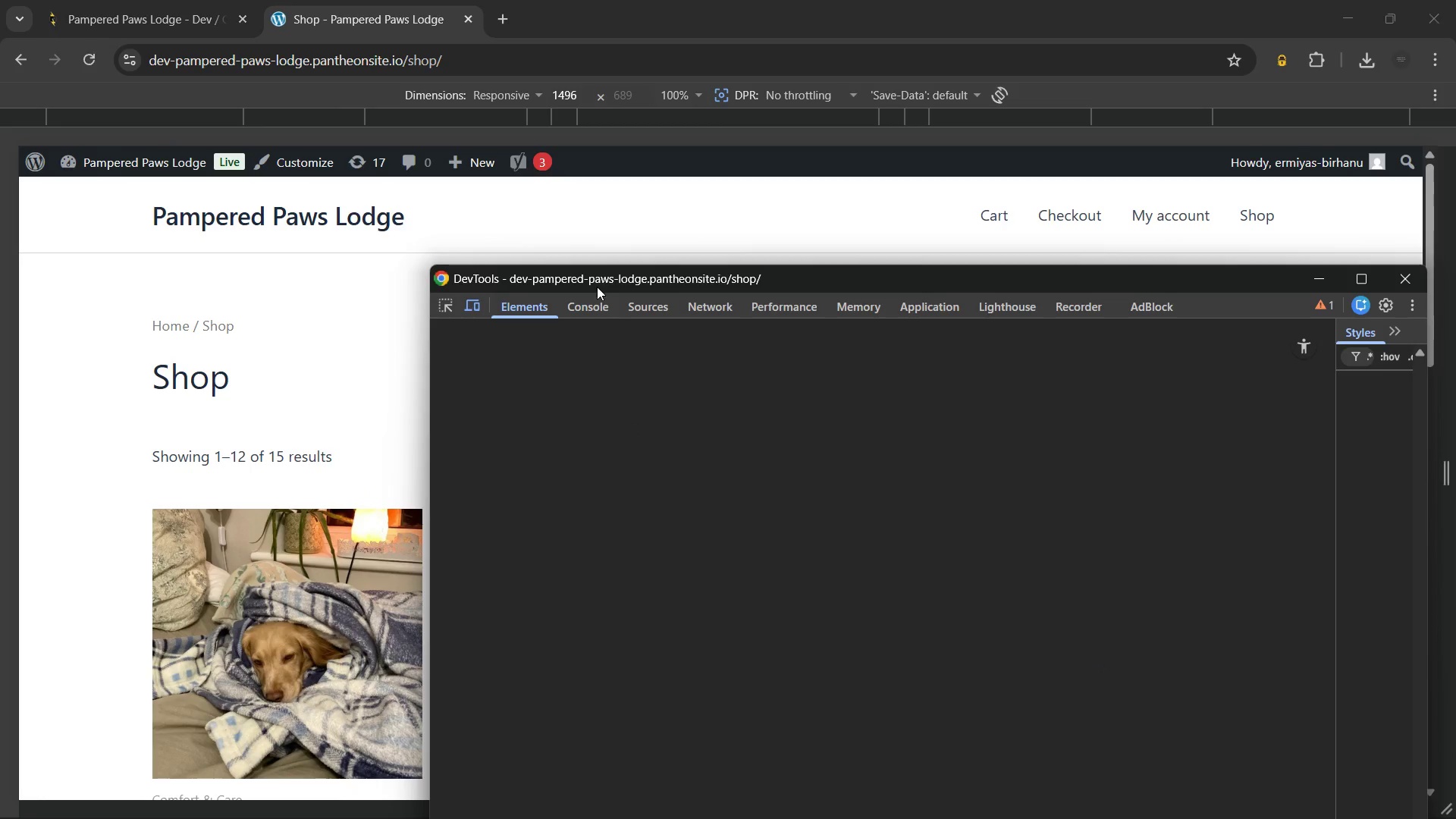 
left_click([585, 309])
 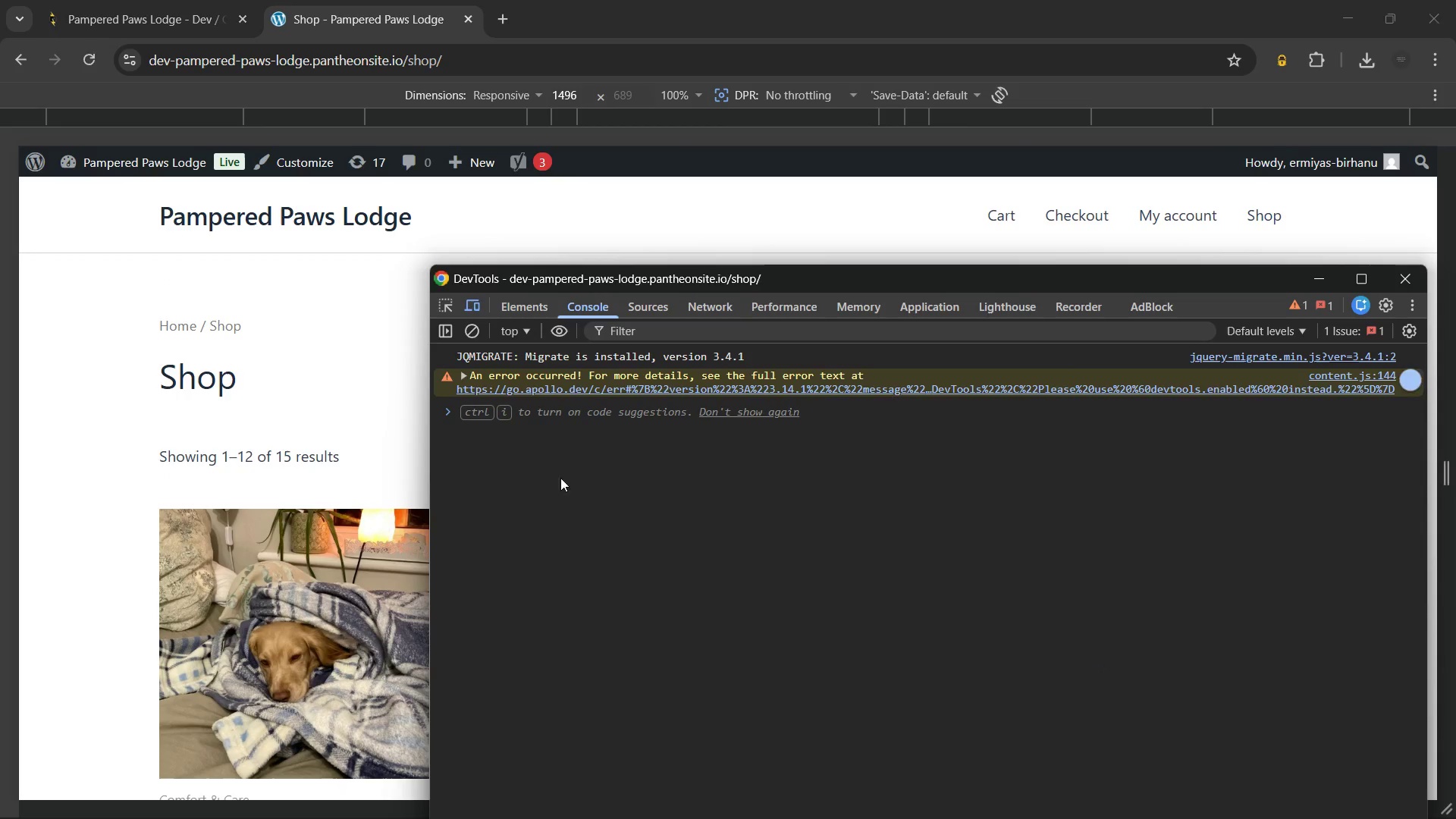 
scroll: coordinate [256, 458], scroll_direction: up, amount: 4.0
 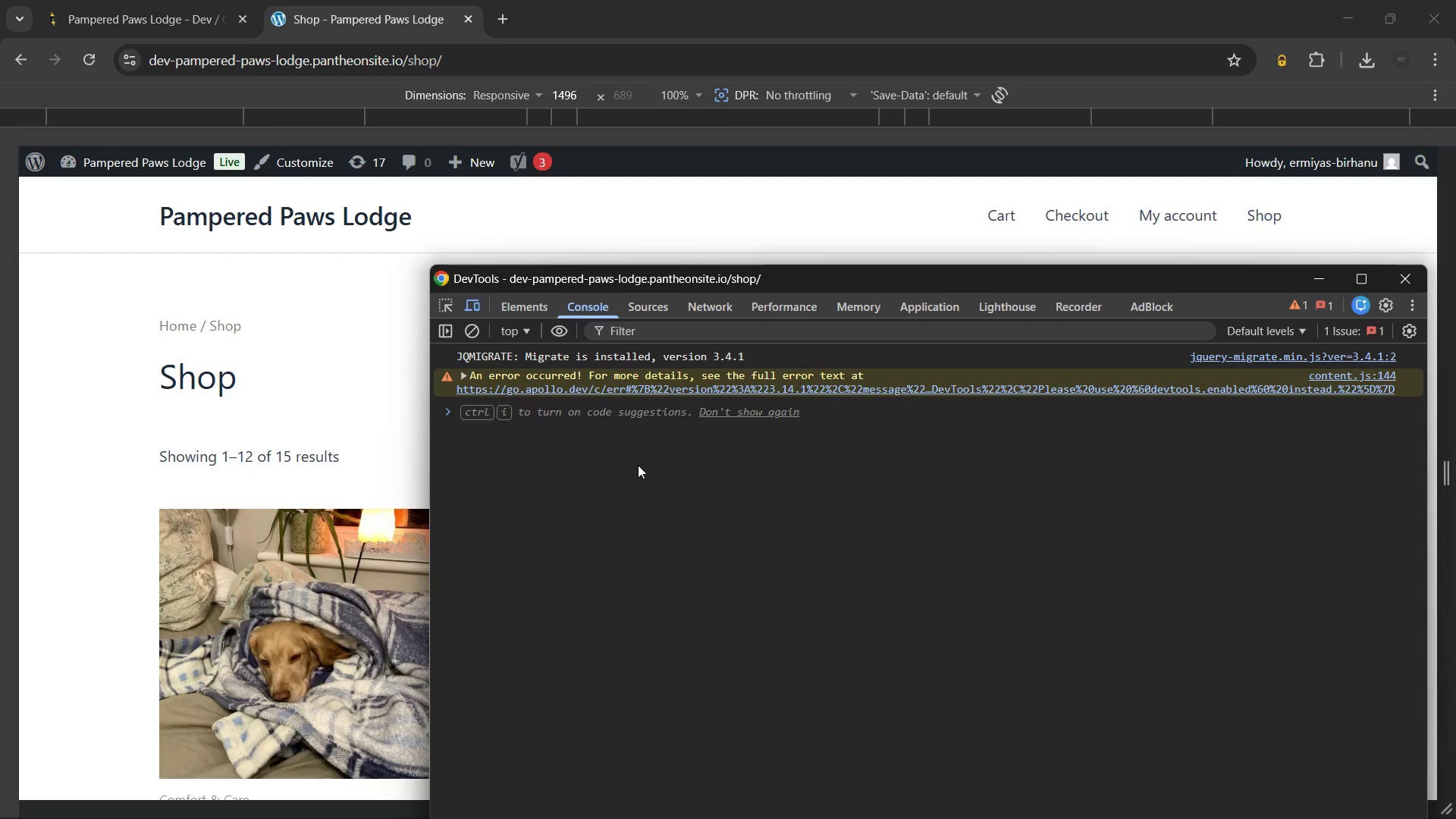 
key(Control+ControlLeft)
 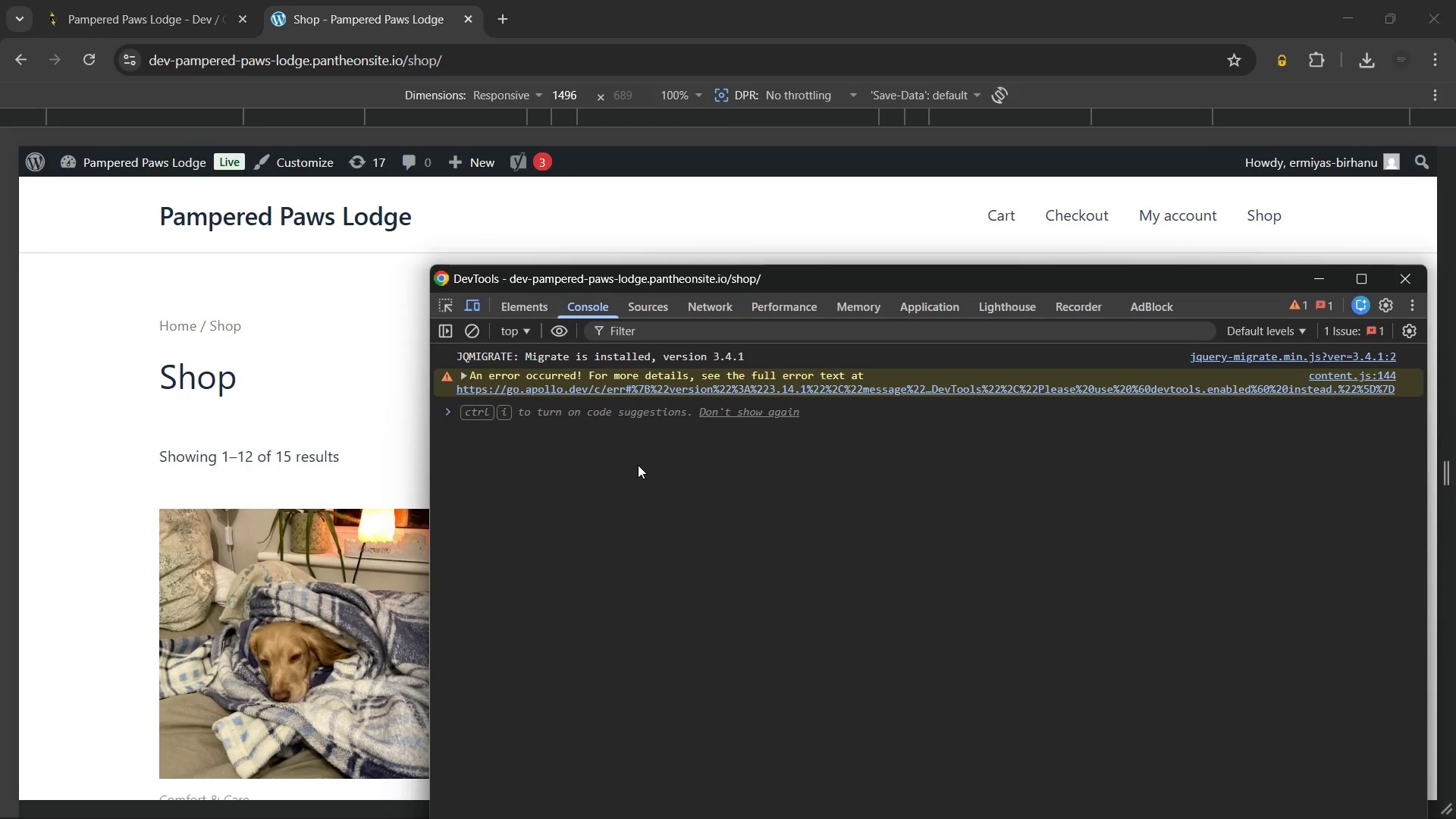 
key(Control+Shift+ShiftLeft)
 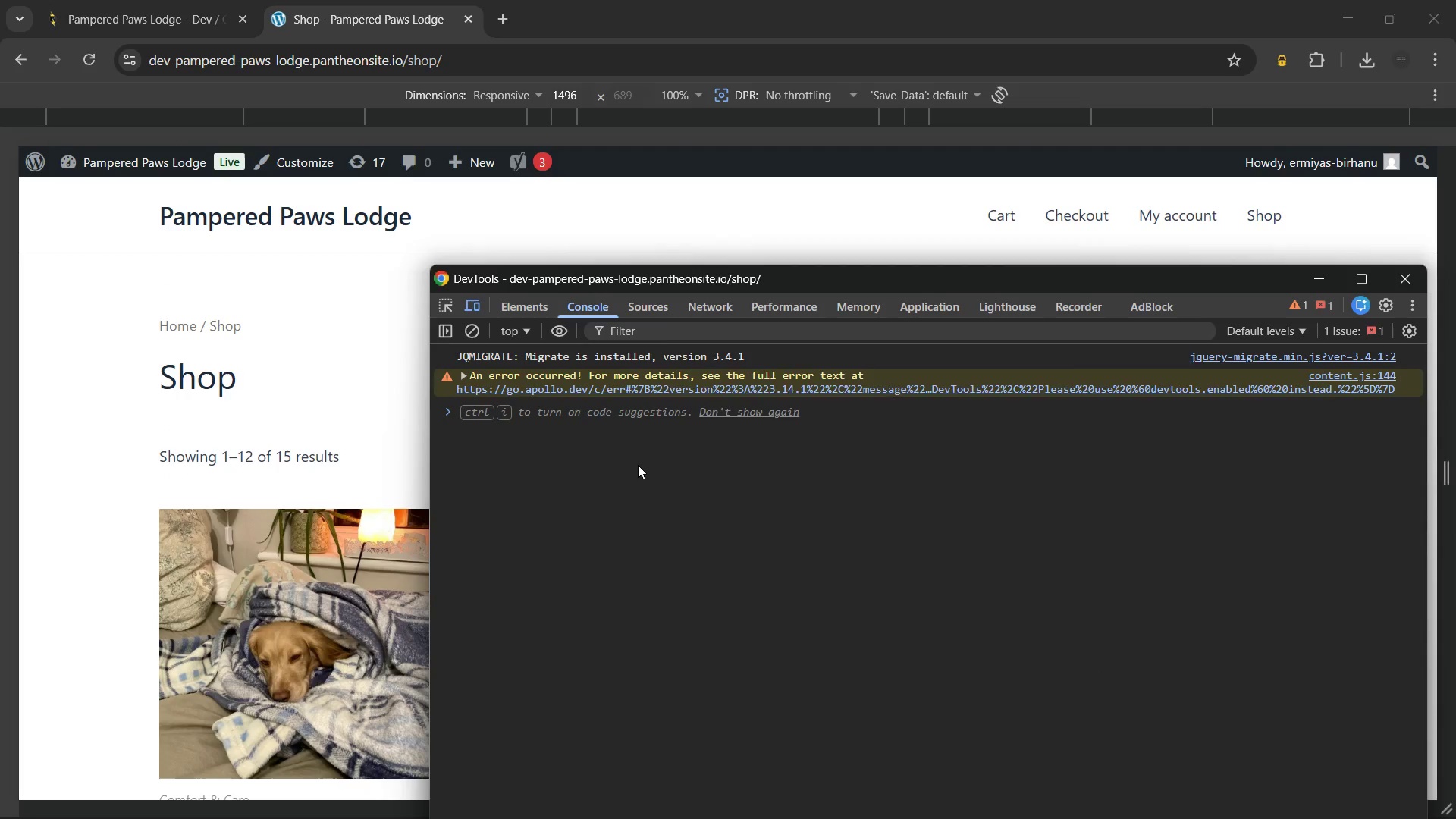 
key(Control+Shift+P)
 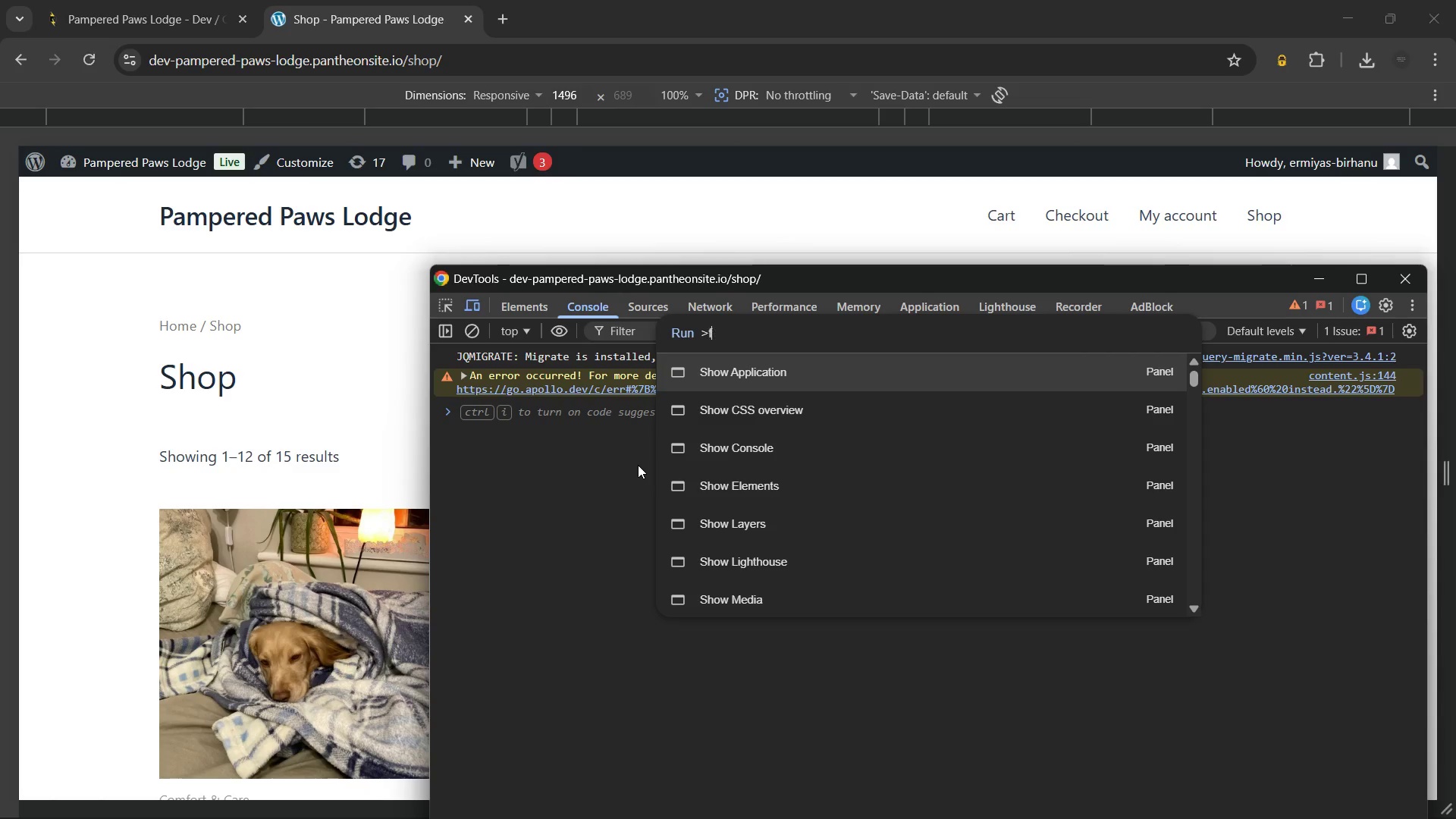 
type(ful)
 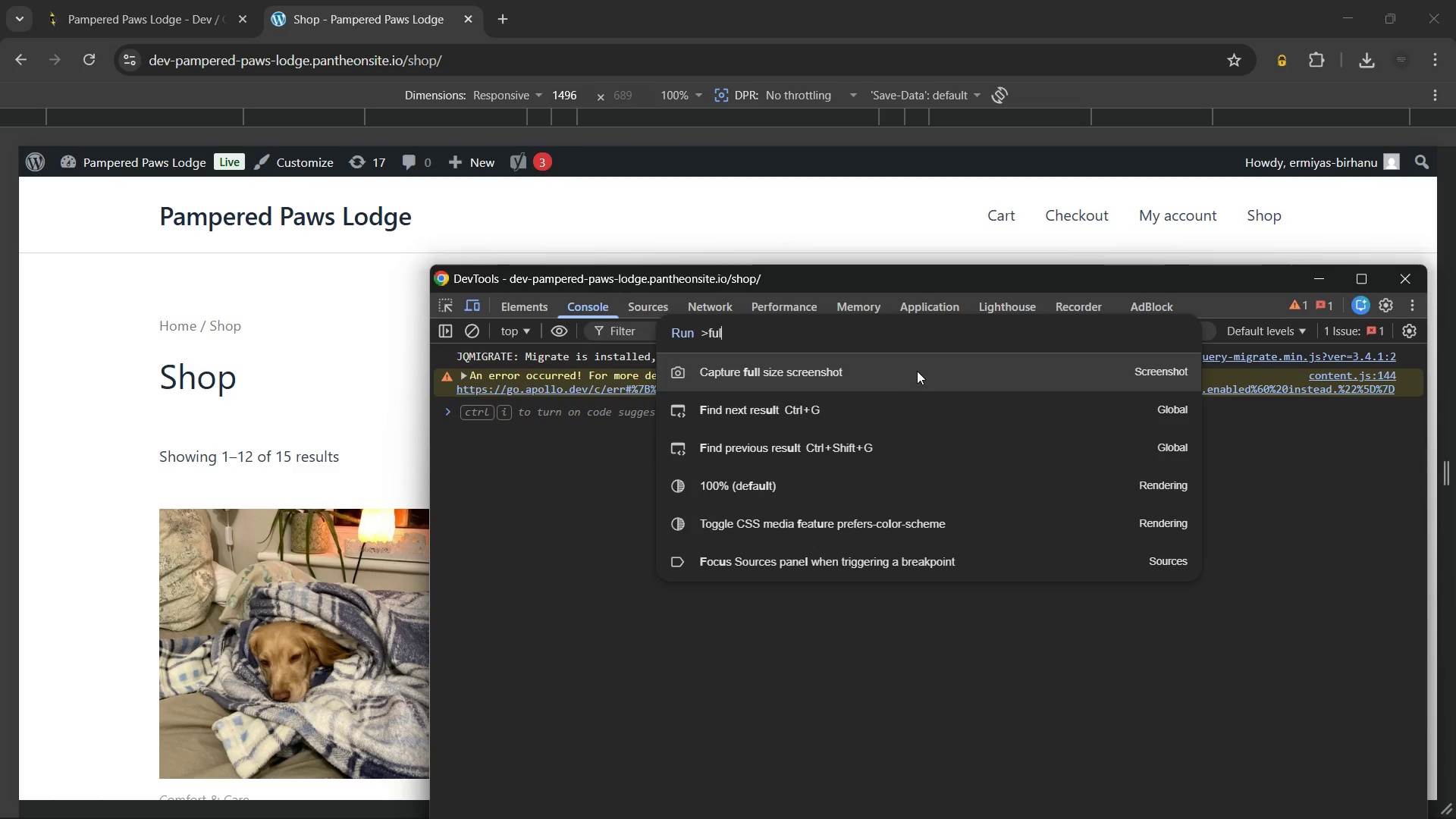 
left_click([917, 371])
 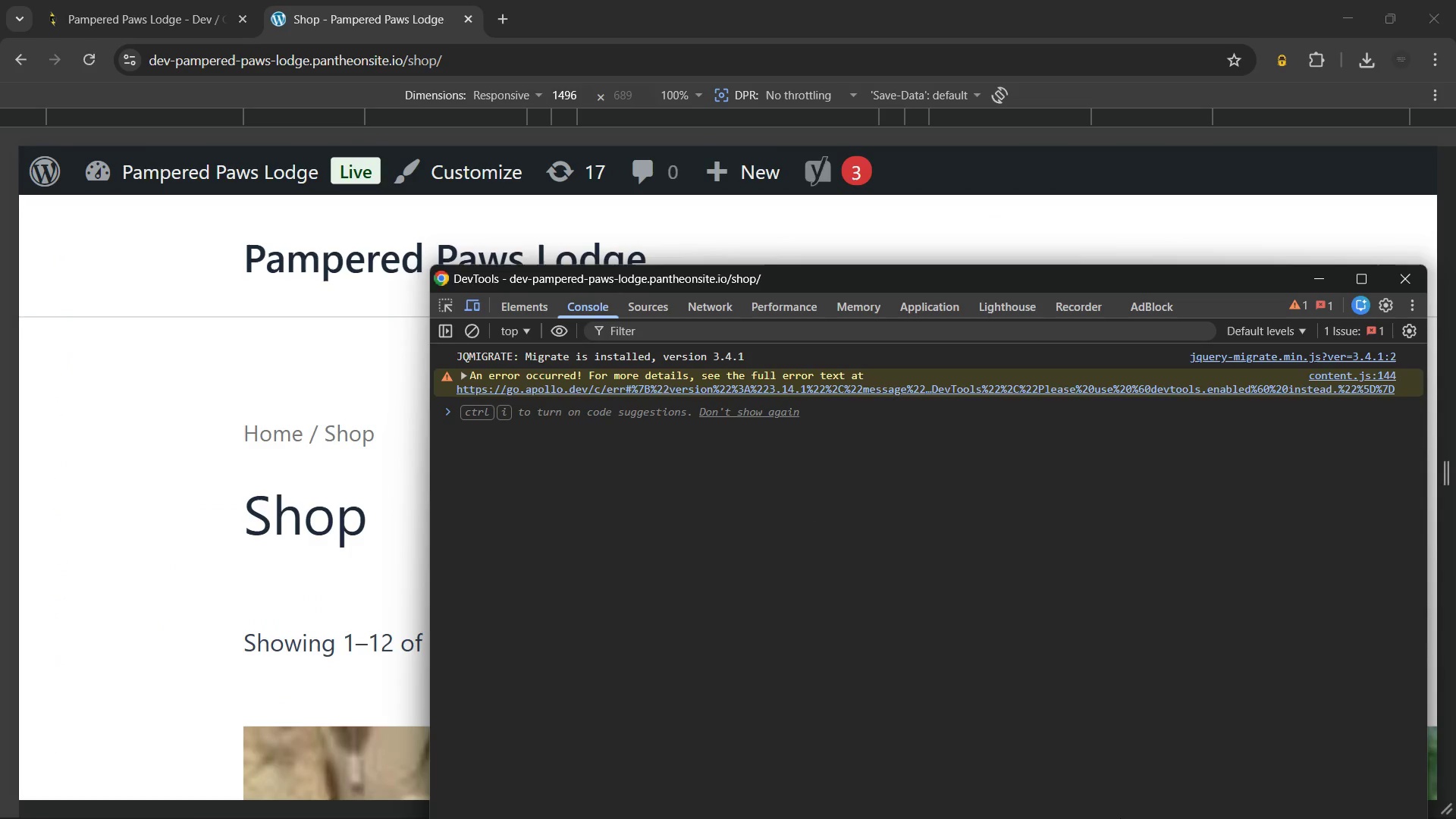 
mouse_move([1353, 796])
 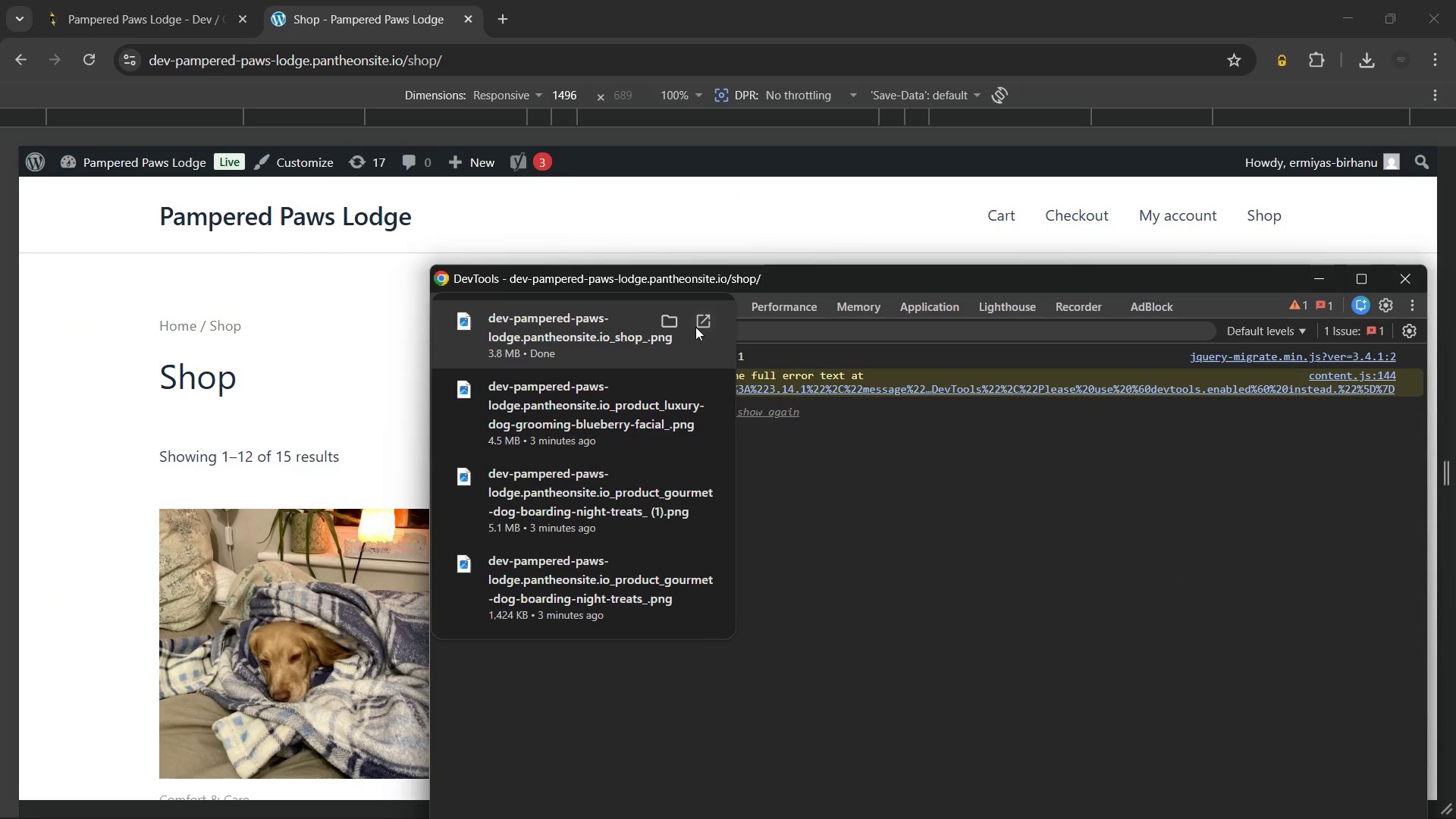 
left_click([699, 322])
 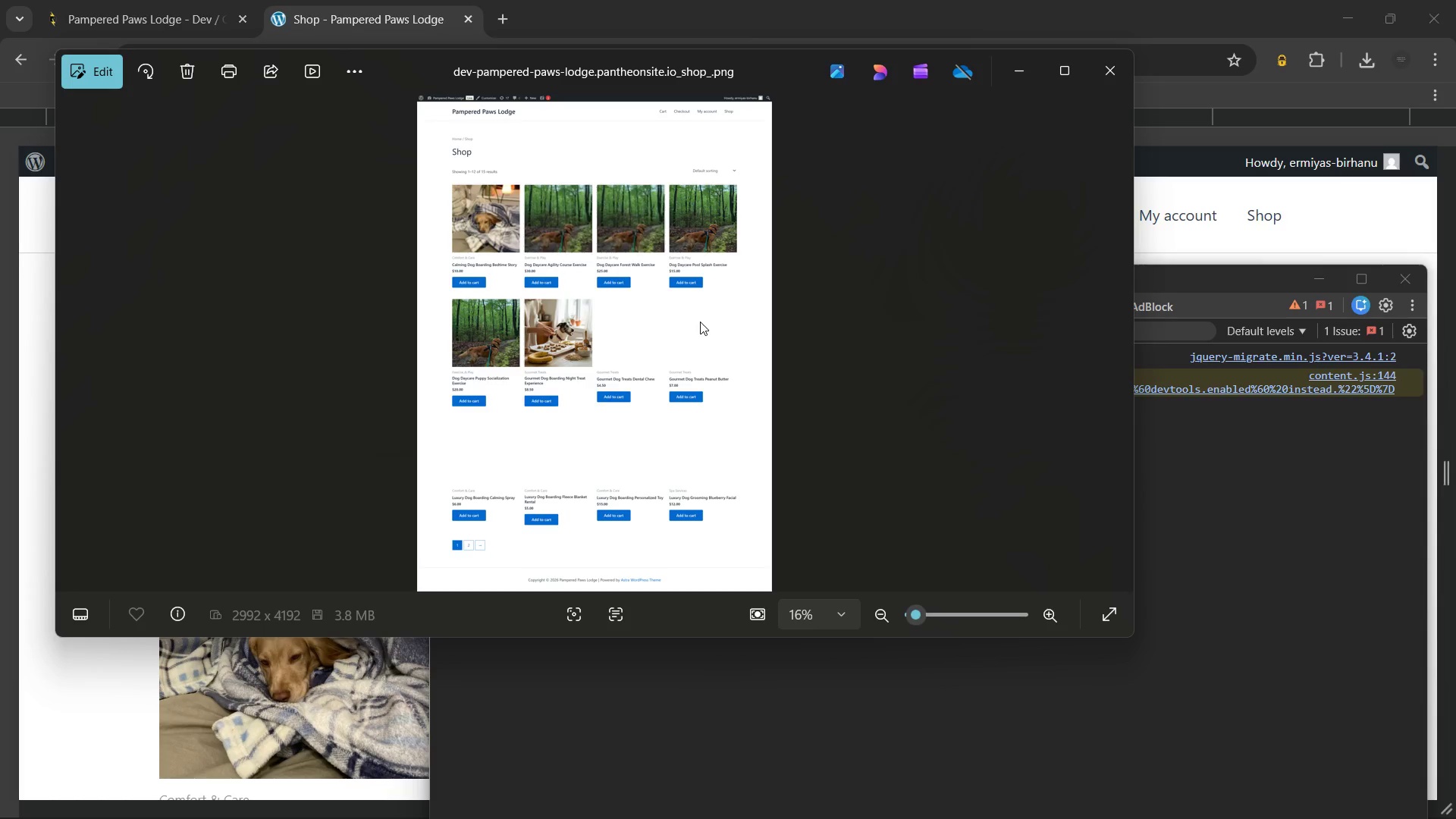 
left_click([1106, 85])
 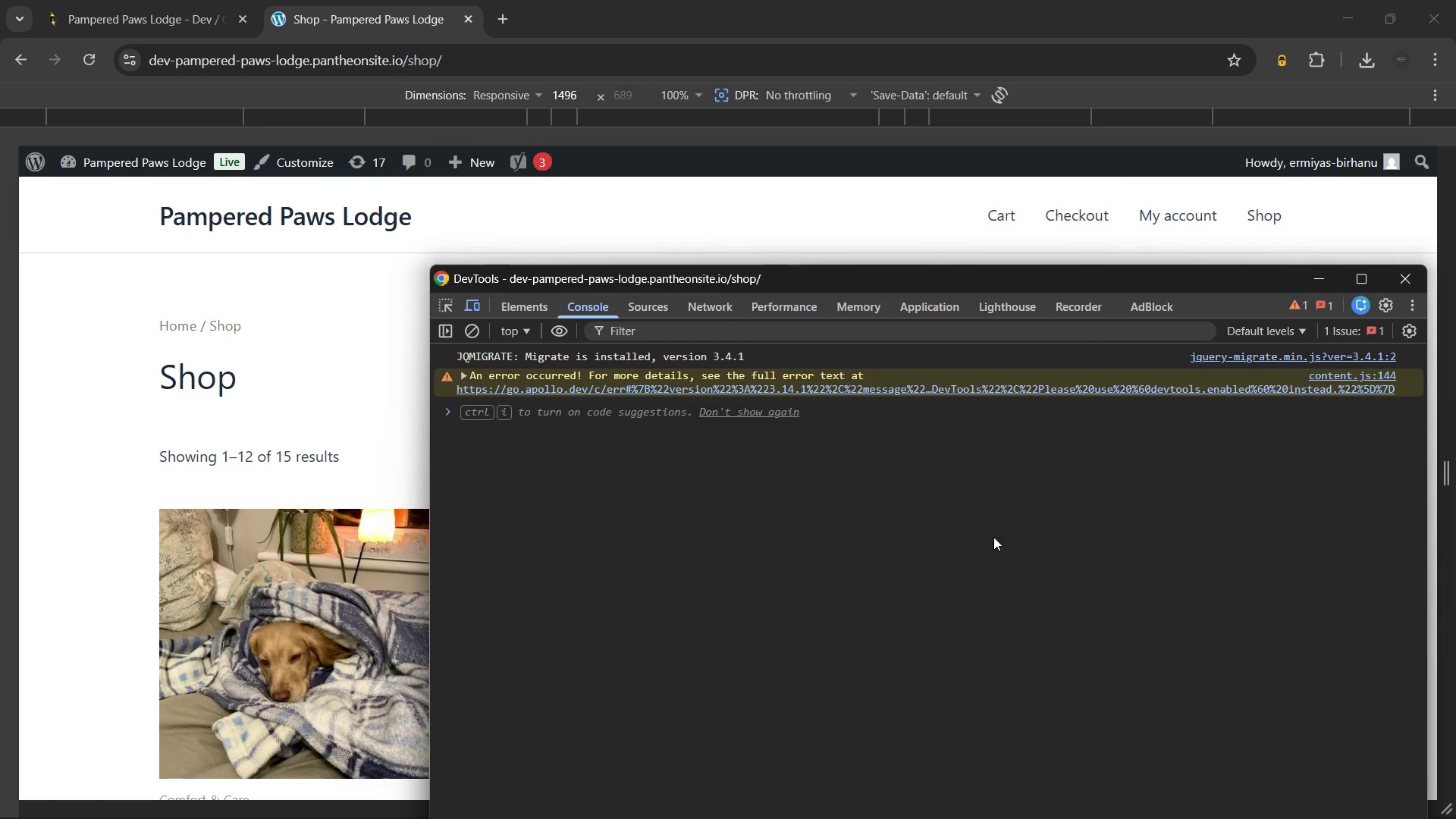 
left_click([993, 537])
 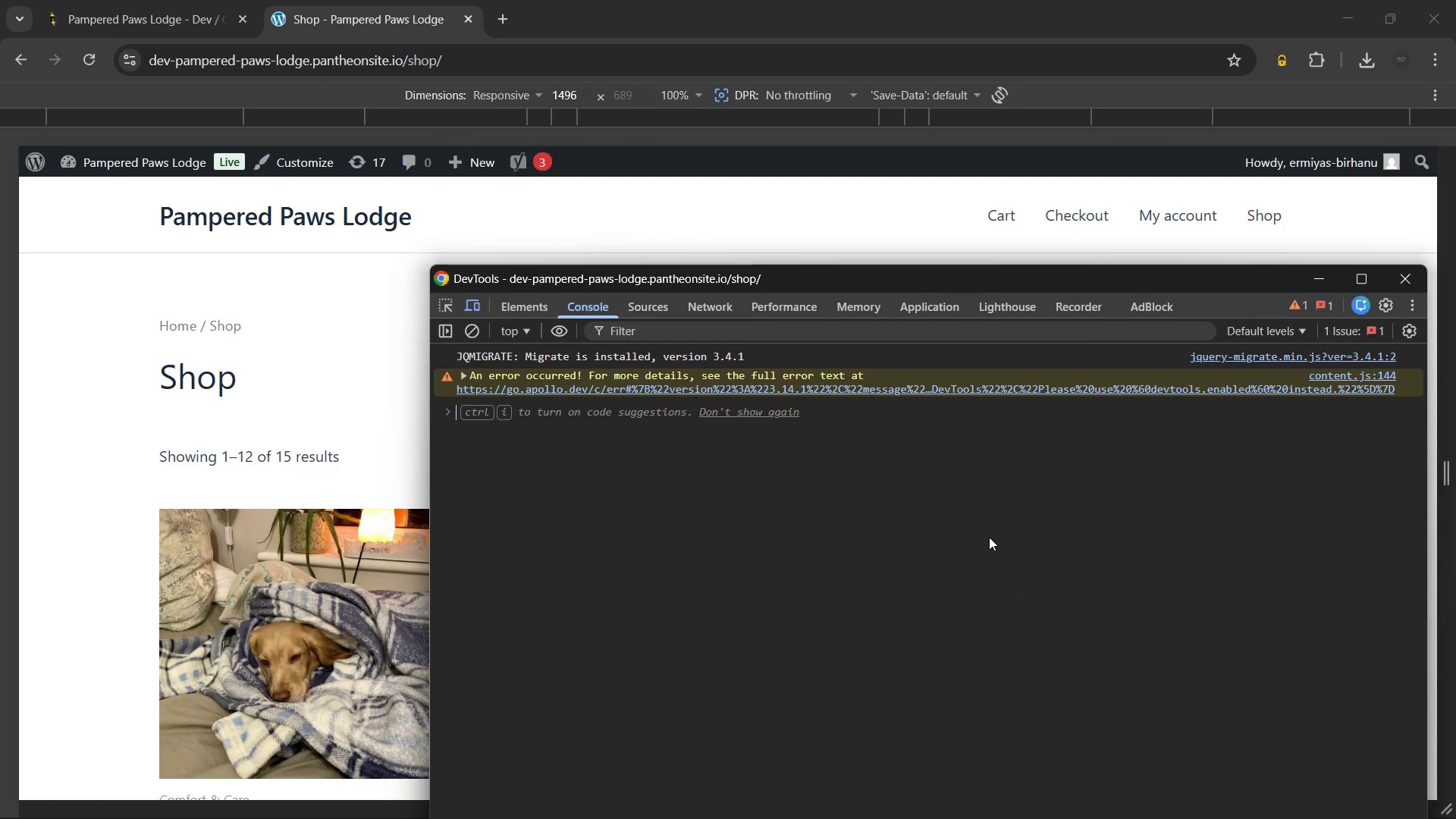 
key(Control+Shift+ShiftLeft)
 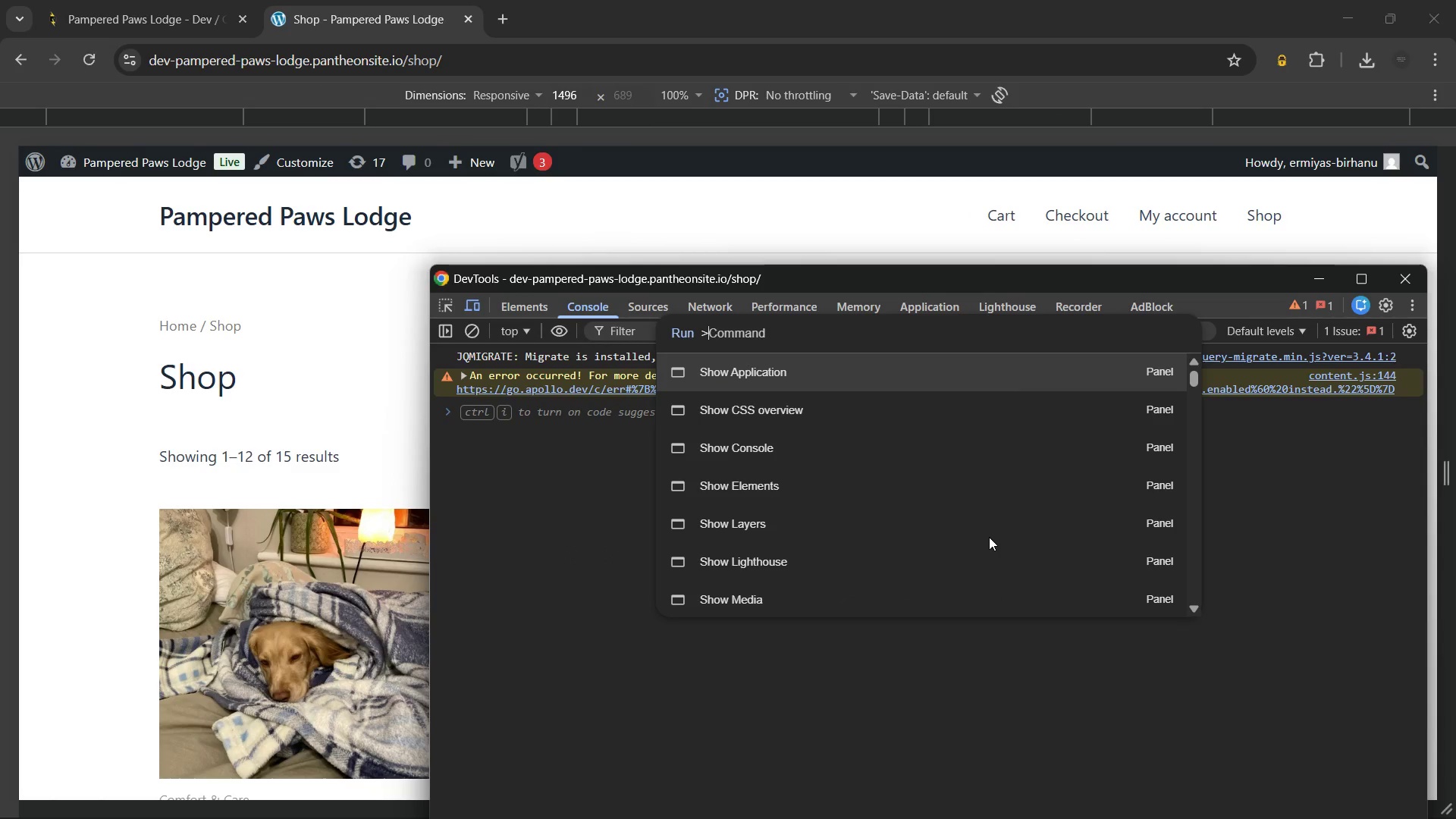 
key(Control+ControlLeft)
 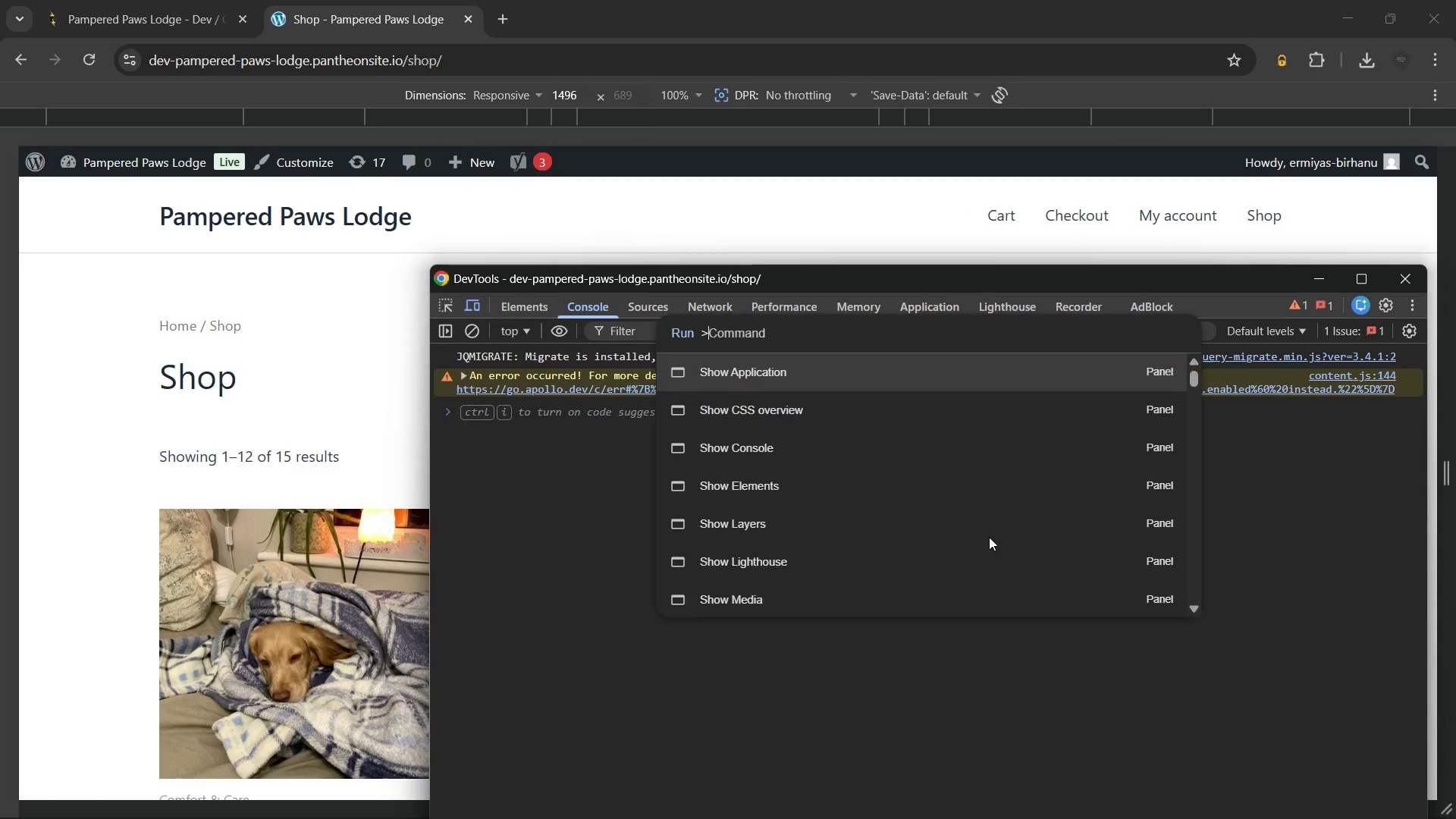 
key(Control+Shift+P)
 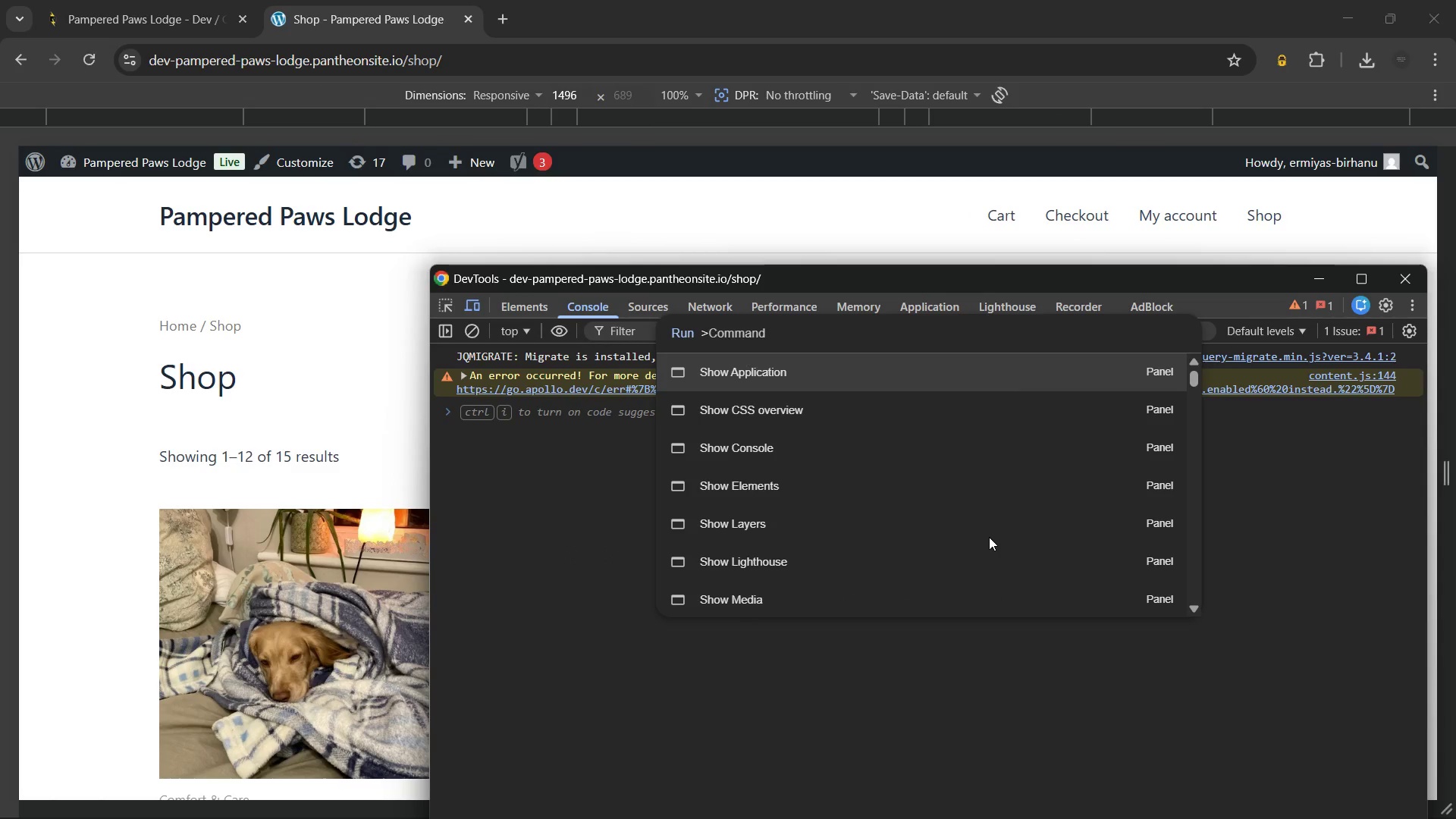 
type(ful)
 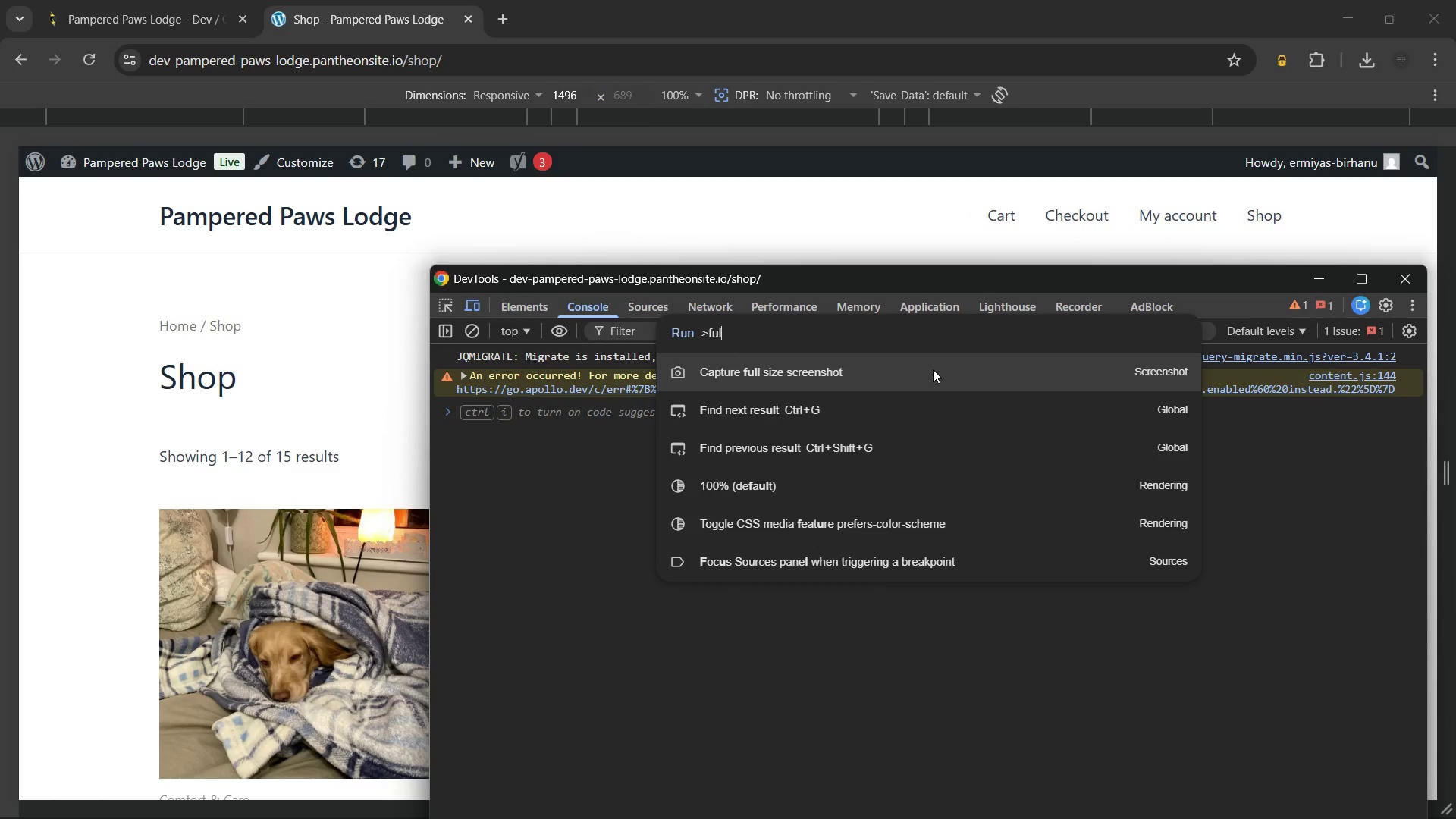 
left_click([933, 368])
 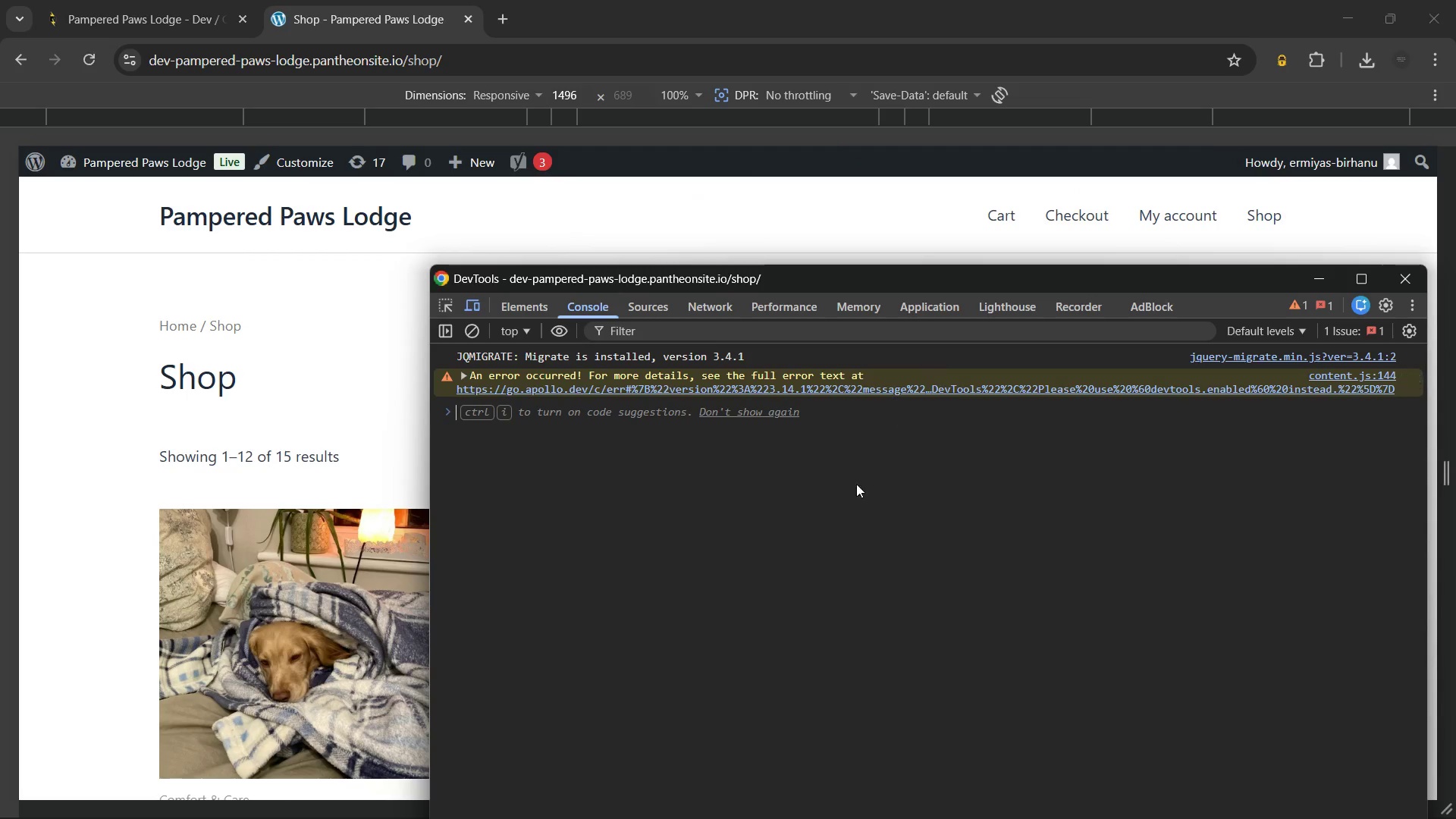 
wait(7.95)
 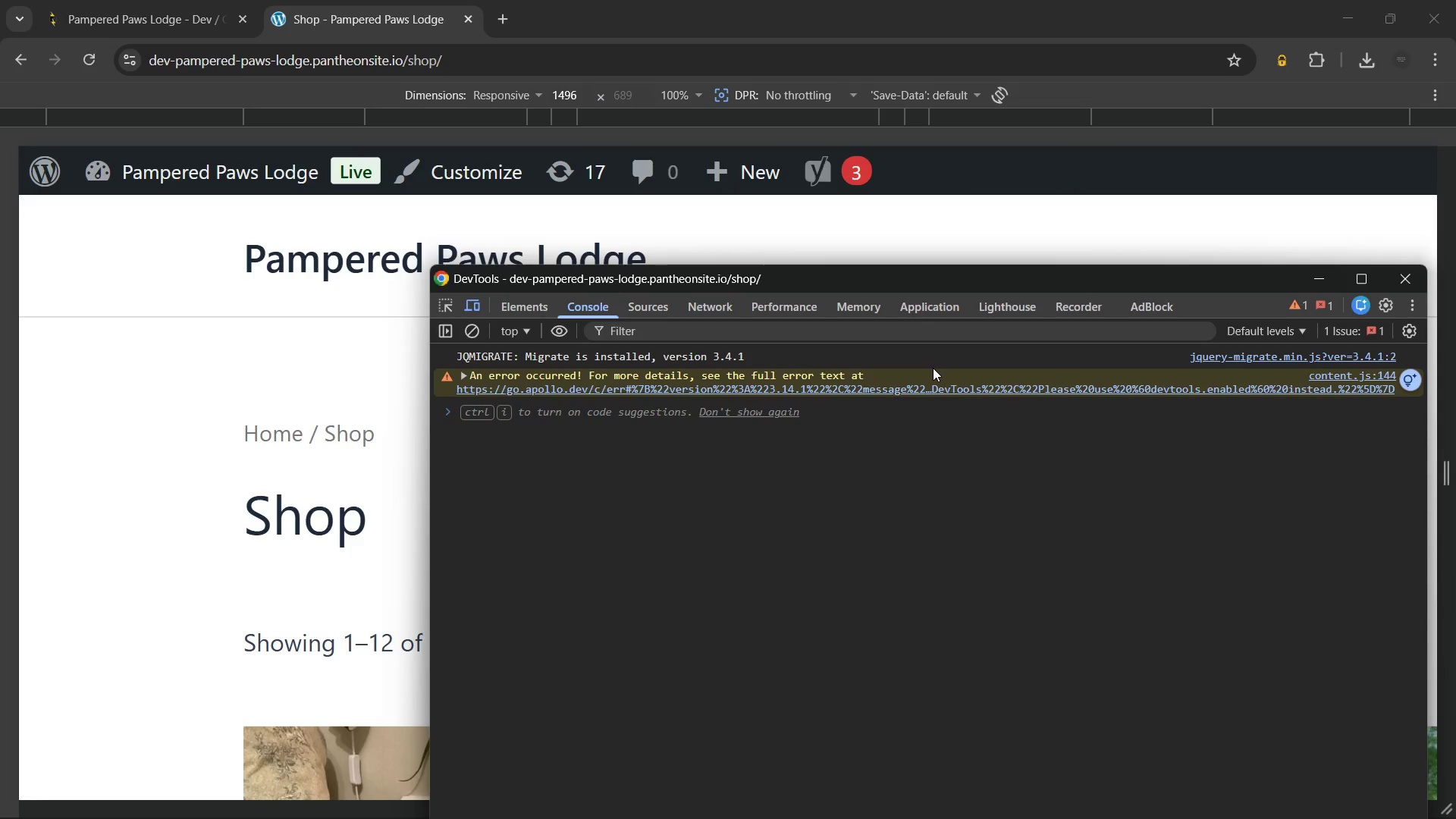 
left_click([835, 511])
 